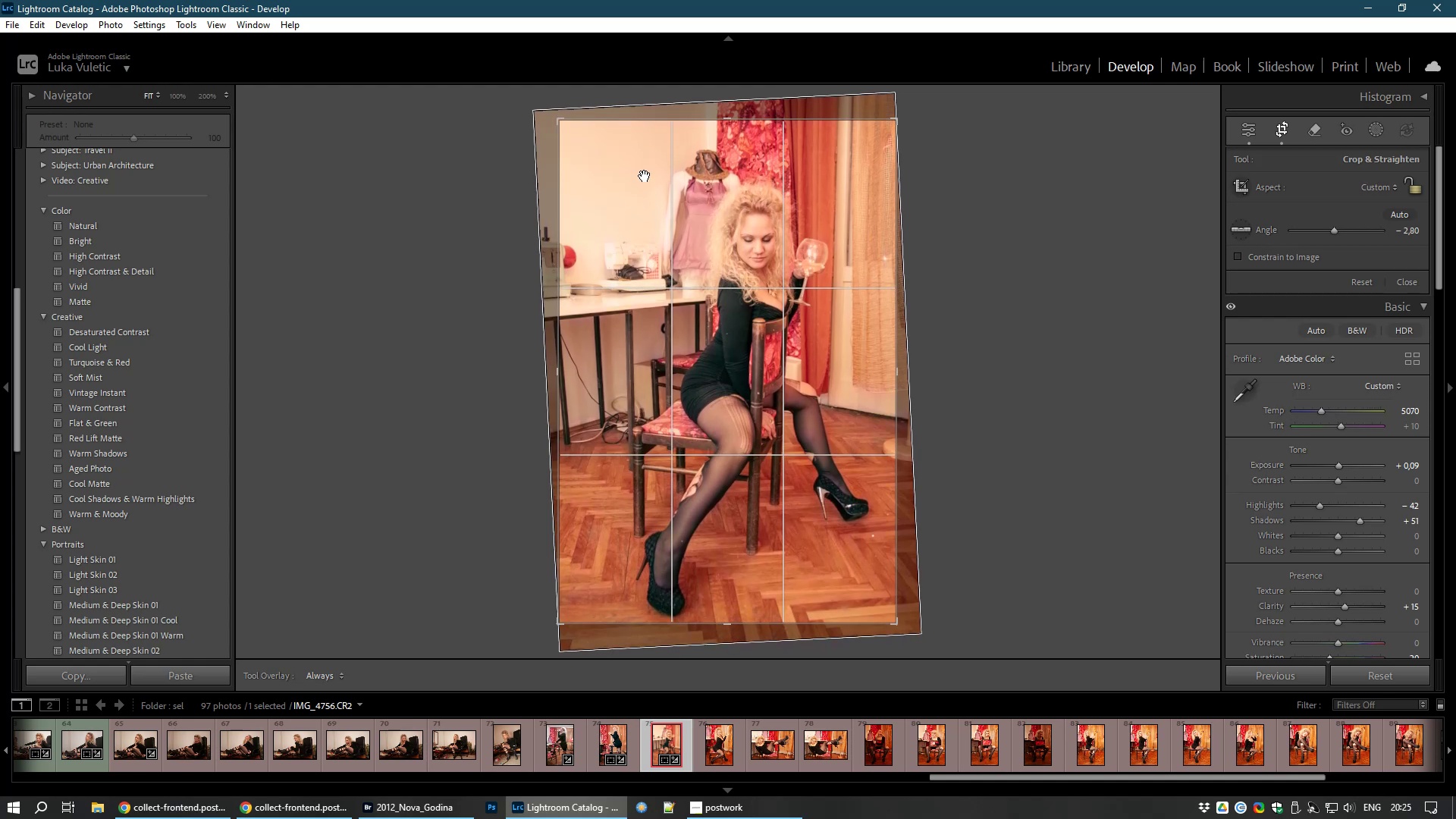 
wait(7.87)
 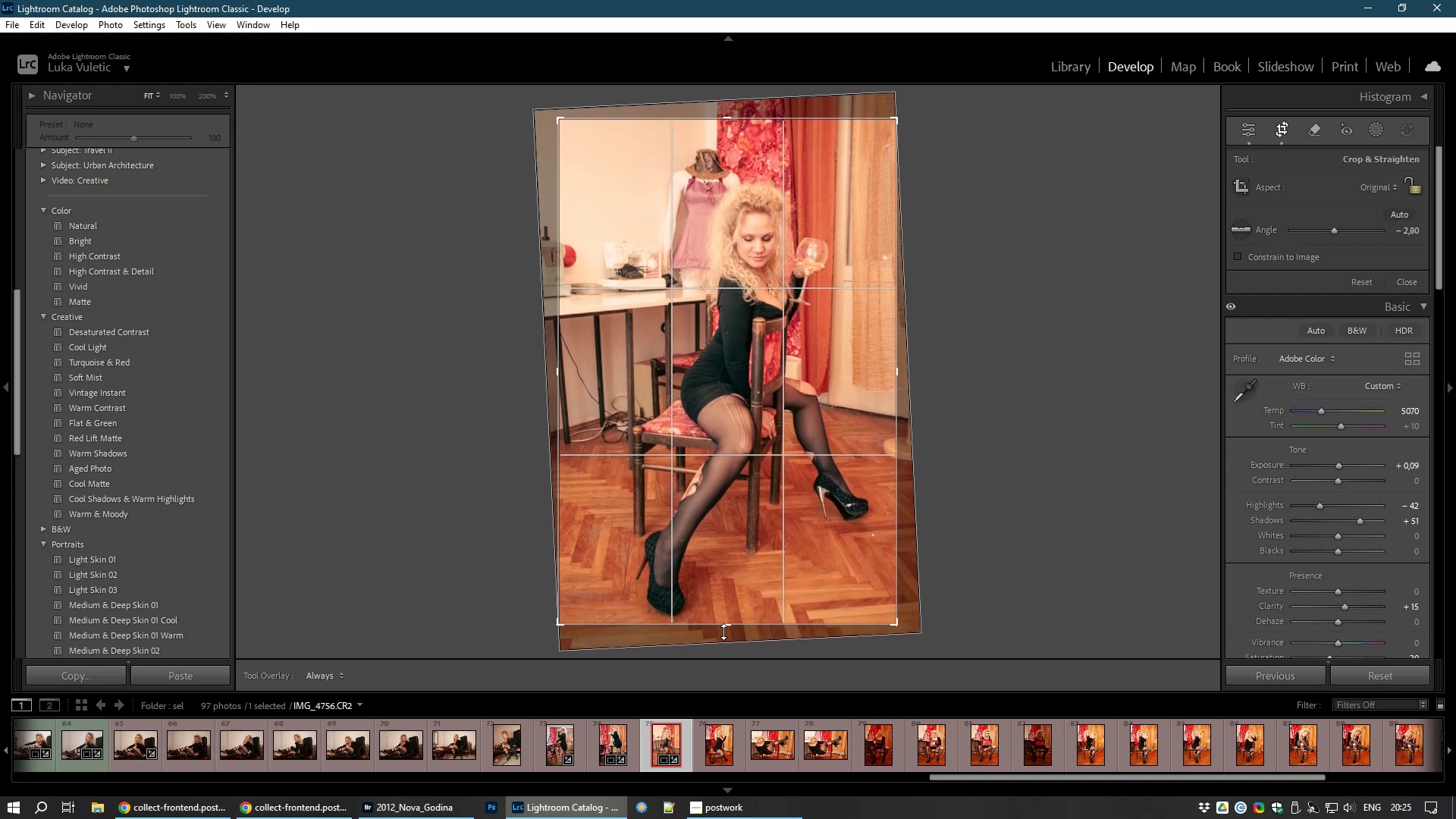 
left_click_drag(start_coordinate=[732, 117], to_coordinate=[727, 144])
 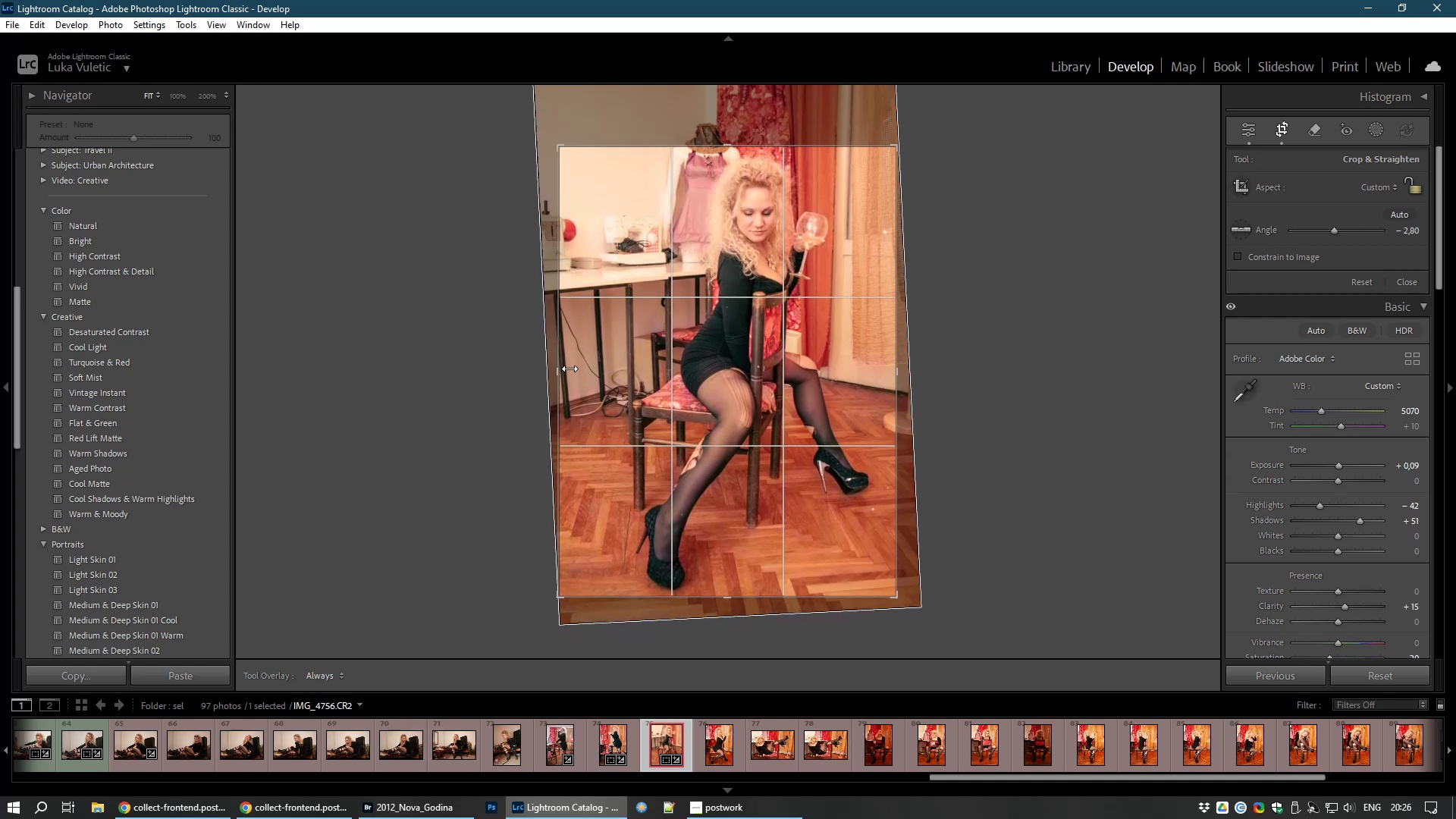 
left_click_drag(start_coordinate=[561, 371], to_coordinate=[590, 372])
 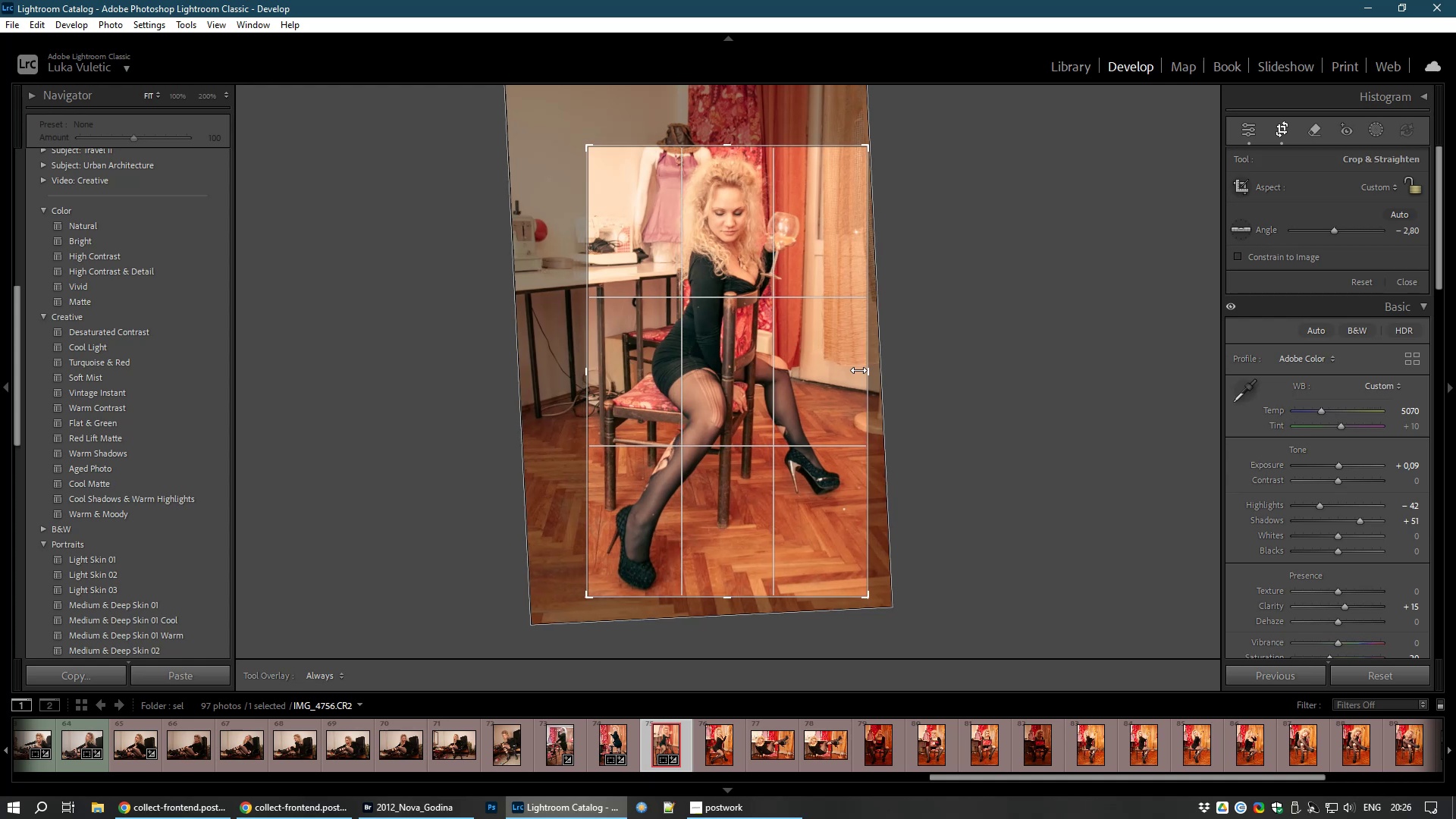 
left_click_drag(start_coordinate=[871, 375], to_coordinate=[864, 375])
 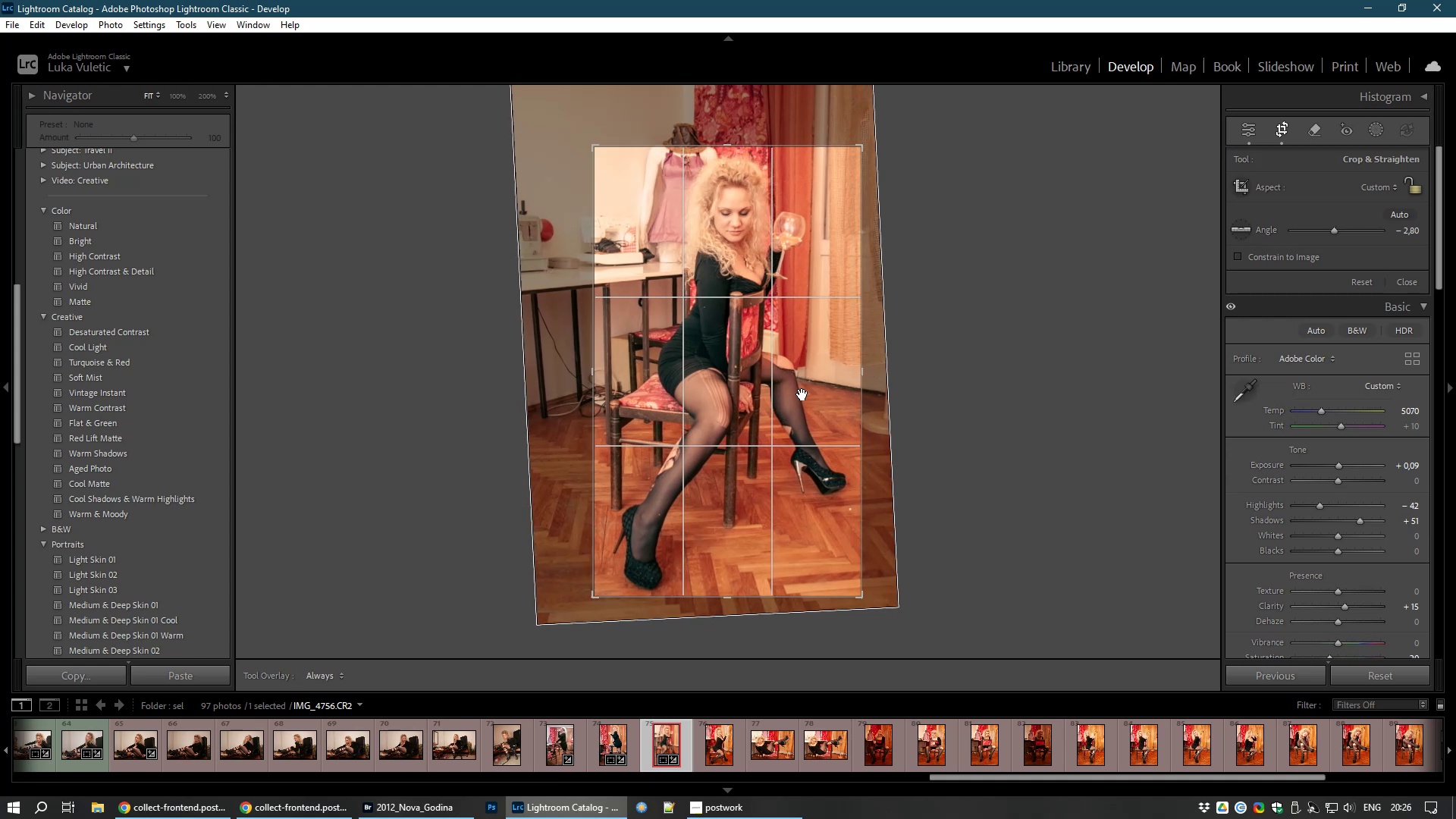 
double_click([802, 394])
 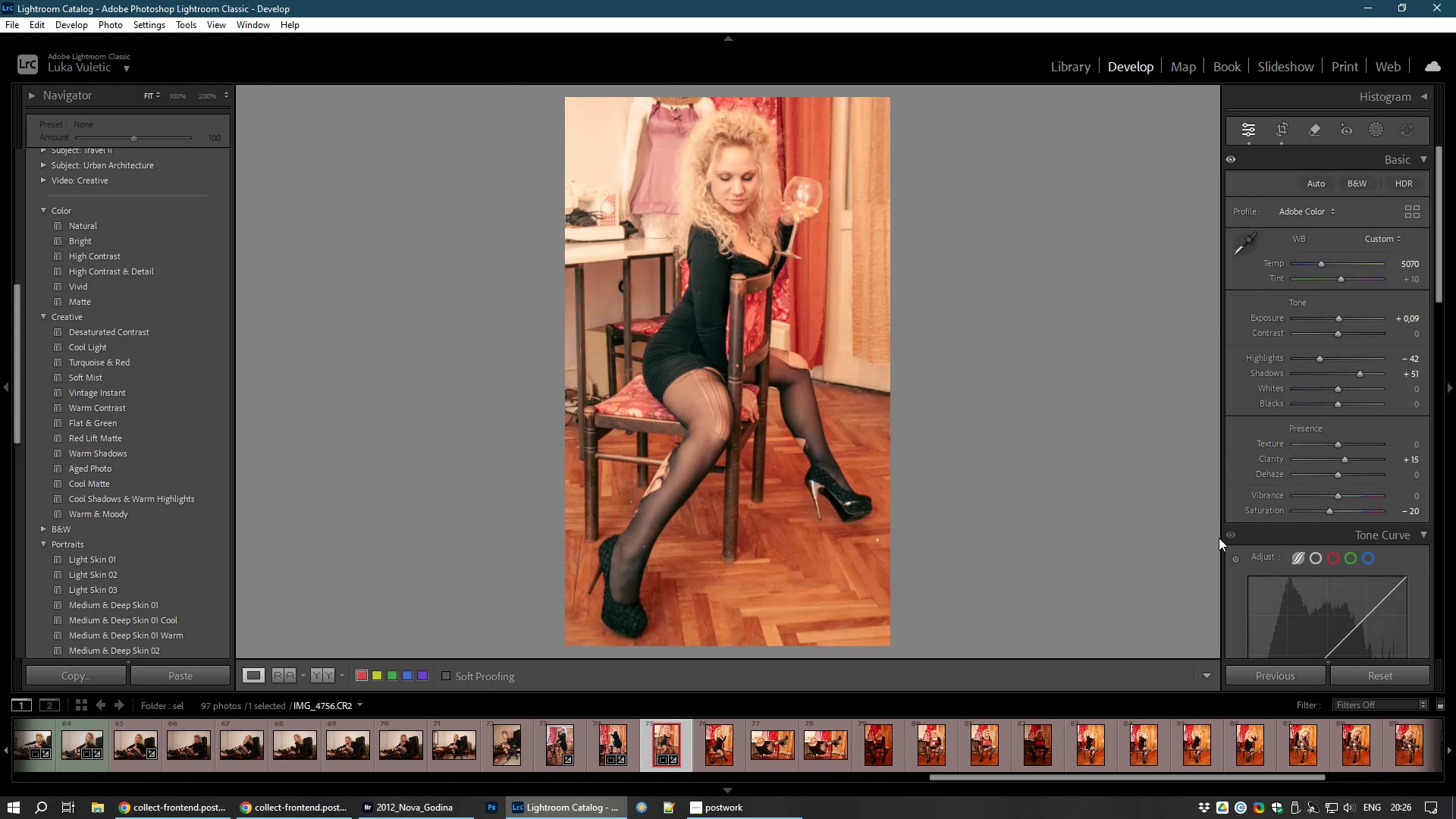 
wait(9.61)
 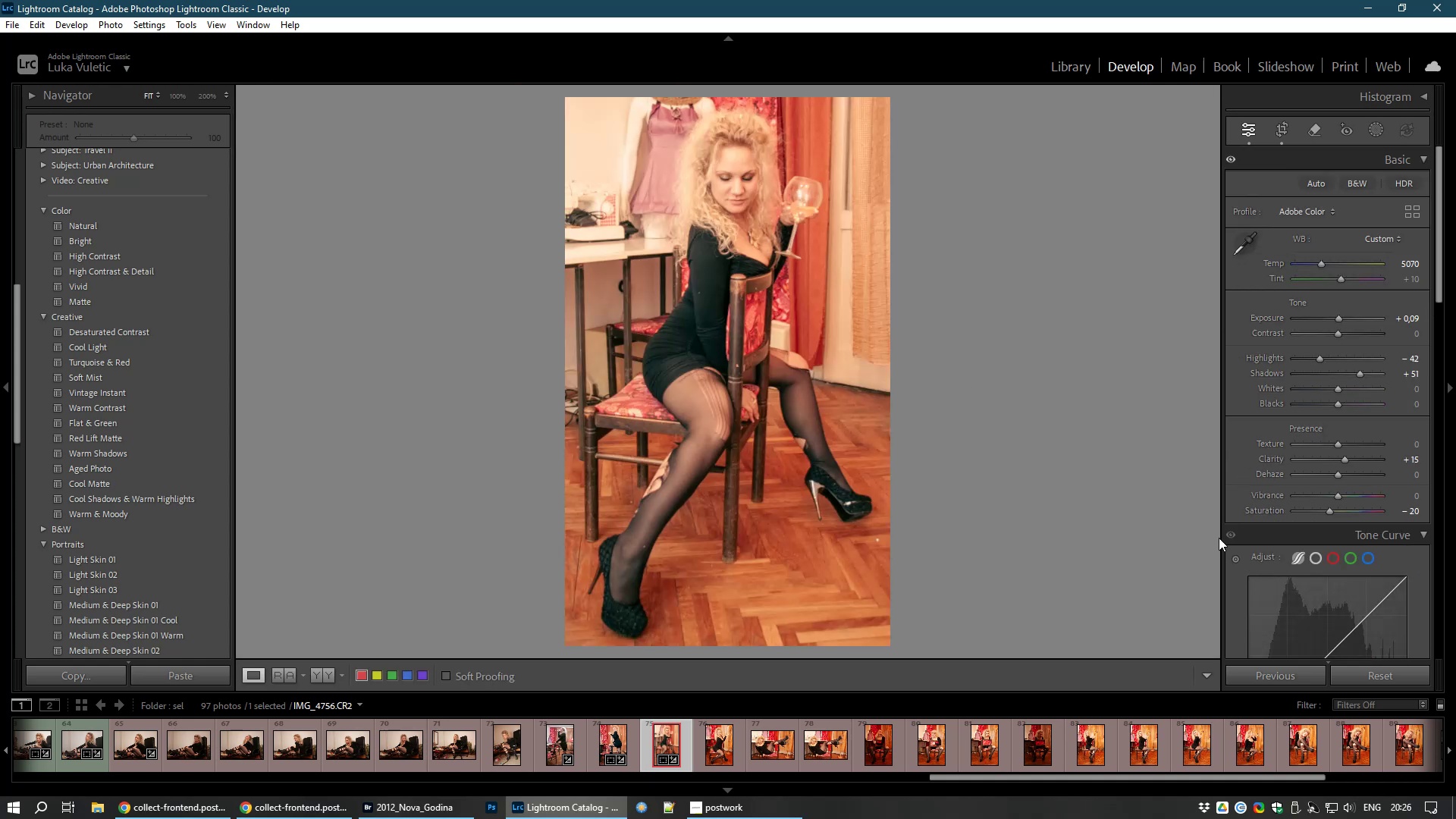 
left_click([140, 745])
 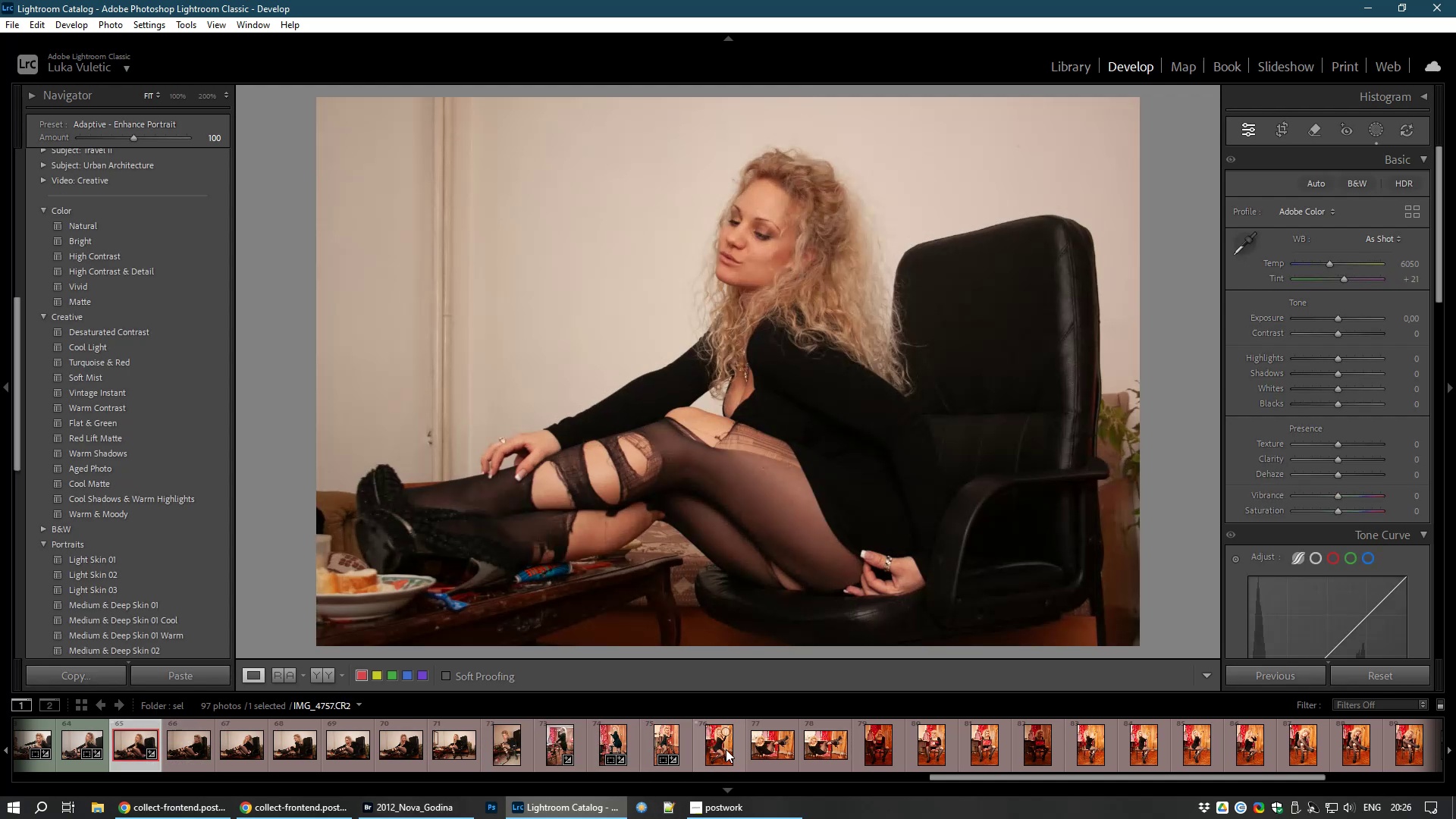 
left_click([660, 745])
 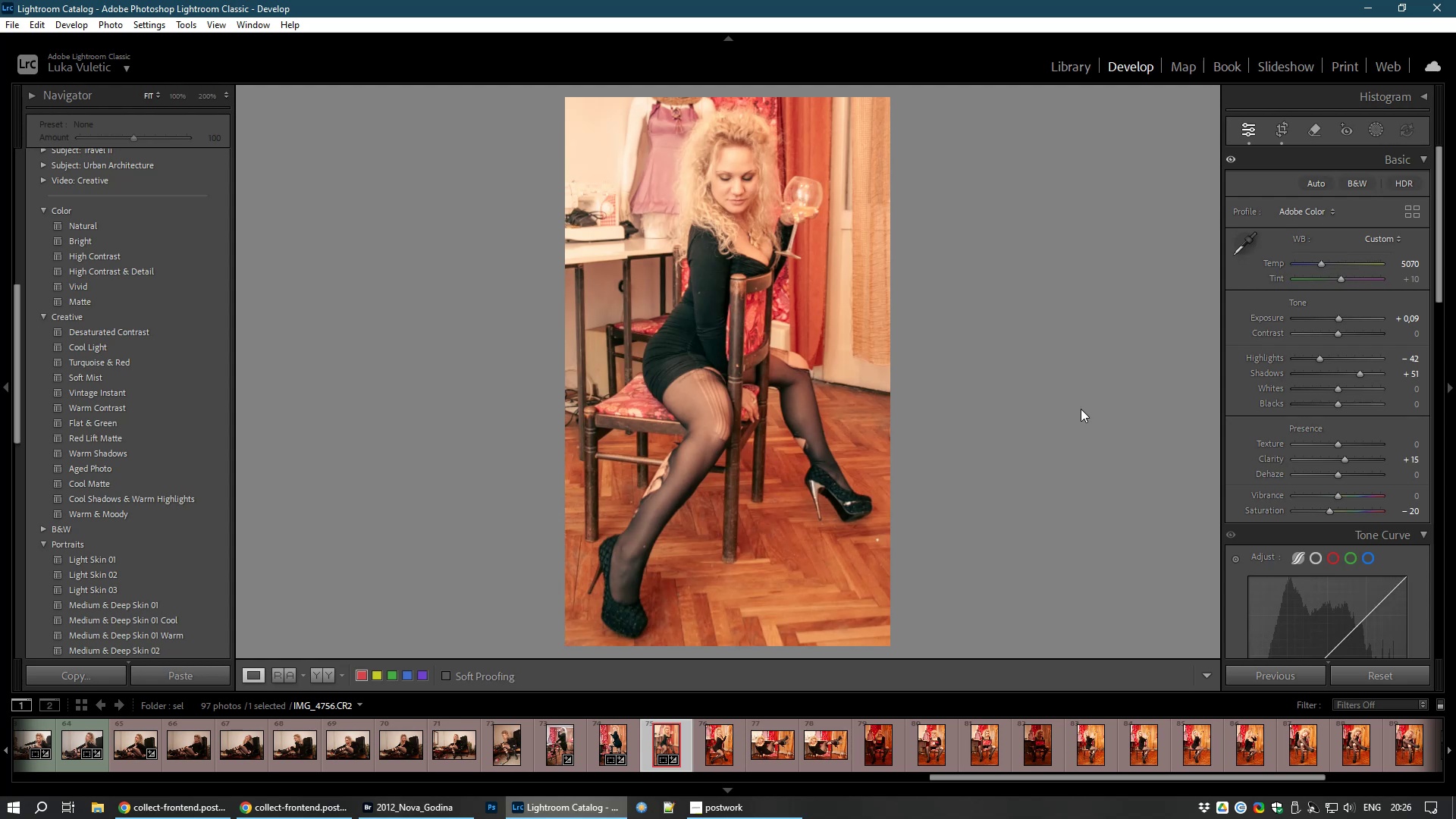 
hold_key(key=8, duration=0.34)
 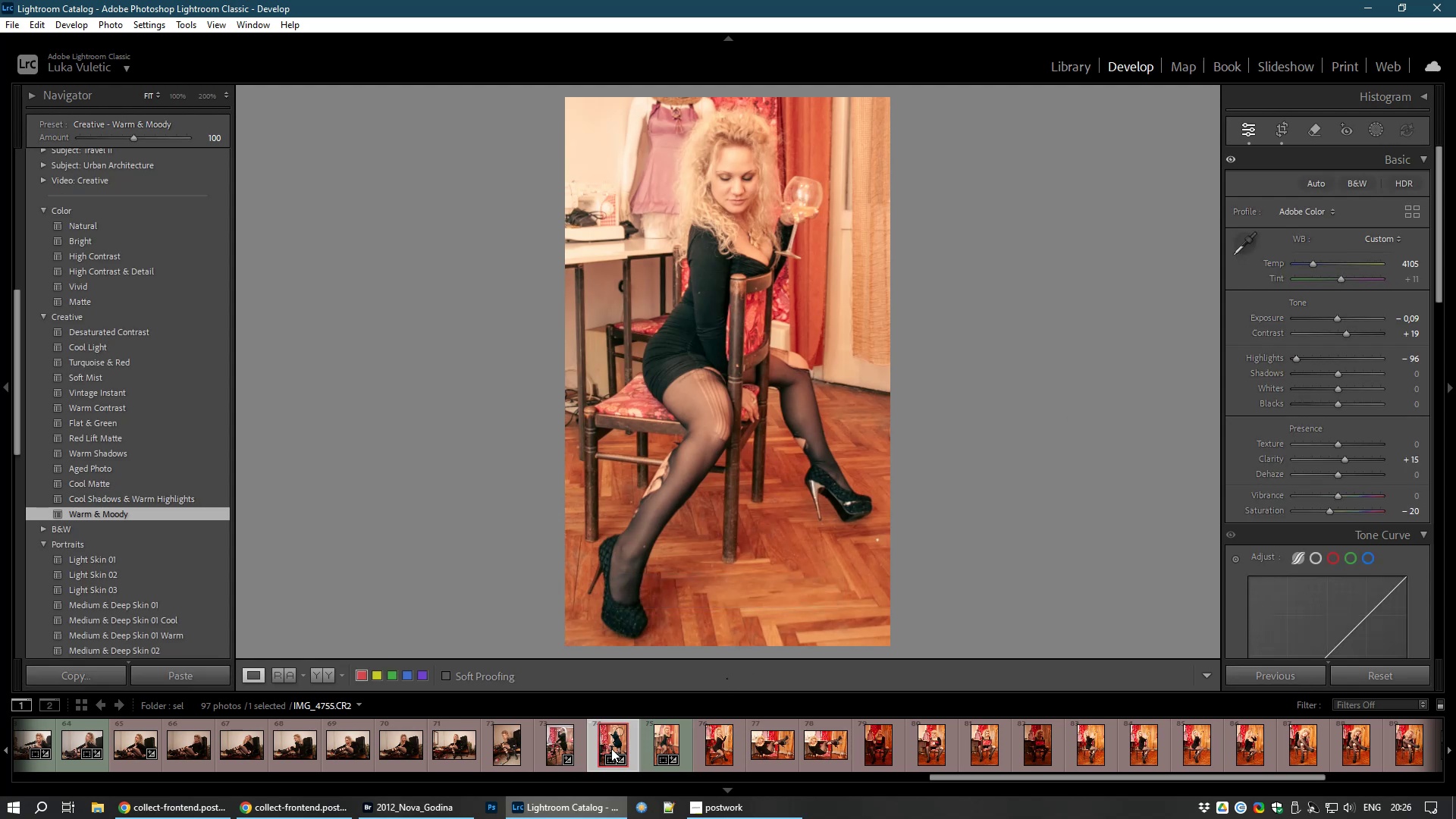 
key(8)
 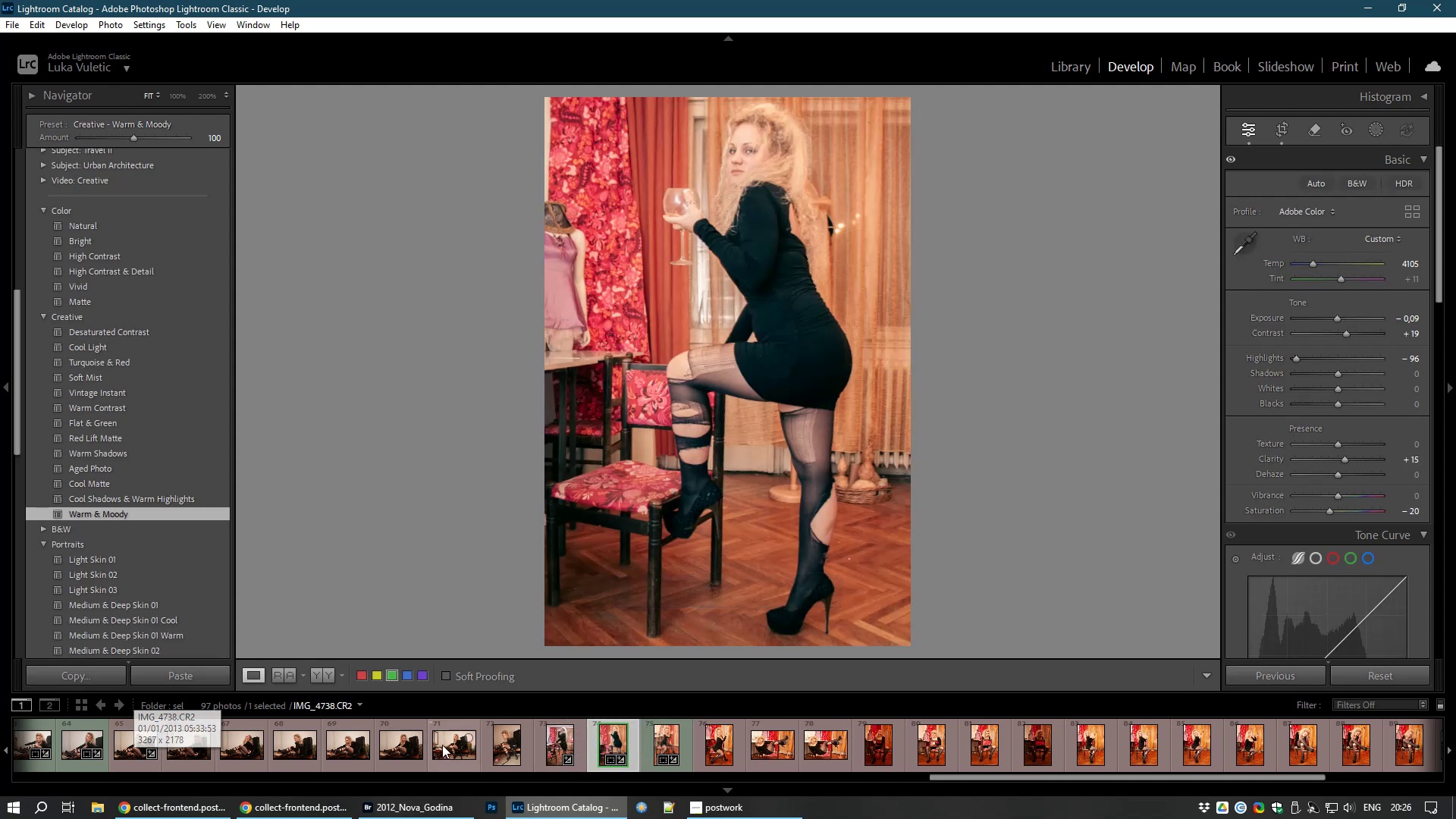 
wait(5.08)
 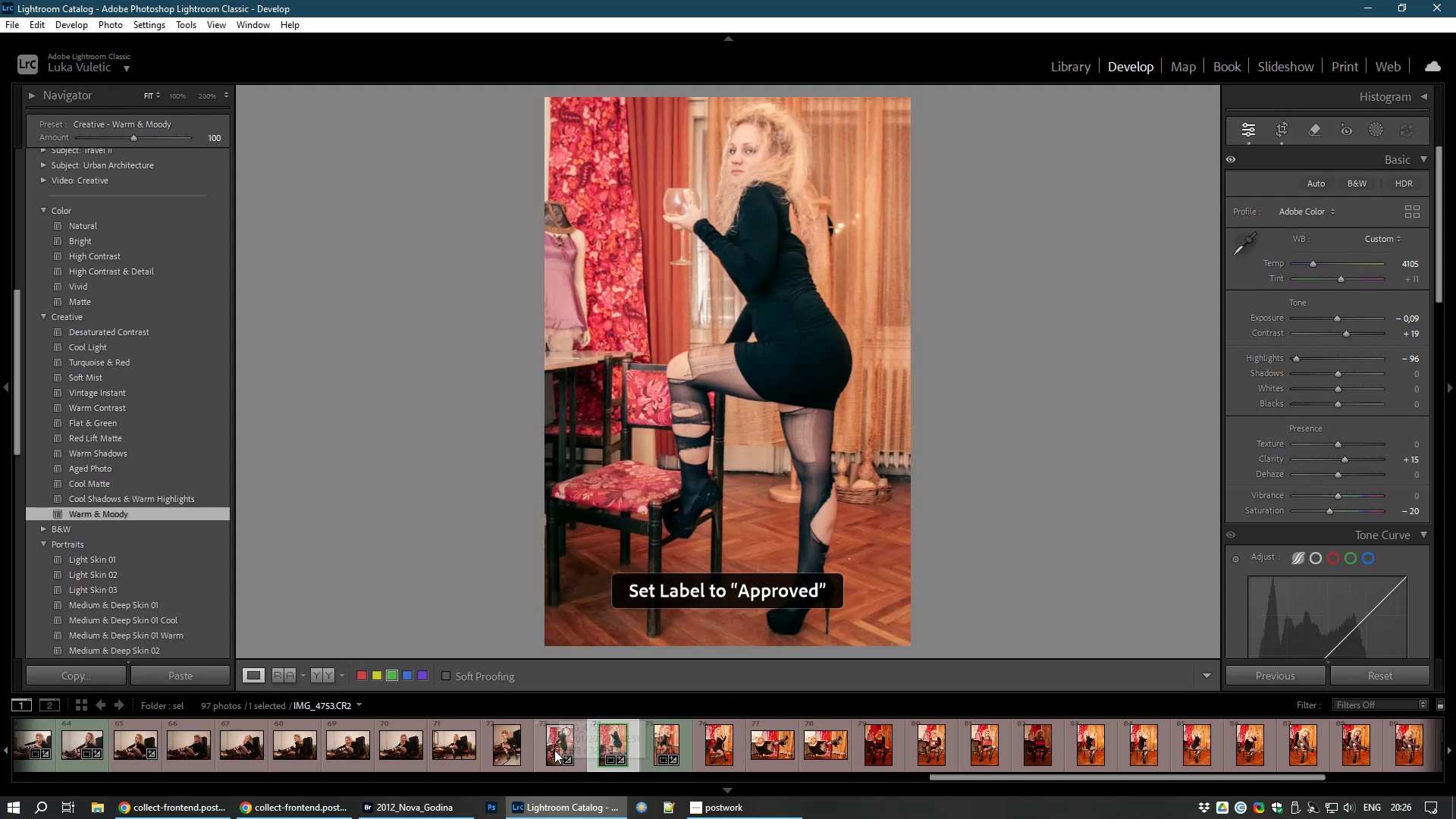 
left_click([547, 746])
 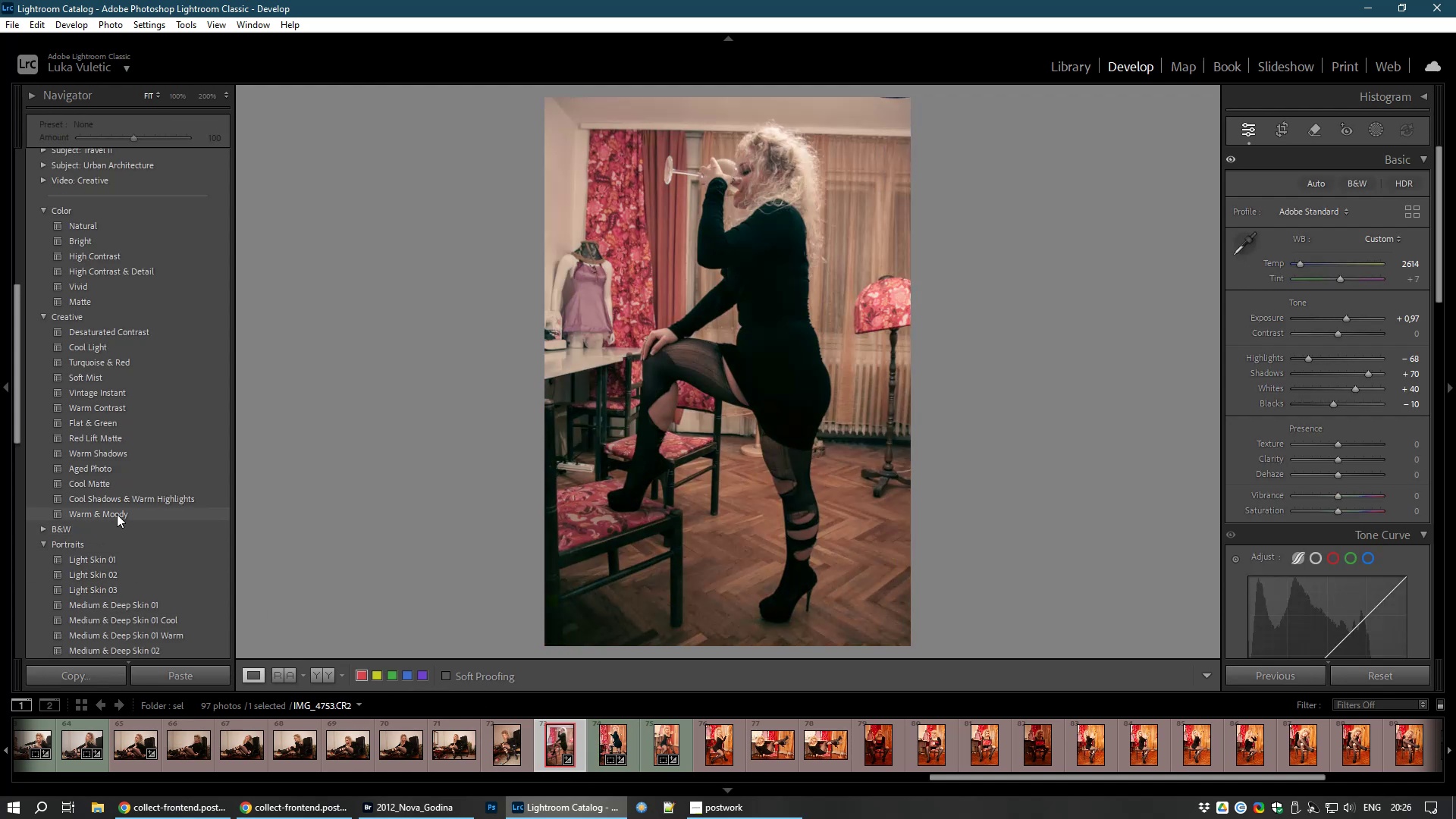 
wait(7.23)
 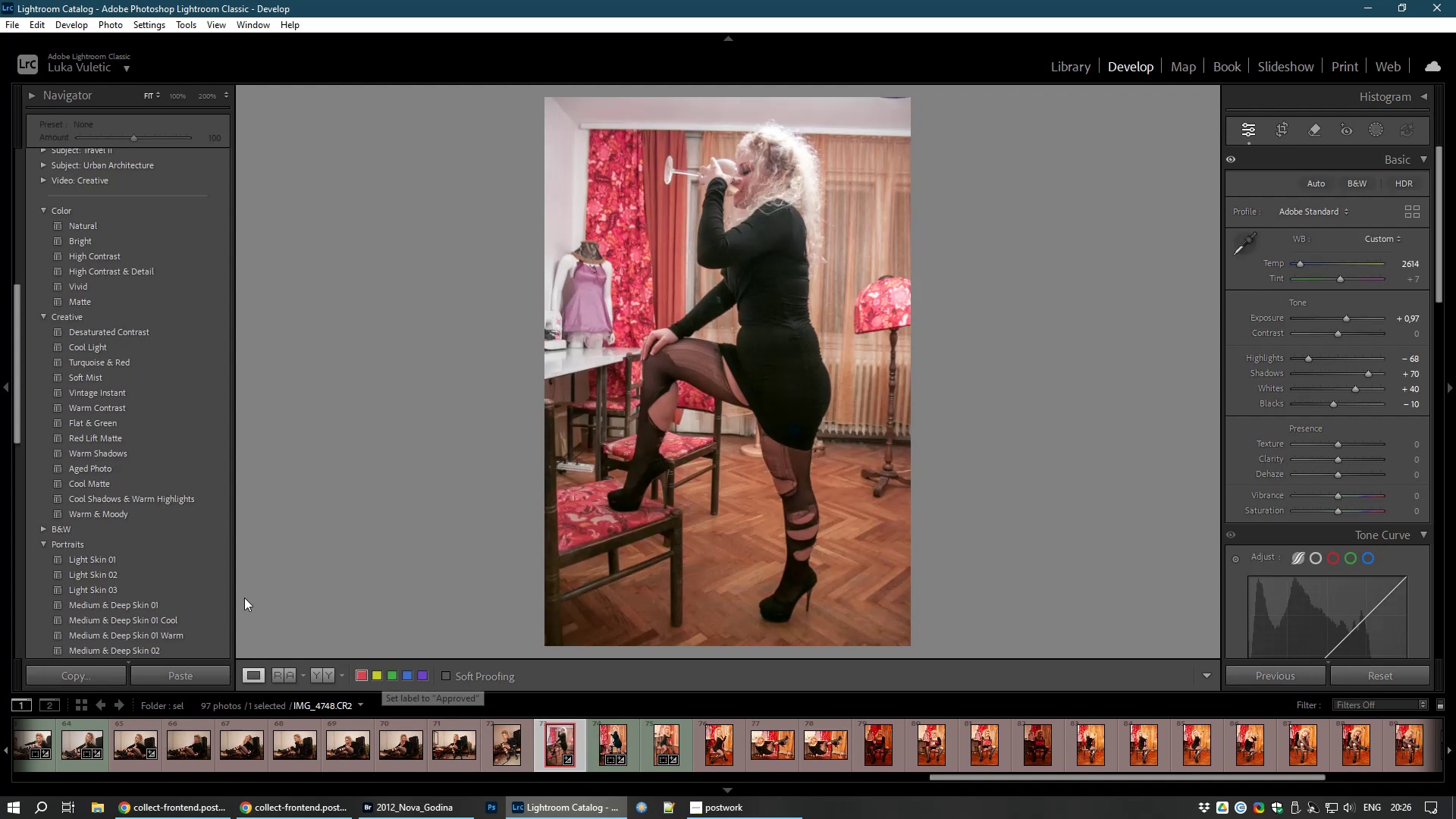 
key(8)
 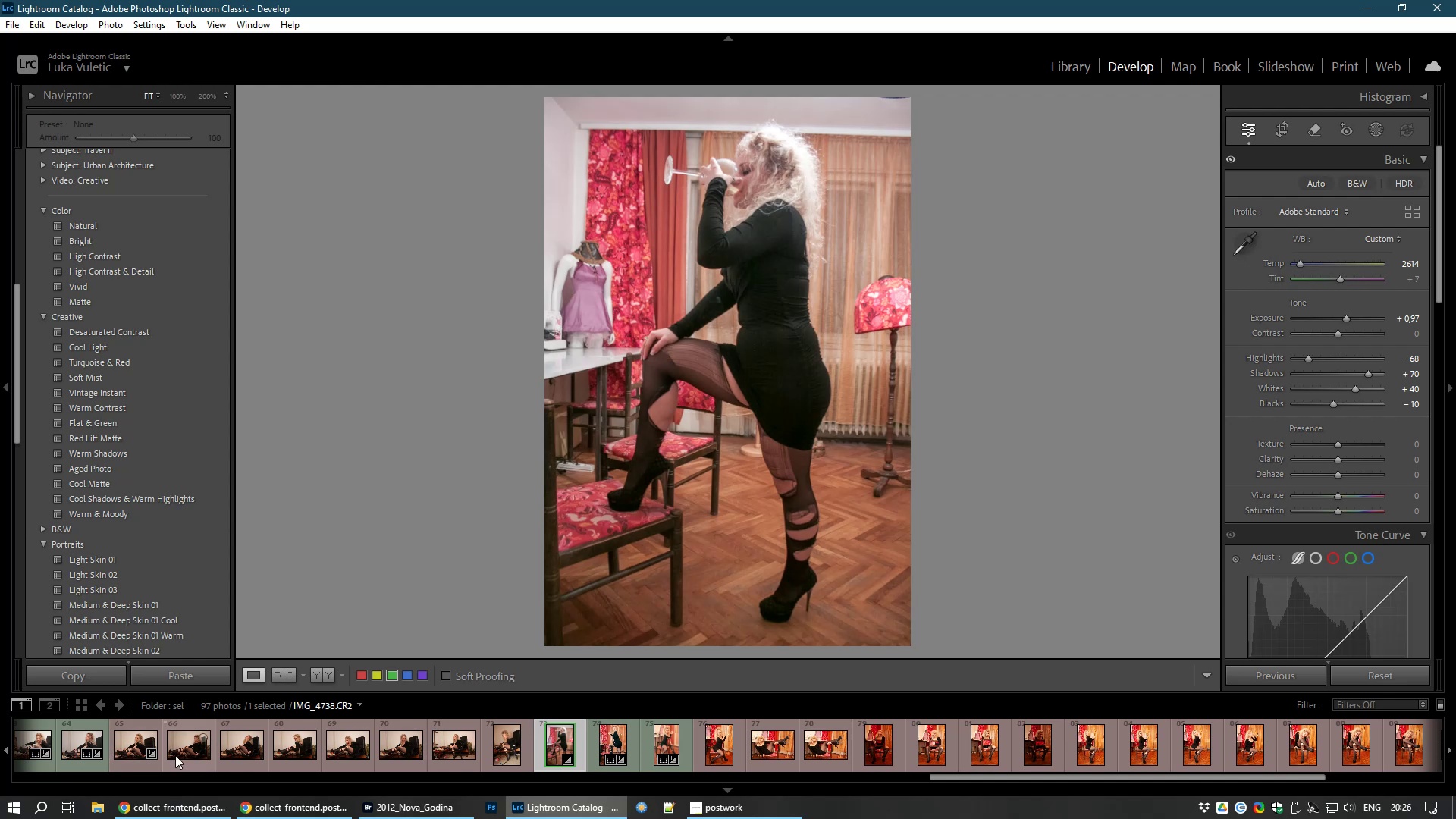 
left_click([133, 745])
 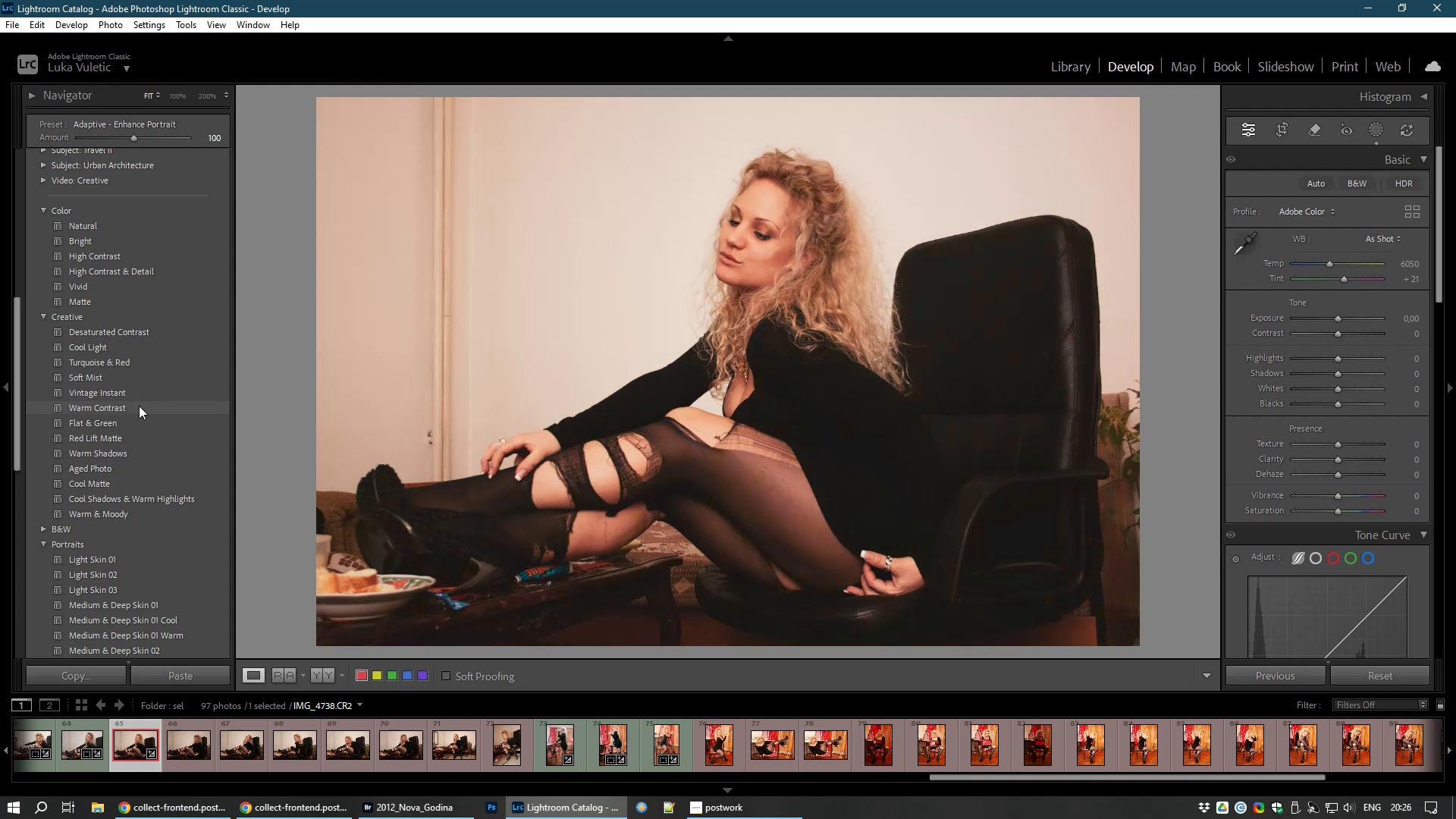 
wait(15.61)
 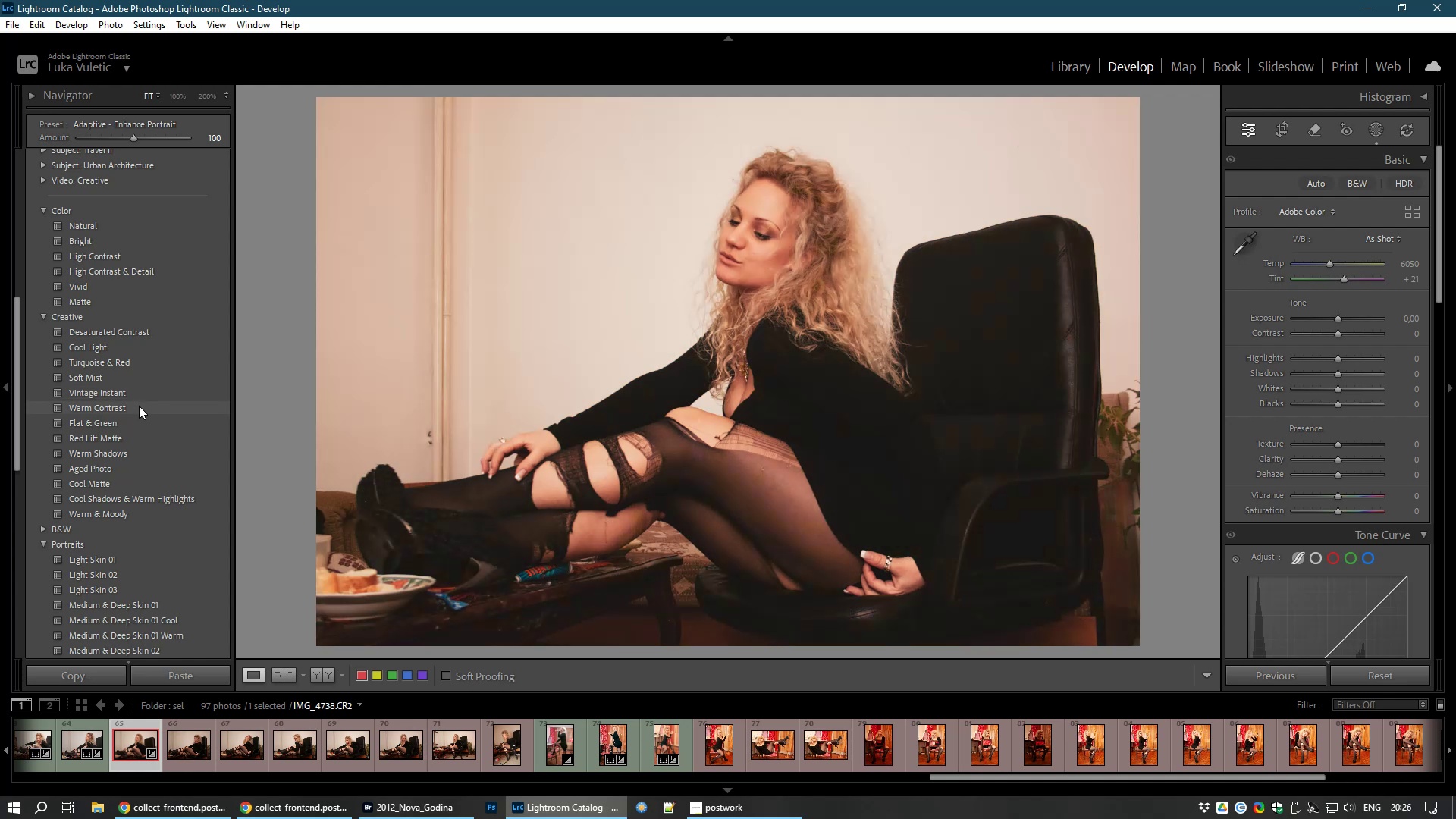 
scroll: coordinate [251, 384], scroll_direction: up, amount: 2.0
 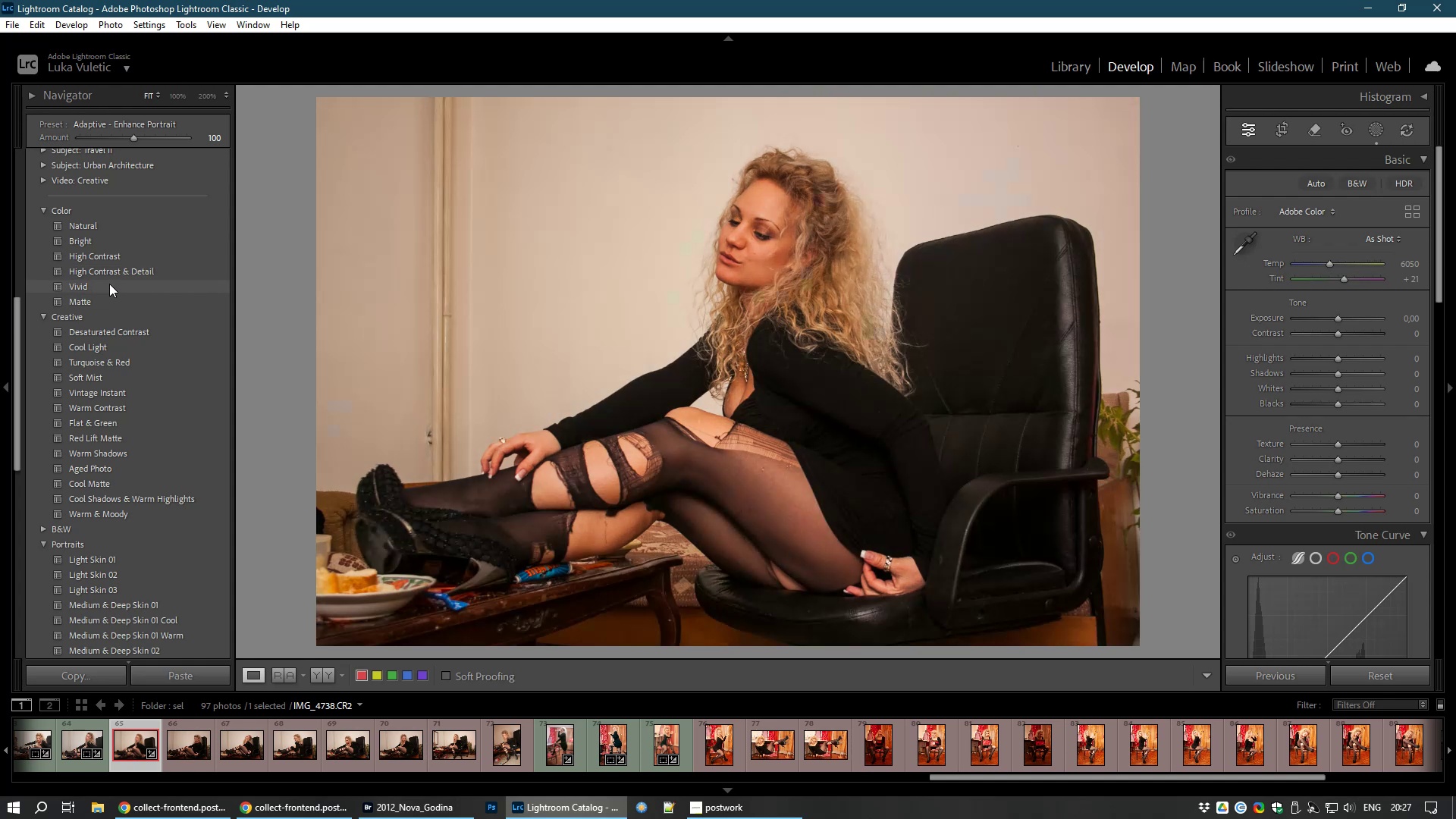 
wait(23.47)
 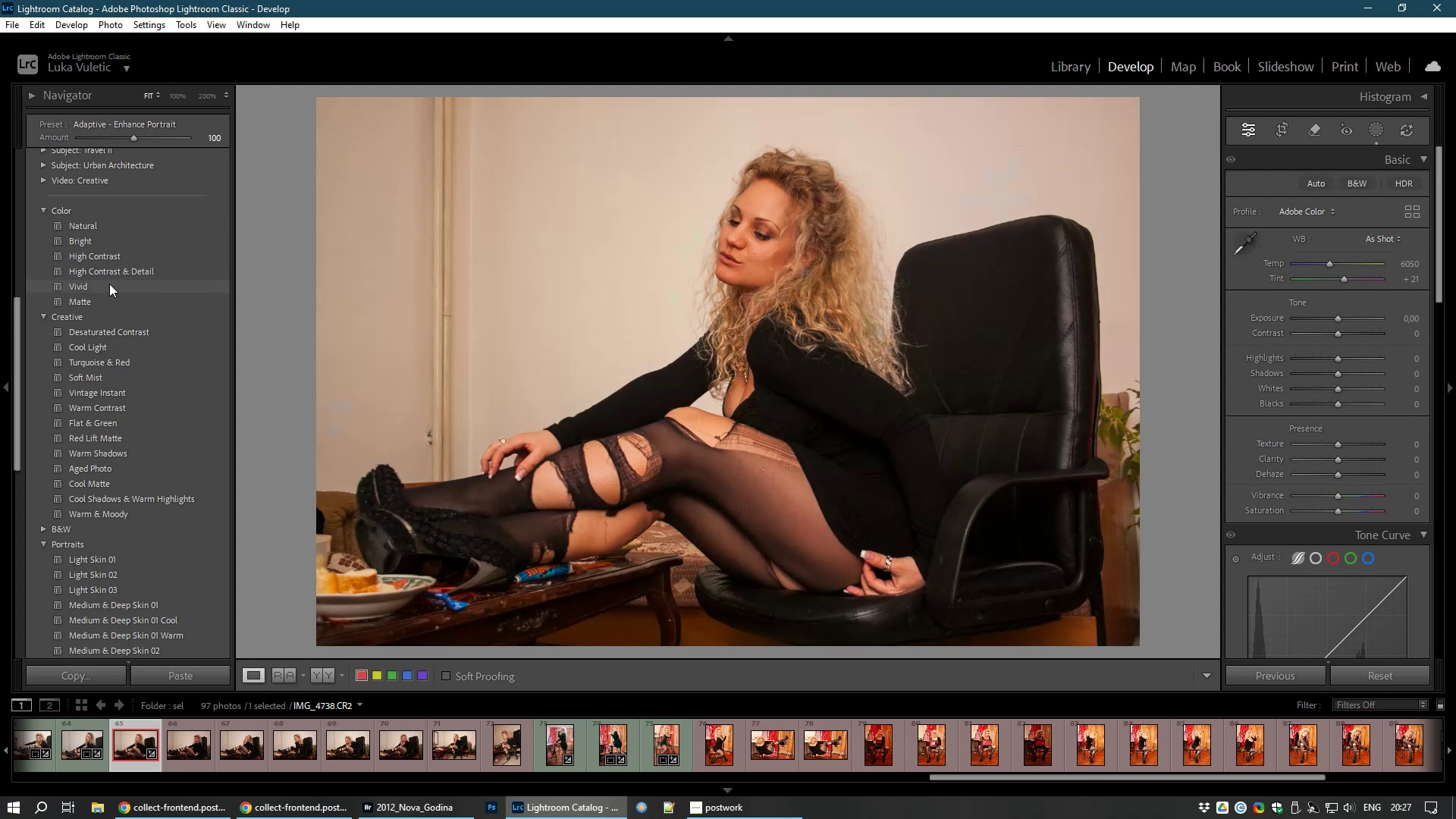 
left_click([102, 243])
 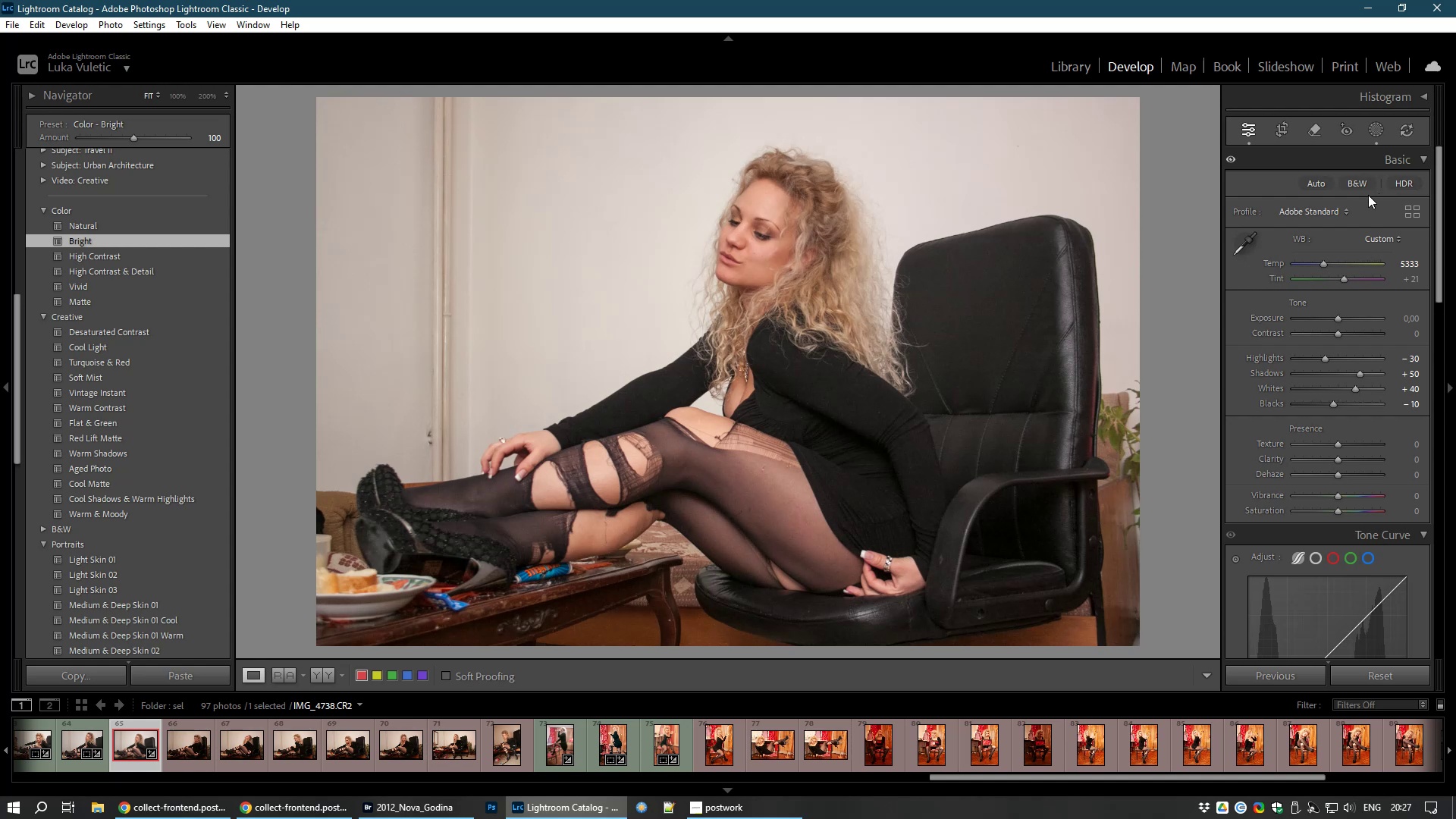 
wait(23.45)
 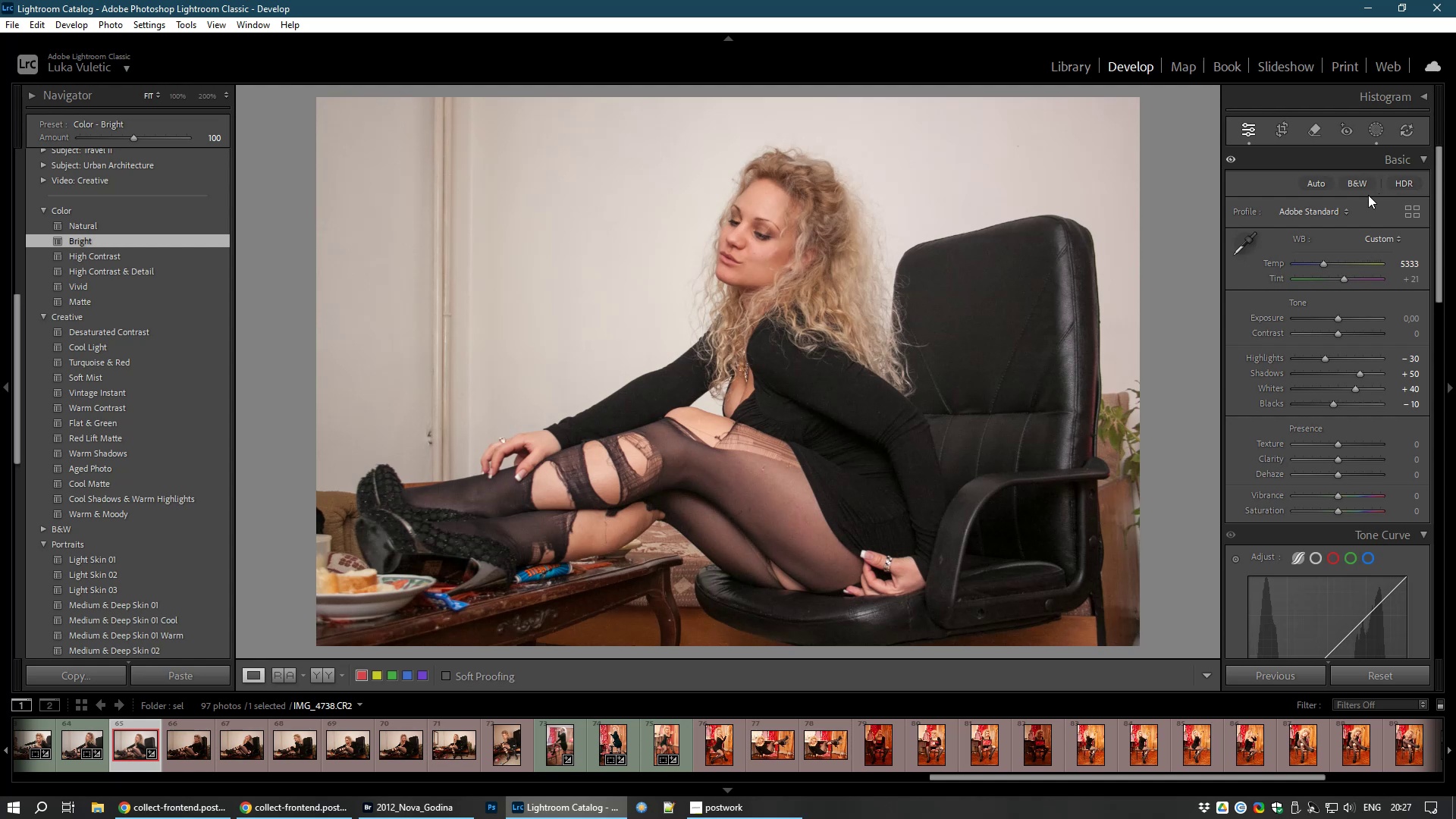 
left_click([1284, 129])
 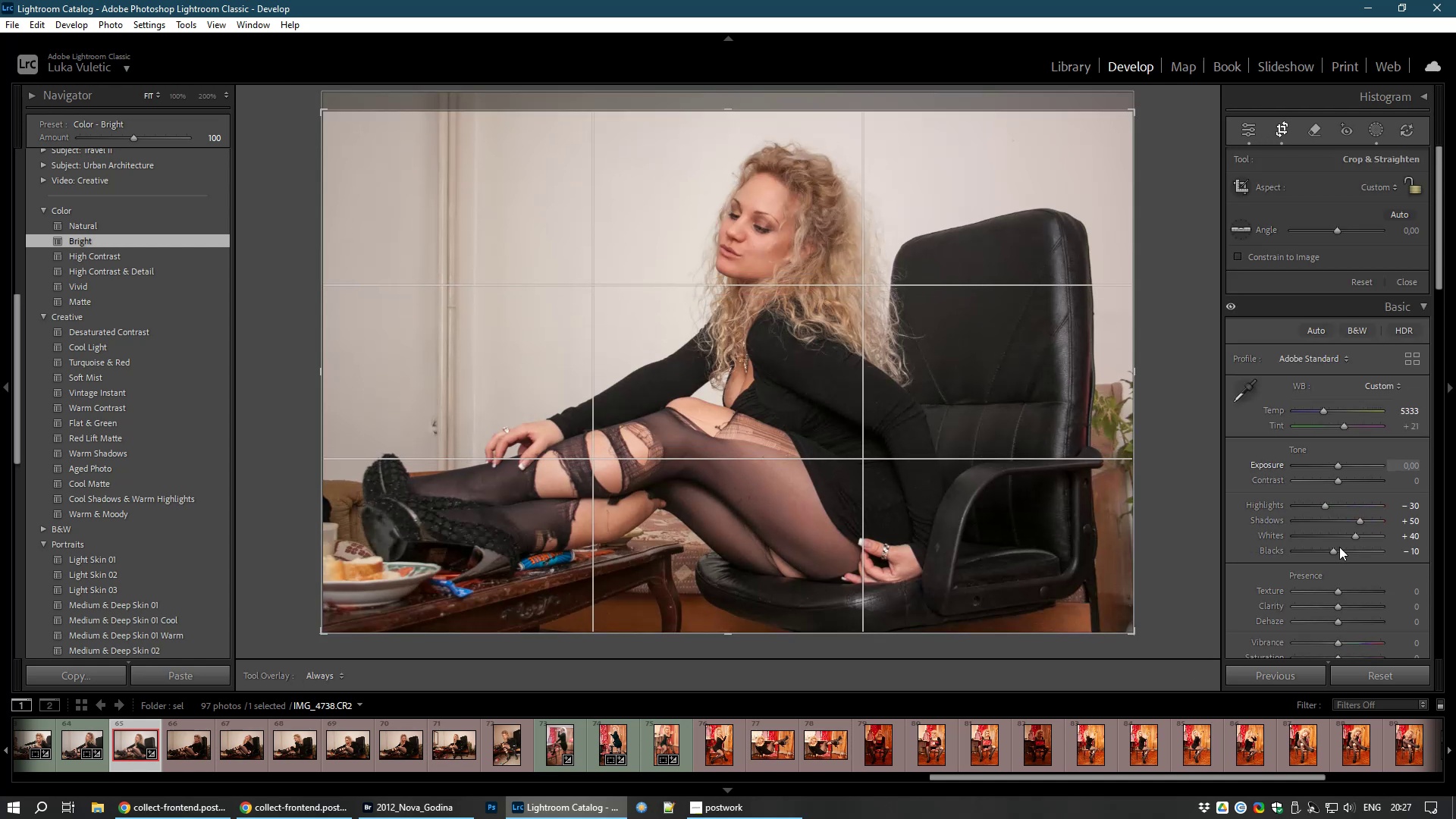 
left_click_drag(start_coordinate=[1139, 372], to_coordinate=[1072, 375])
 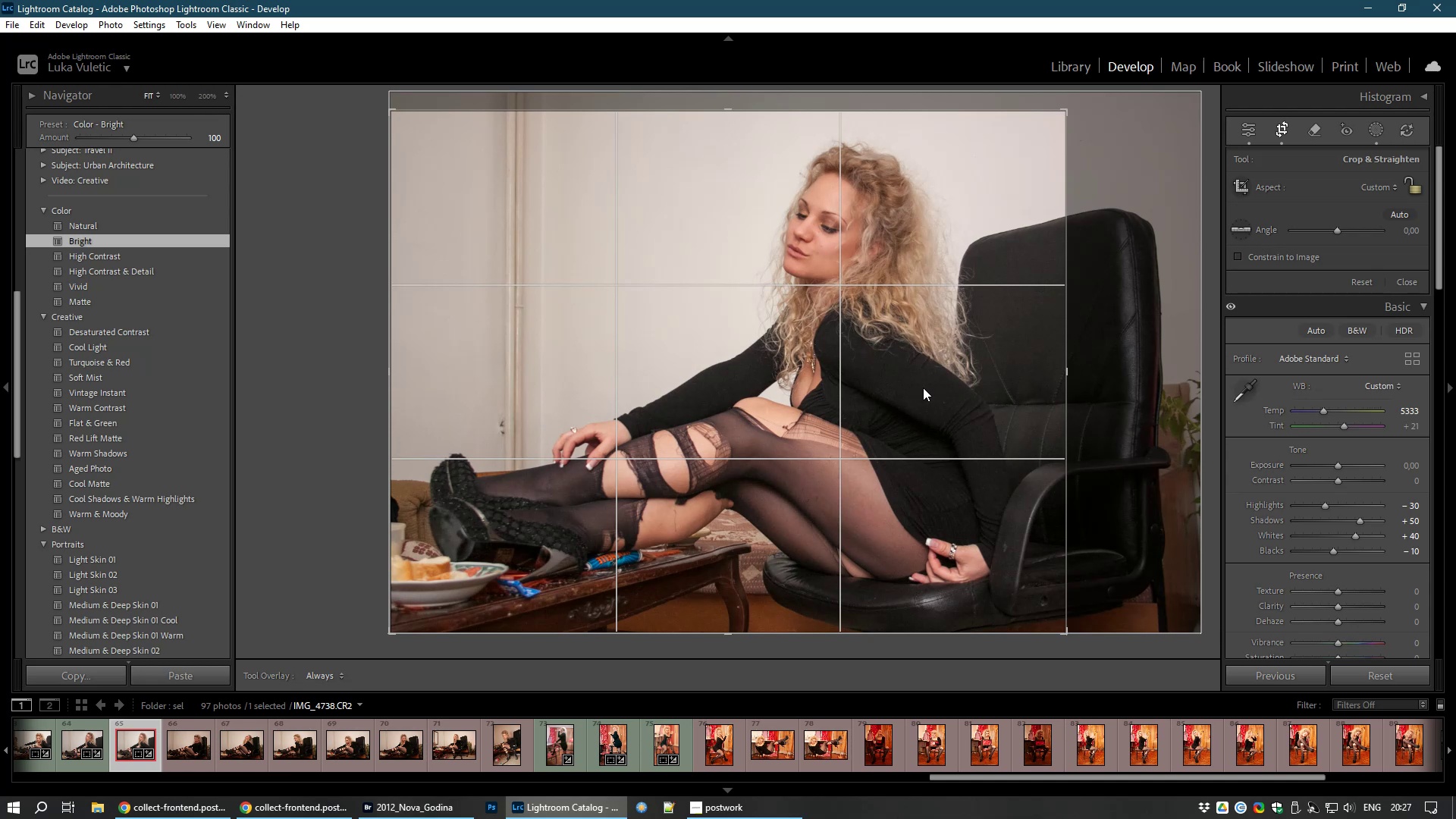 
double_click([923, 388])
 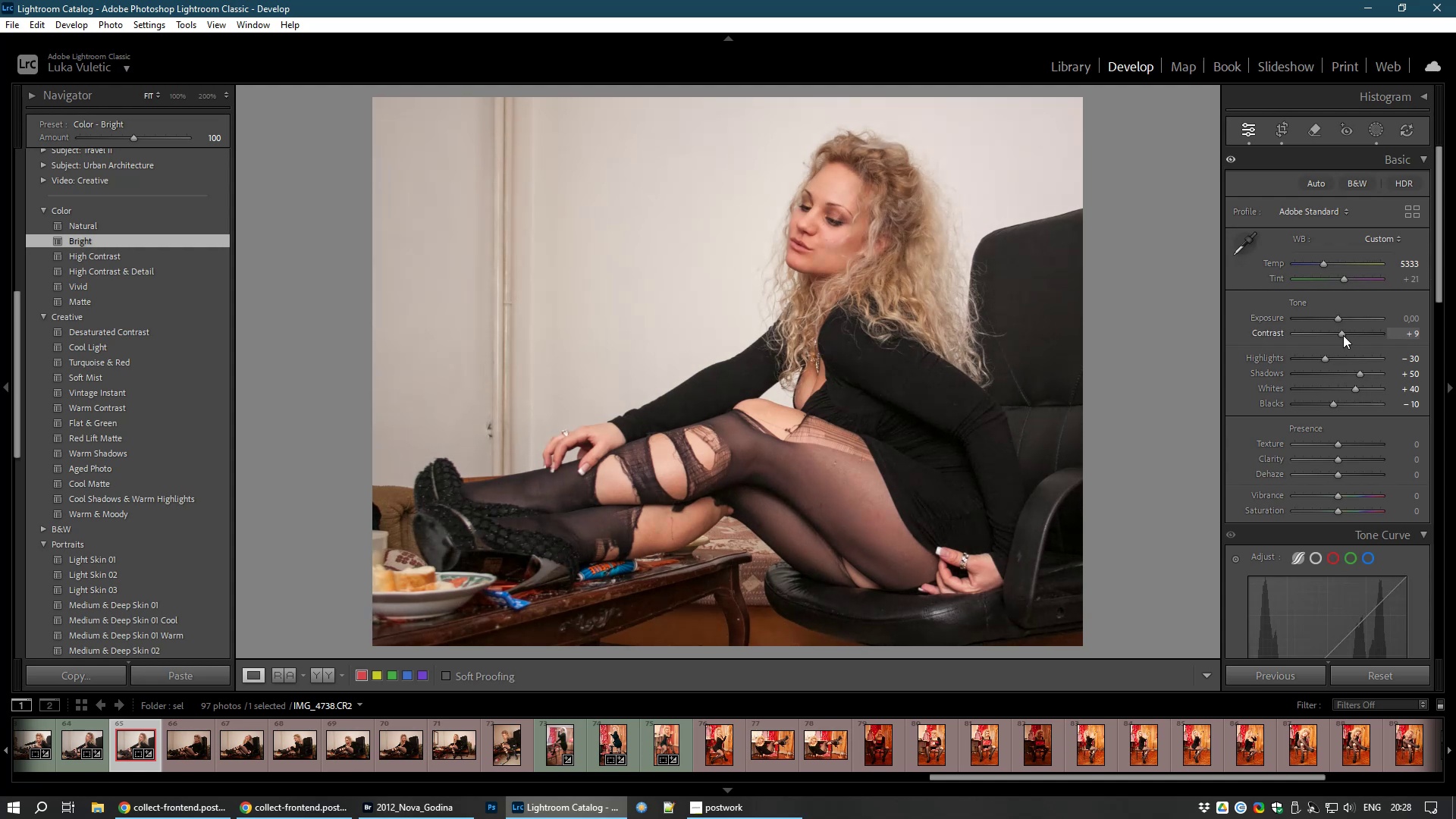 
wait(17.79)
 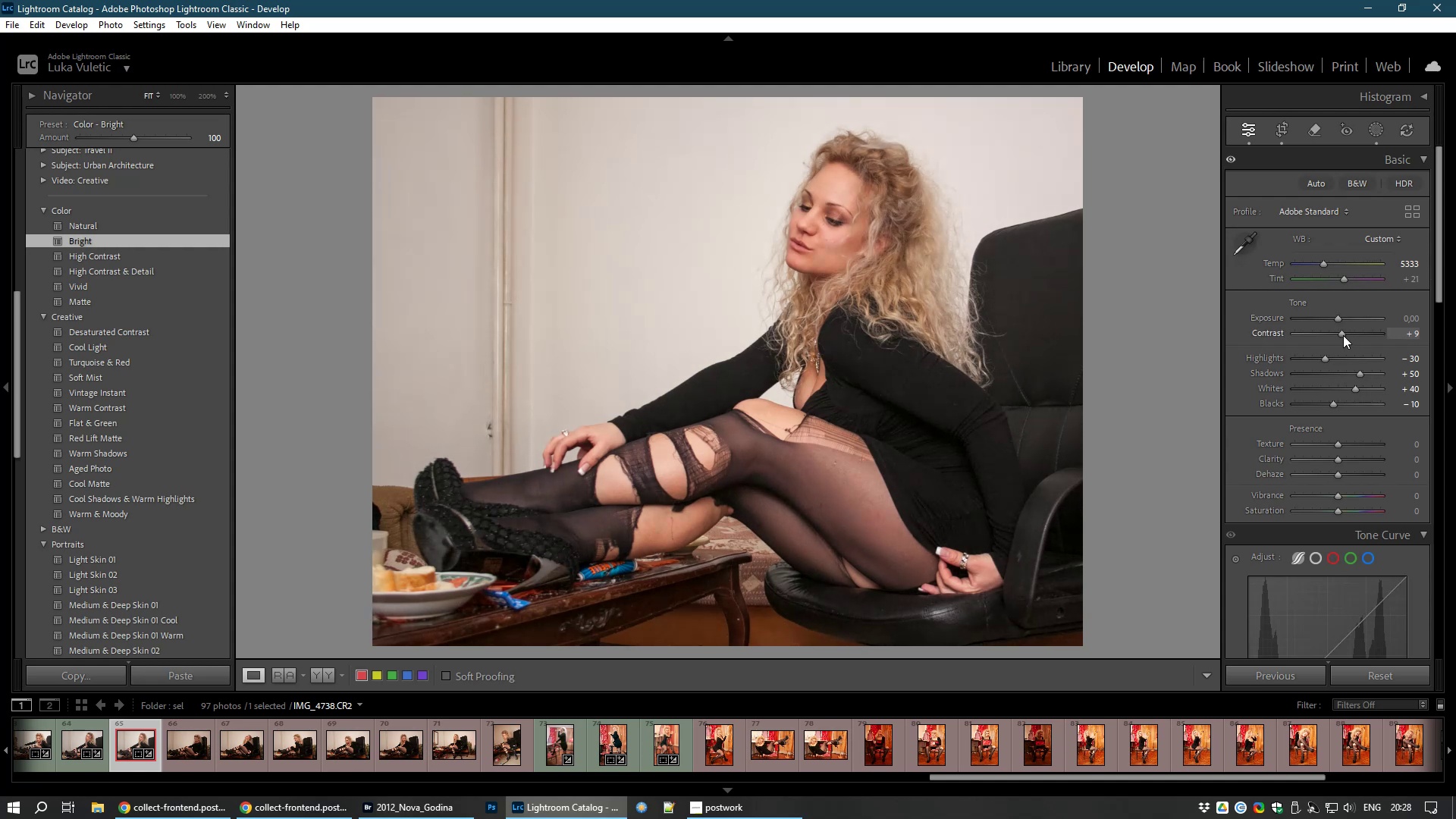 
mouse_move([155, 796])
 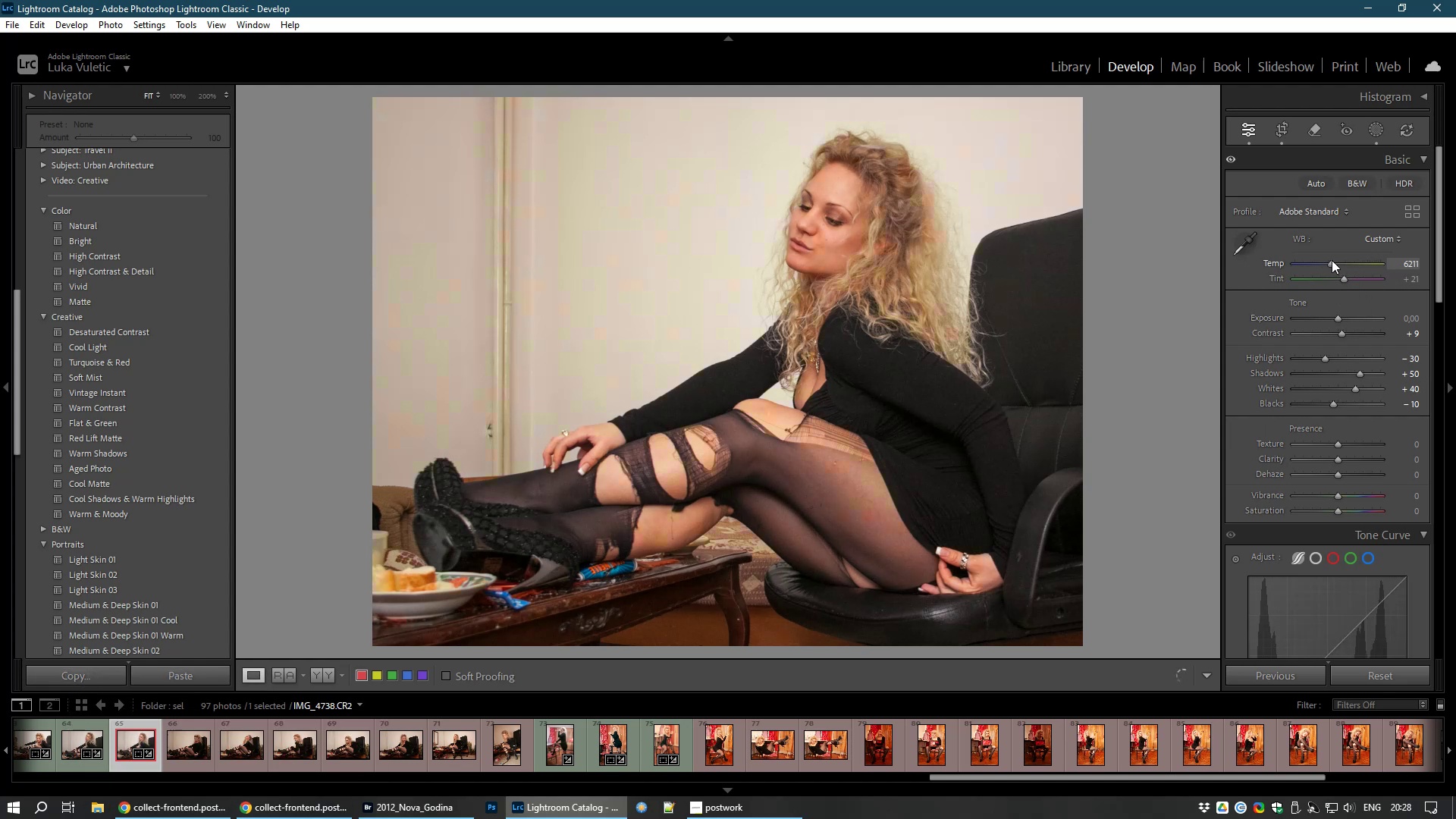 
wait(9.09)
 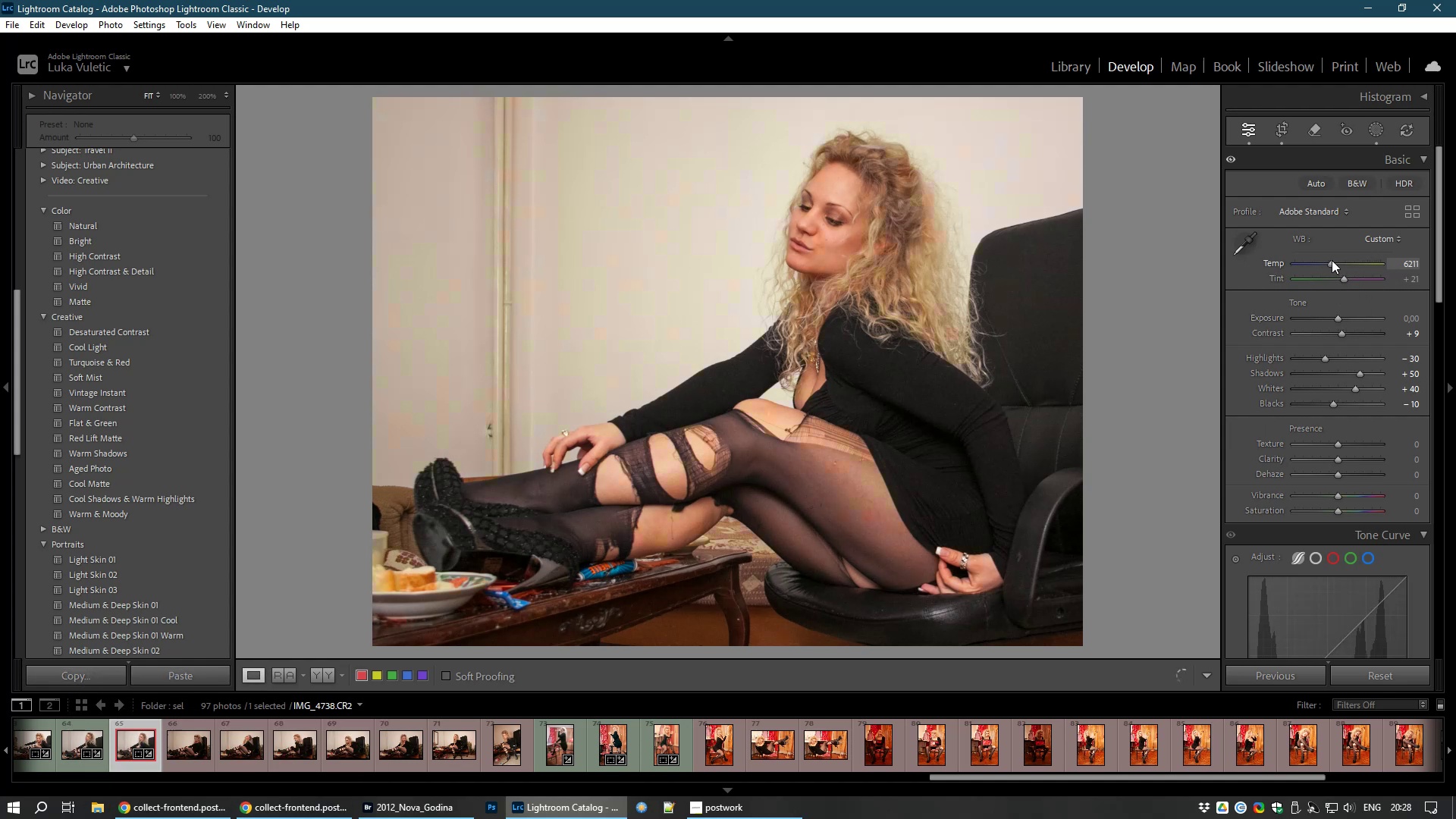 
hold_key(key=8, duration=0.33)
 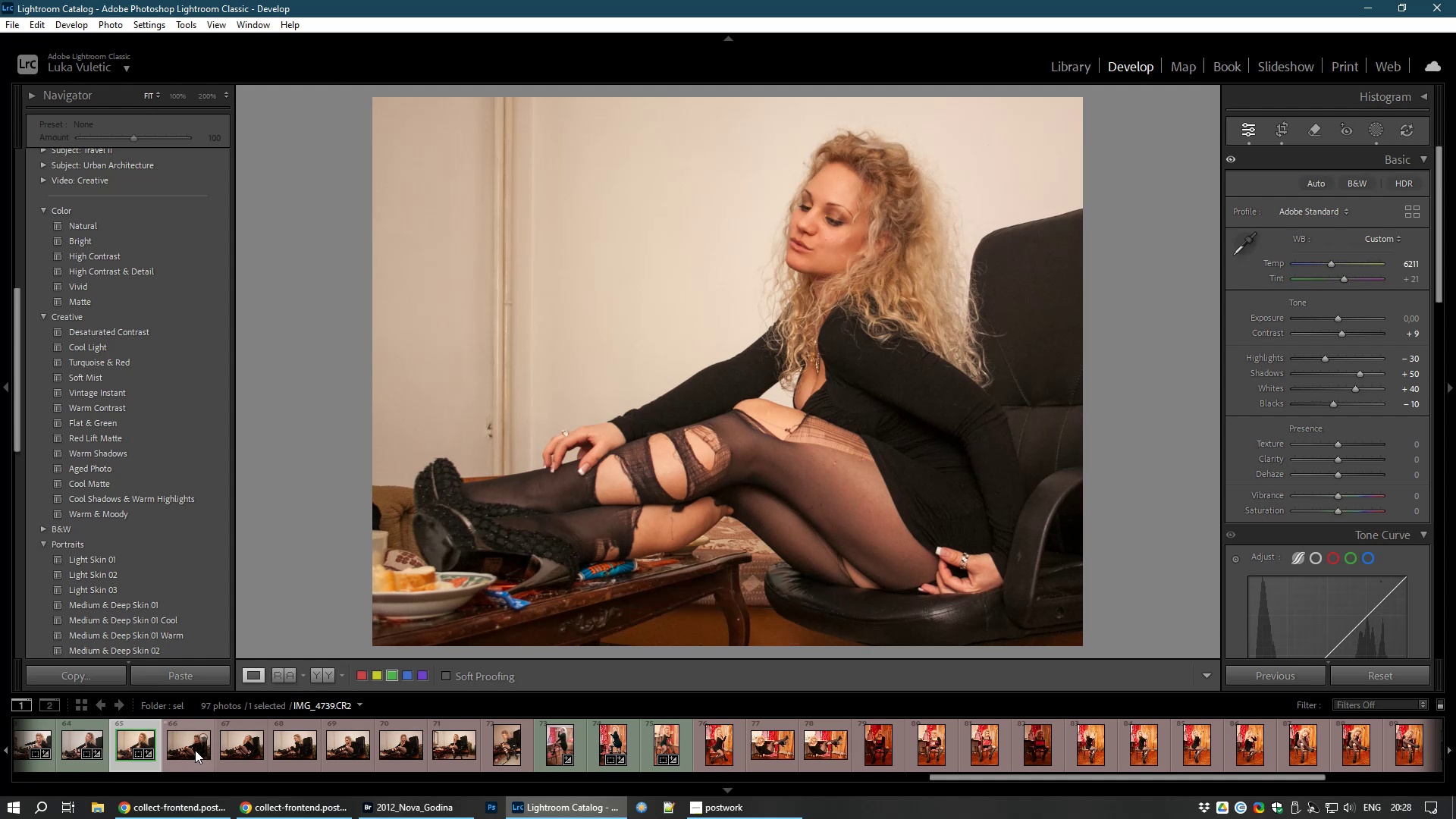 
left_click([195, 750])
 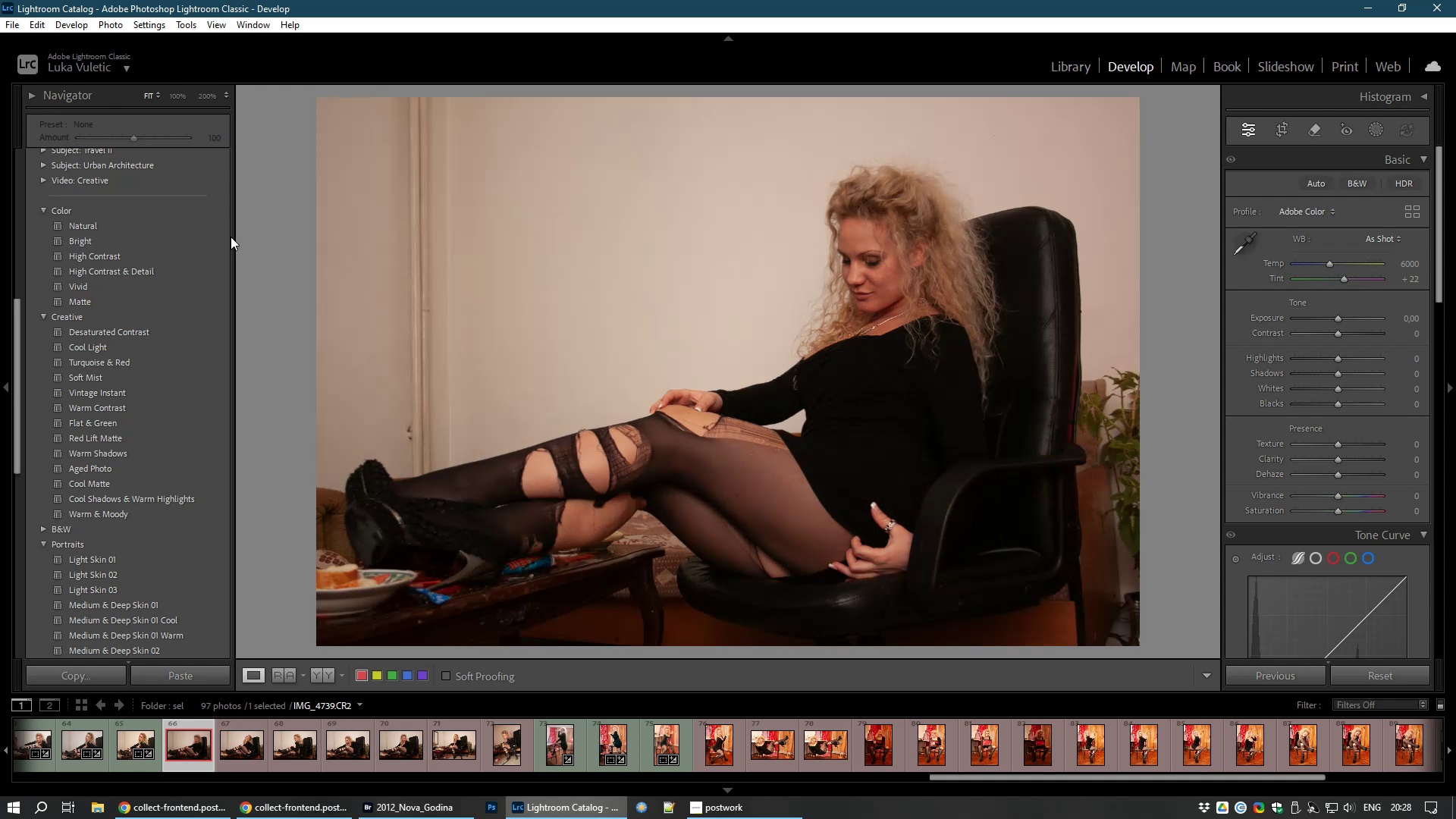 
wait(6.81)
 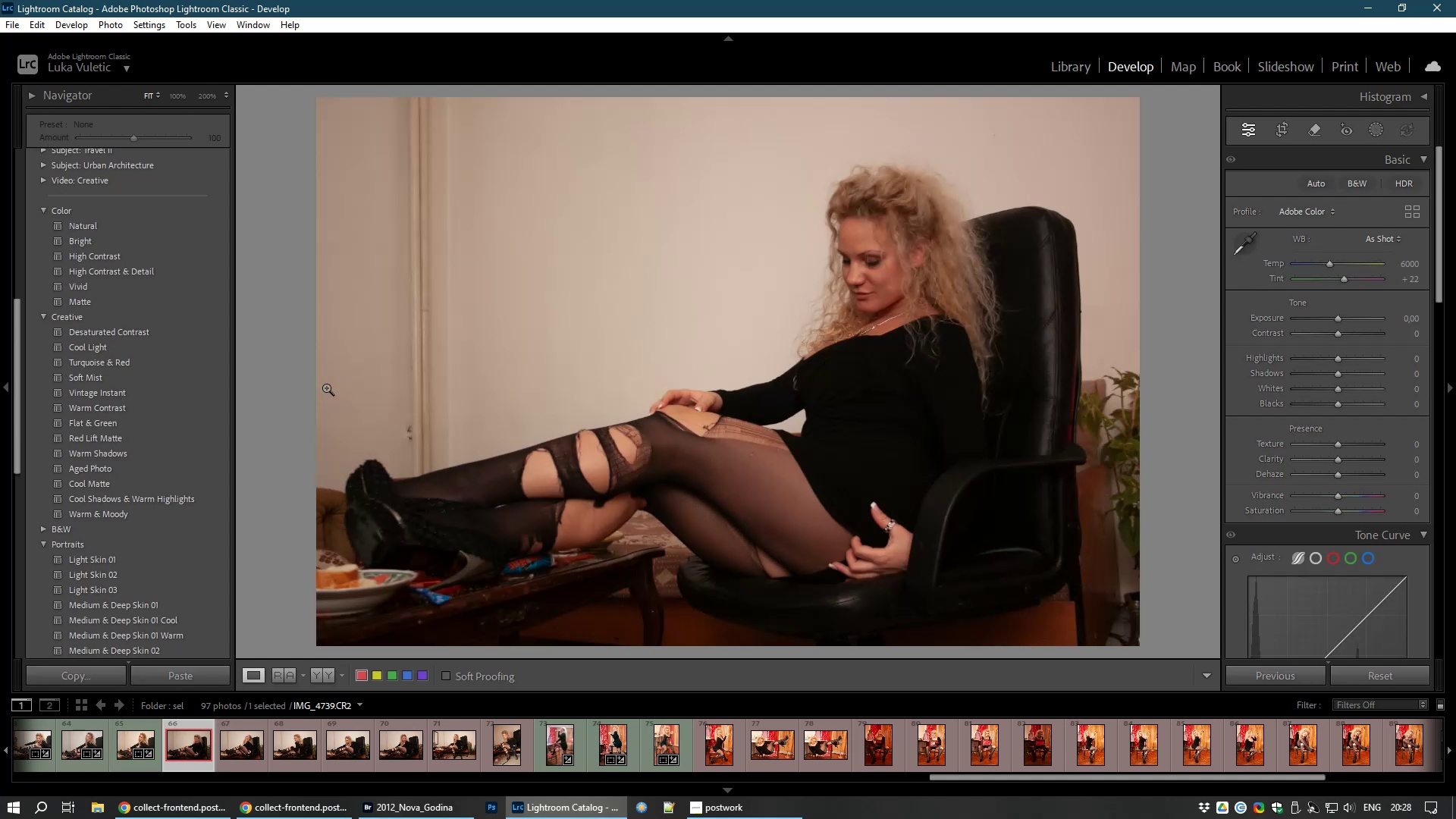 
left_click([132, 240])
 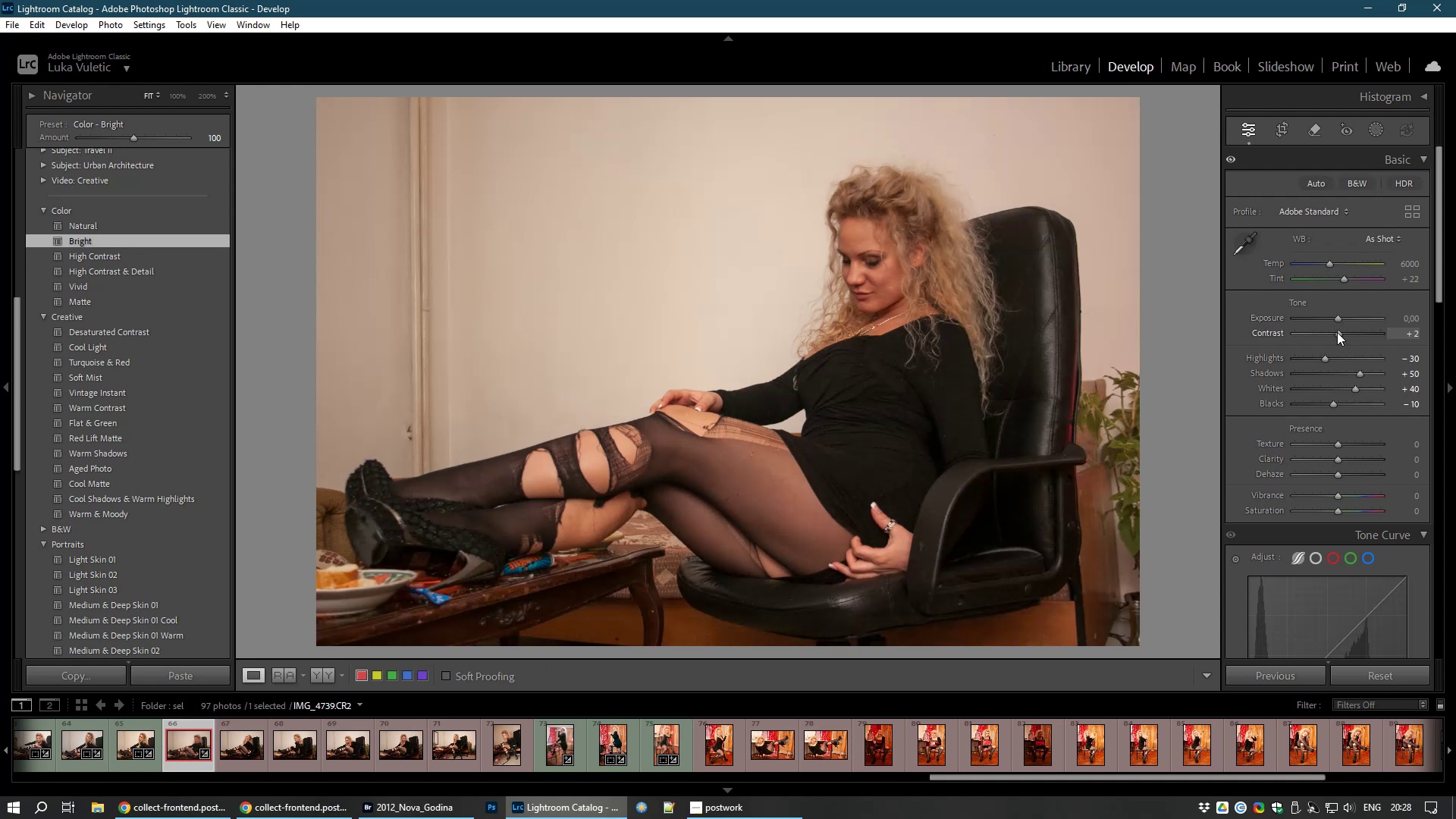 
left_click([1343, 332])
 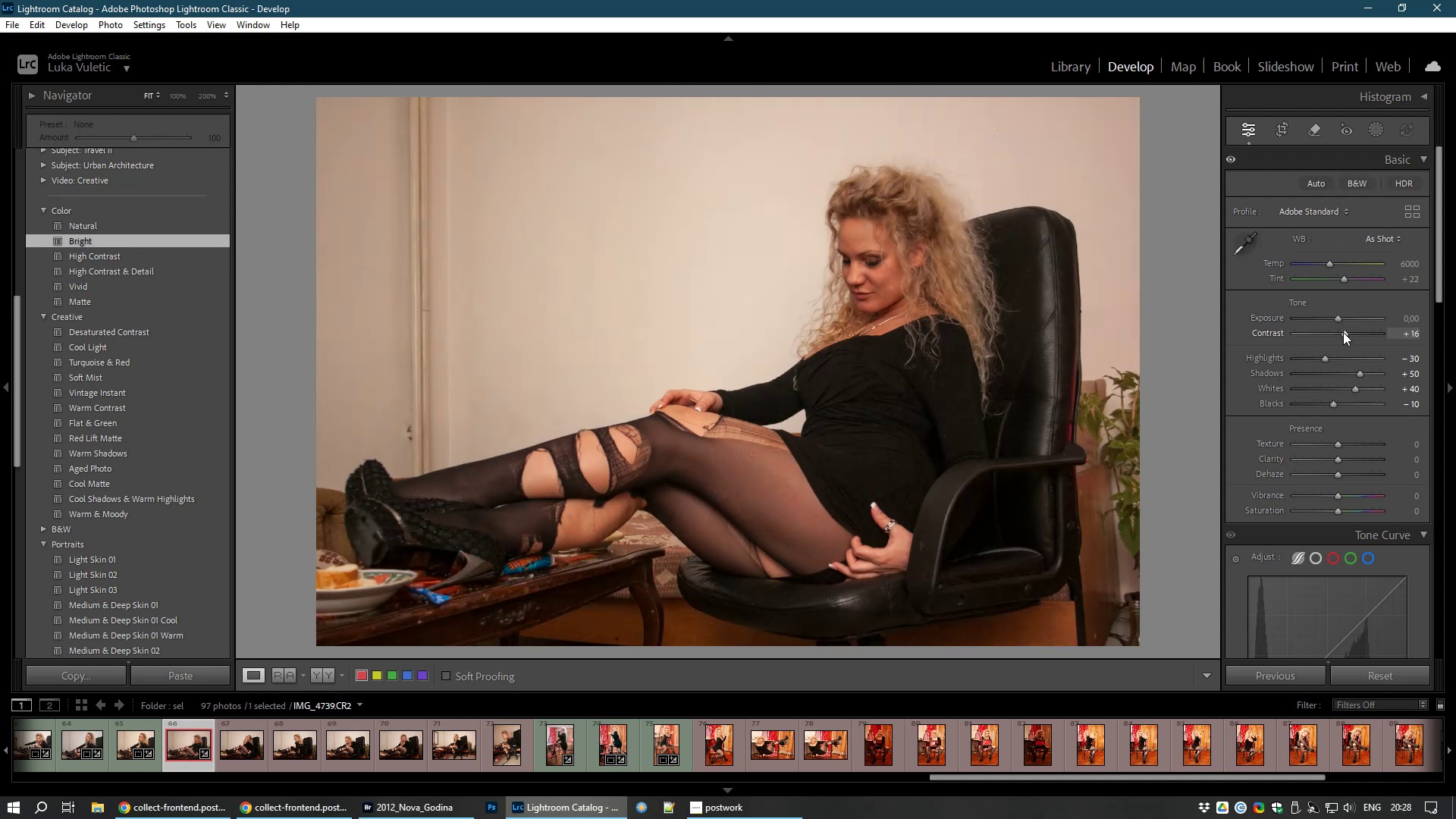 
right_click([1343, 332])
 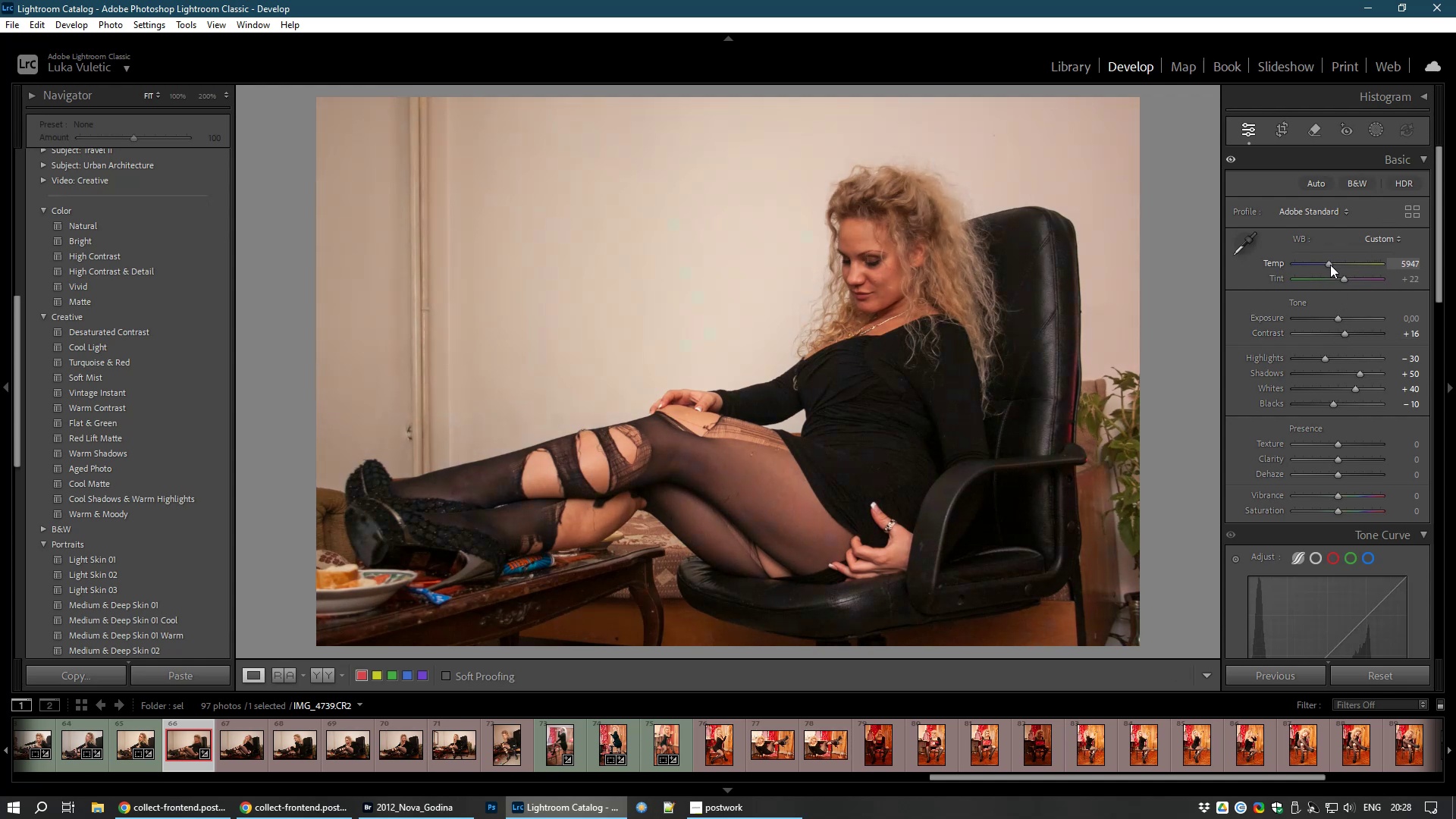 
wait(14.84)
 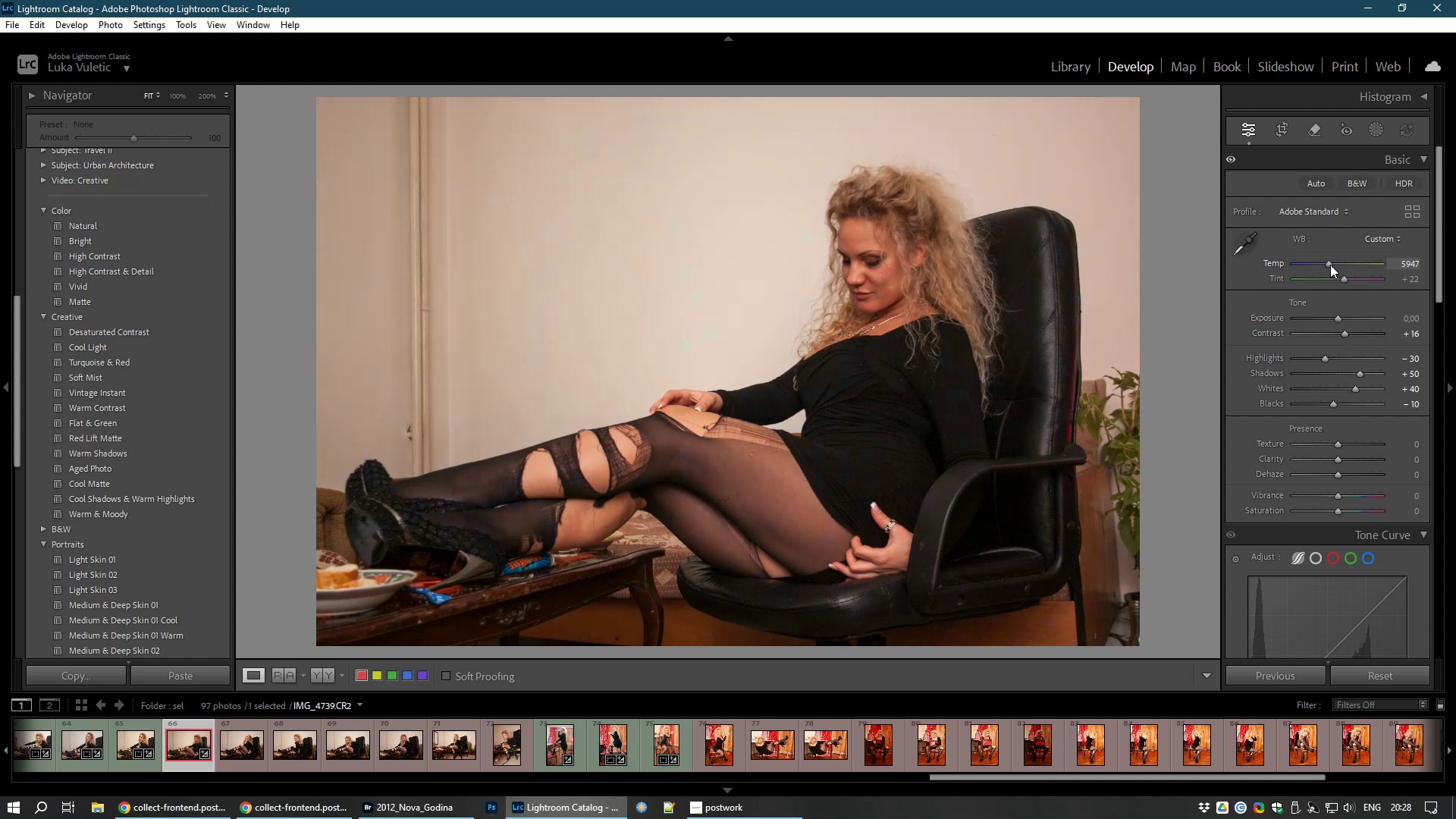 
right_click([1282, 129])
 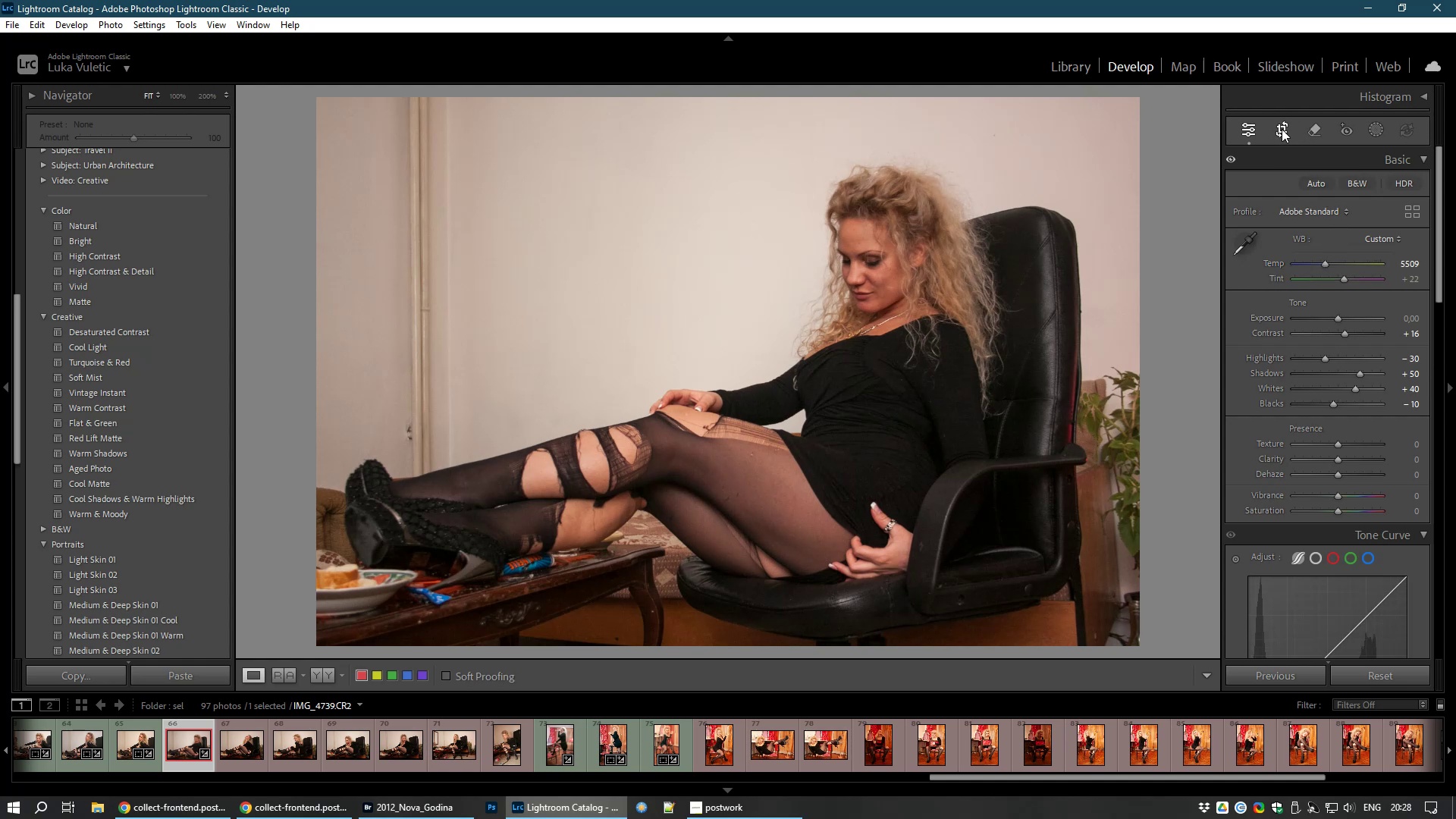 
left_click([1282, 129])
 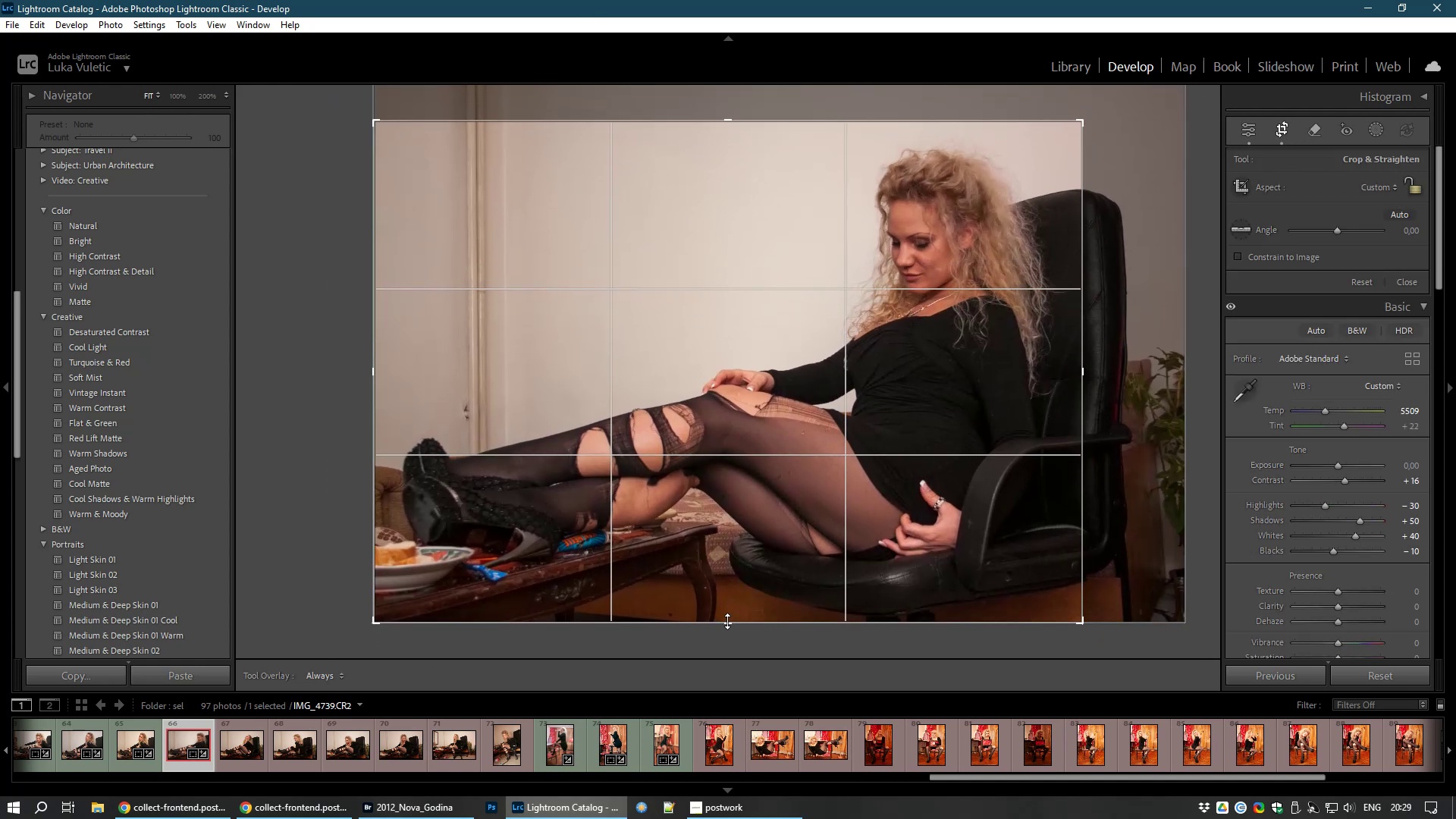 
wait(12.74)
 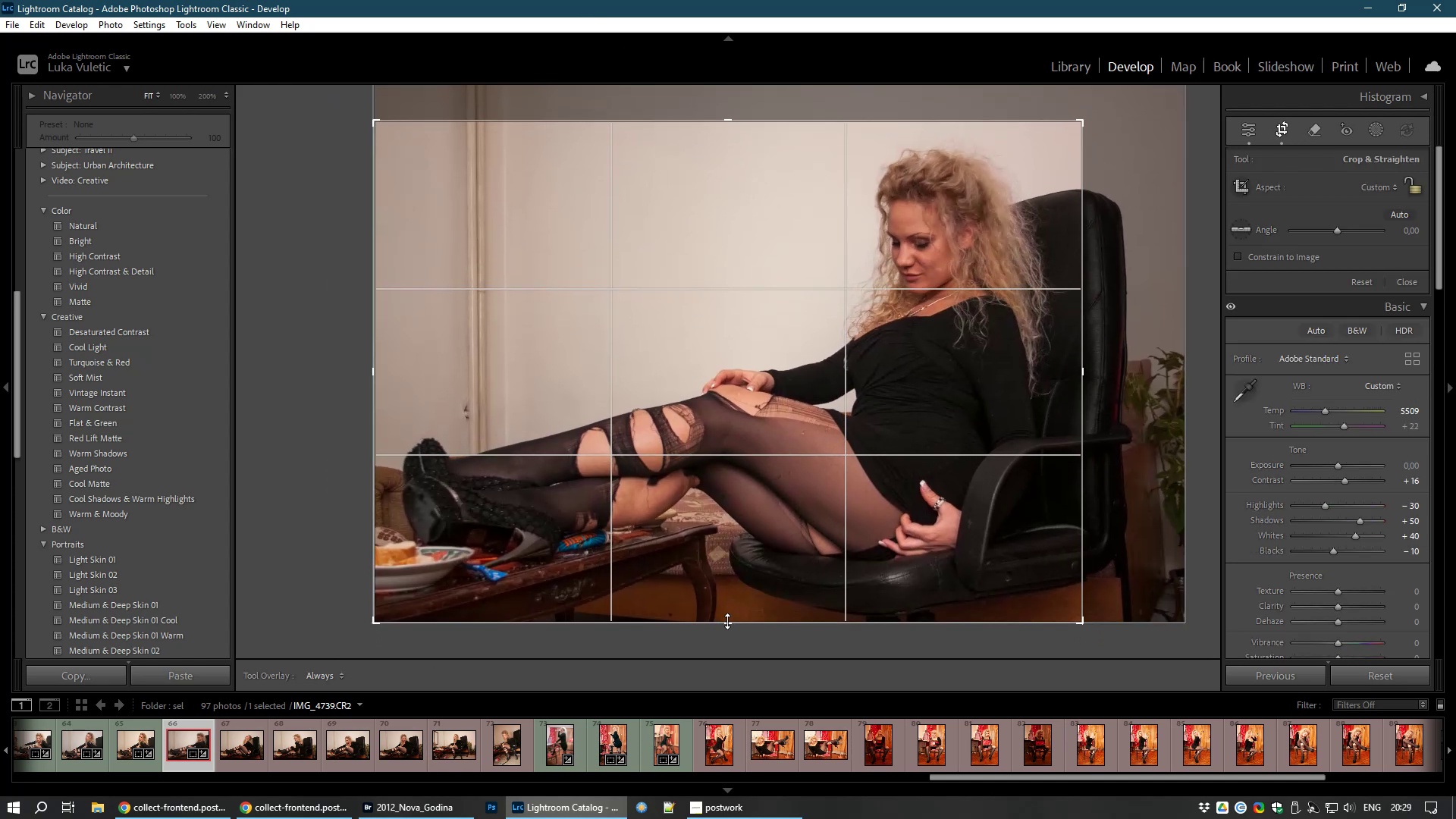 
double_click([1036, 585])
 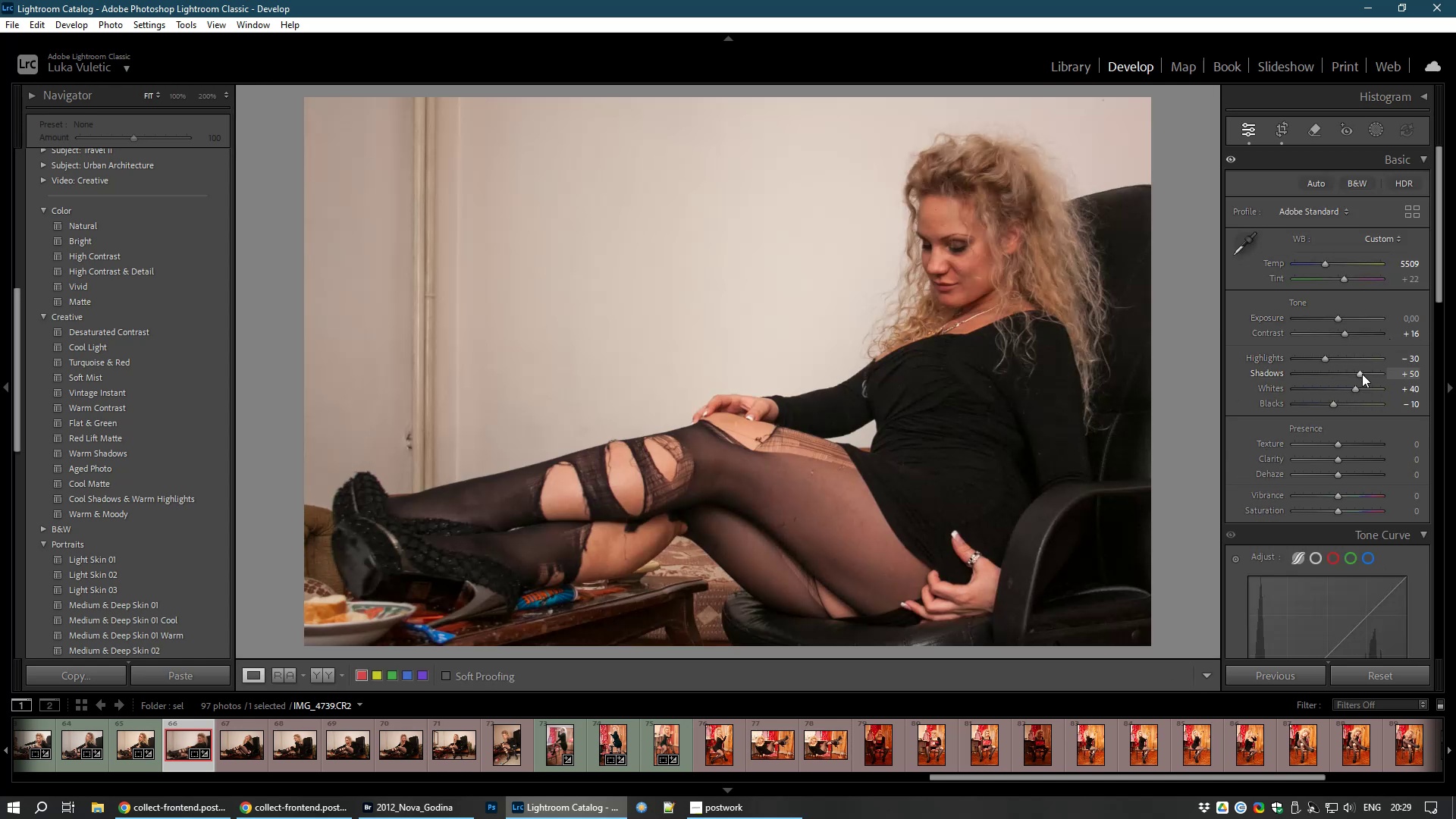 
right_click([1369, 374])
 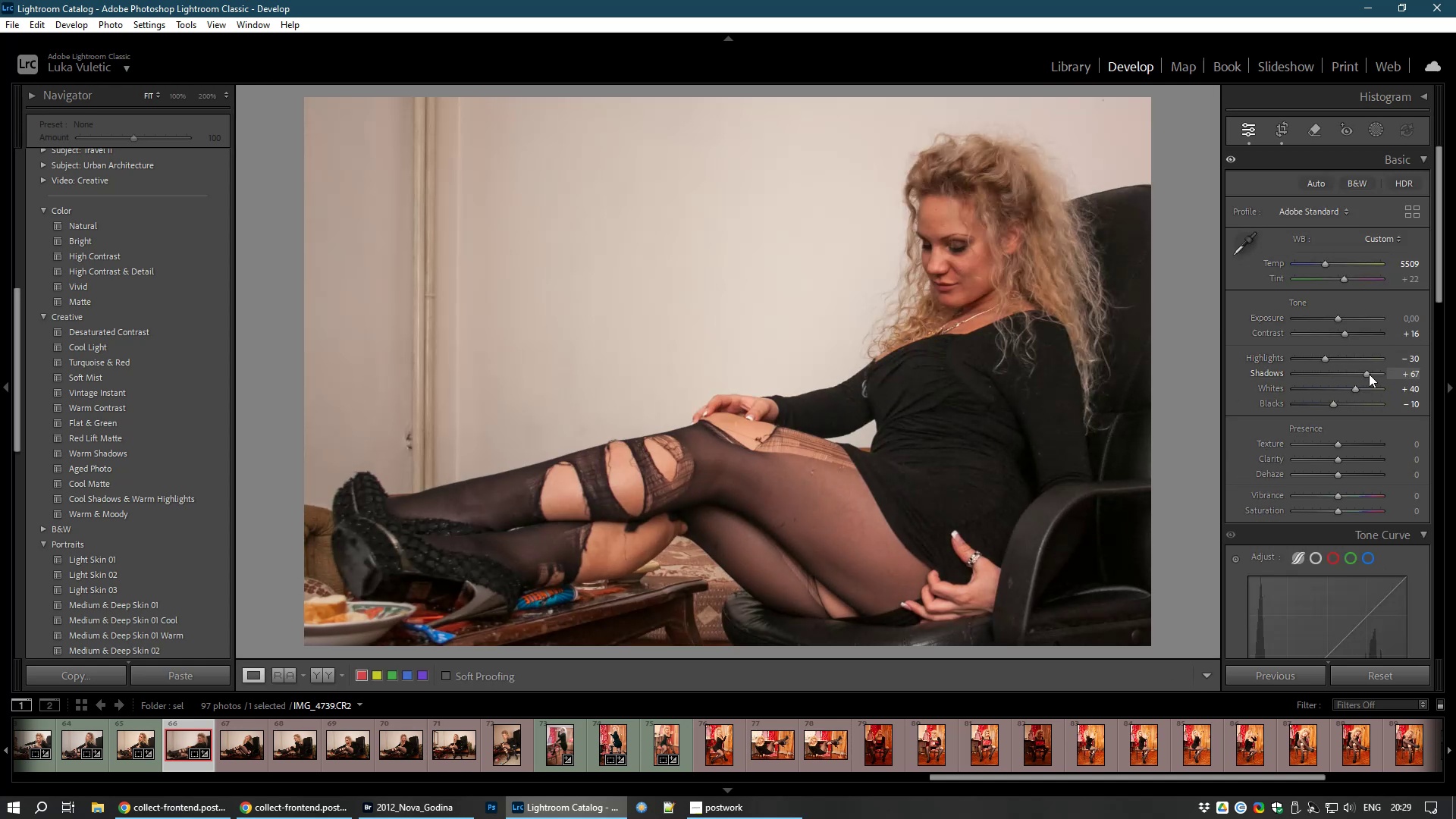 
left_click([1369, 374])
 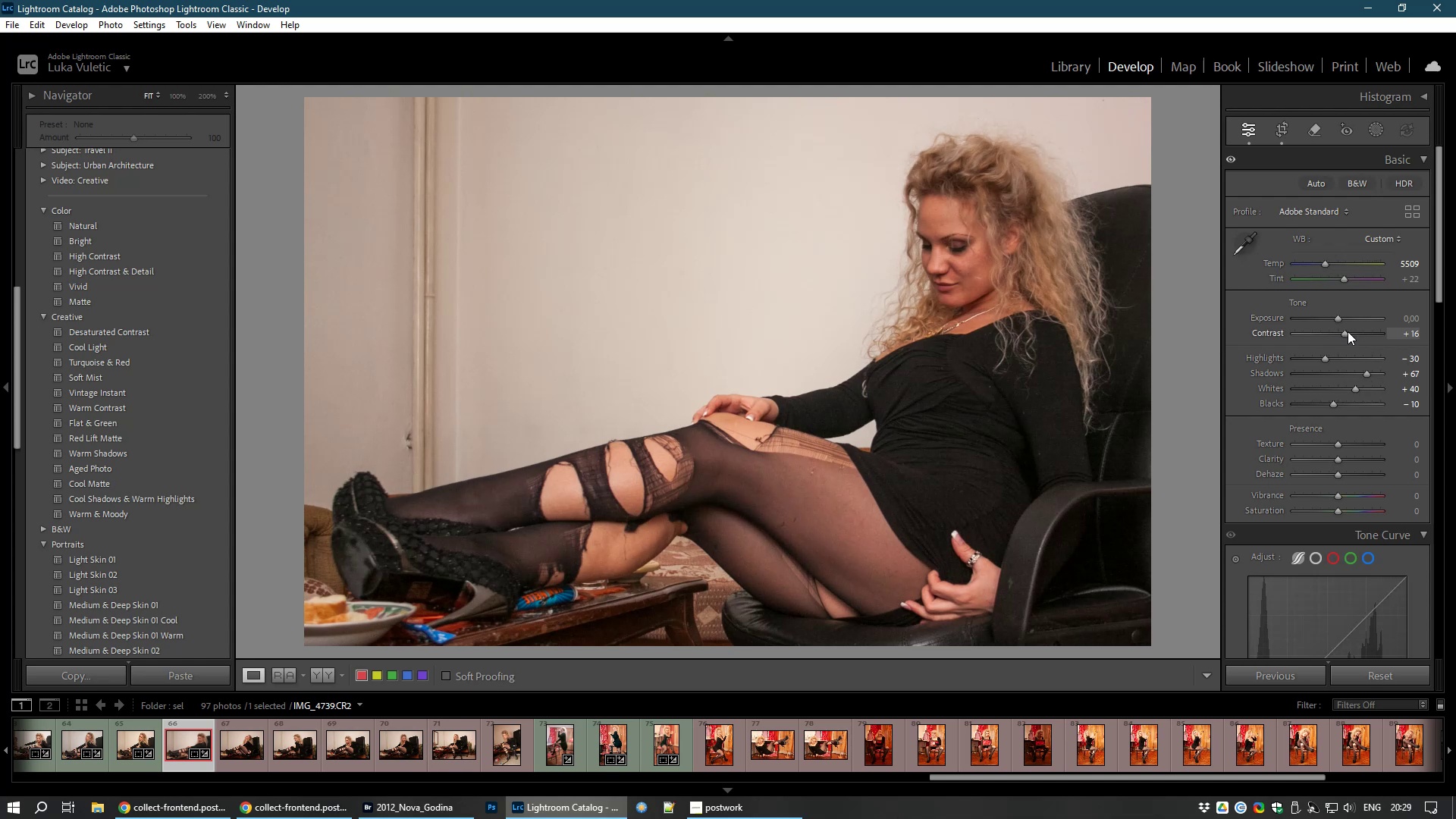 
wait(9.08)
 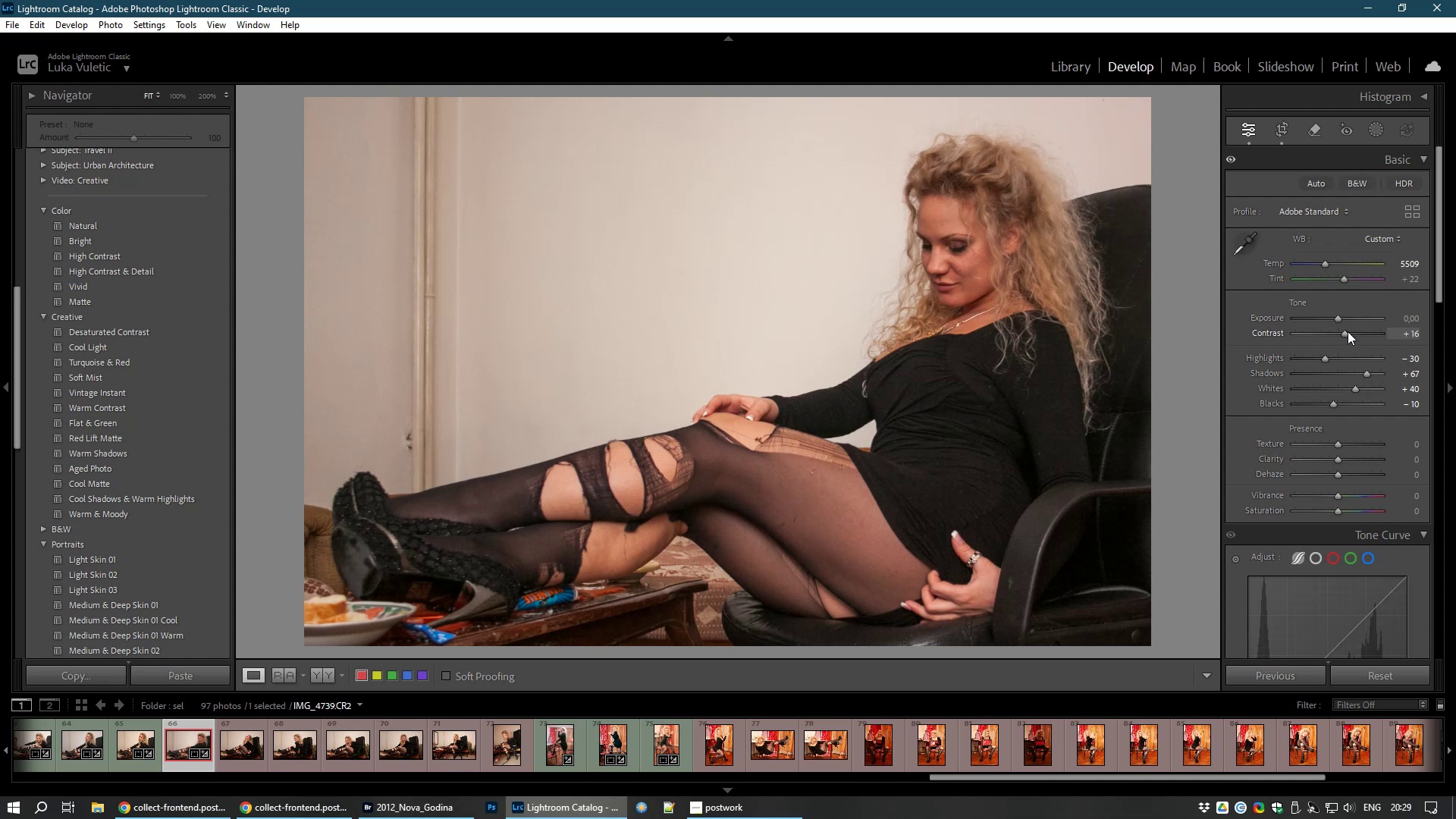 
key(8)
 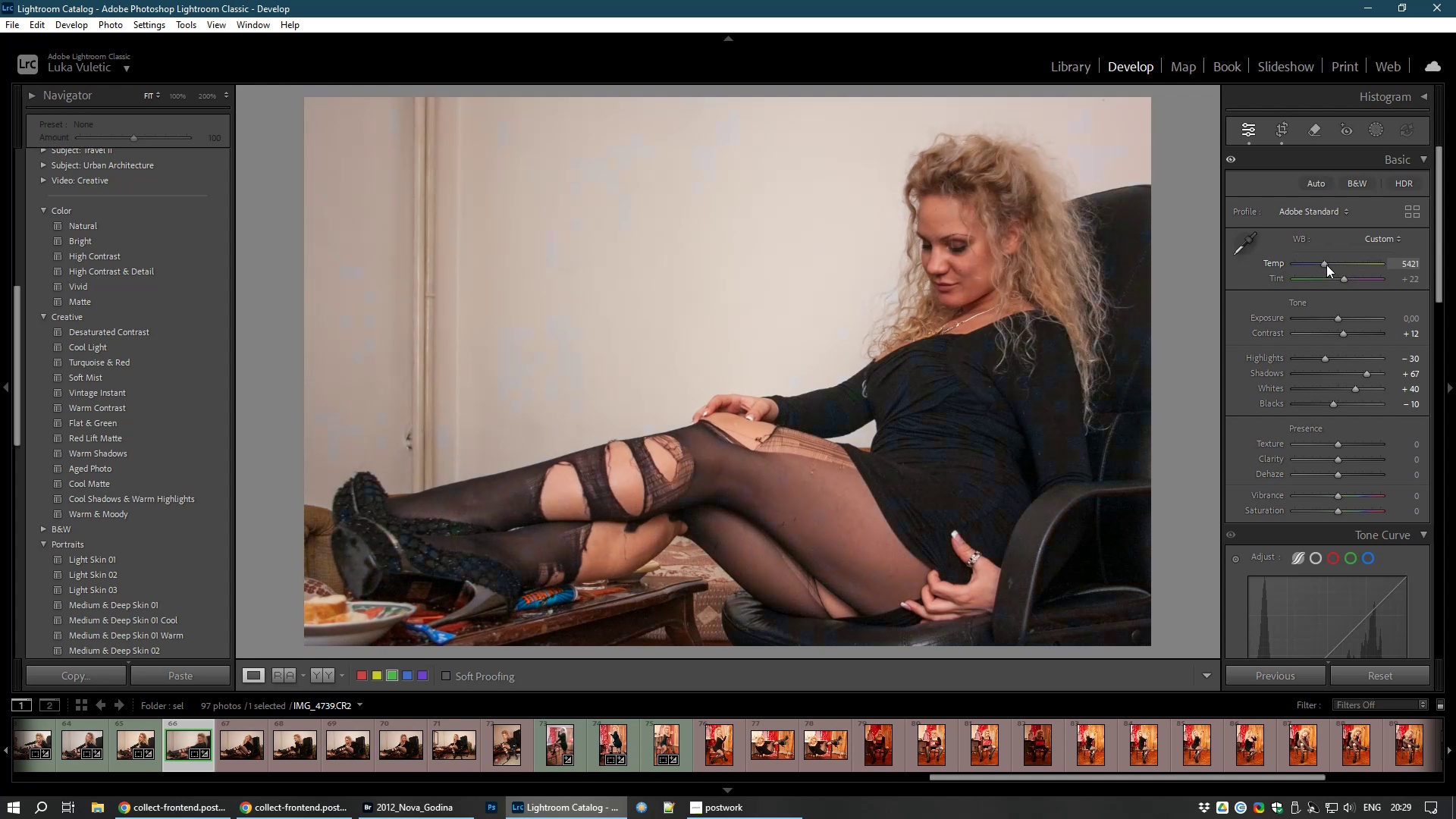 
wait(10.66)
 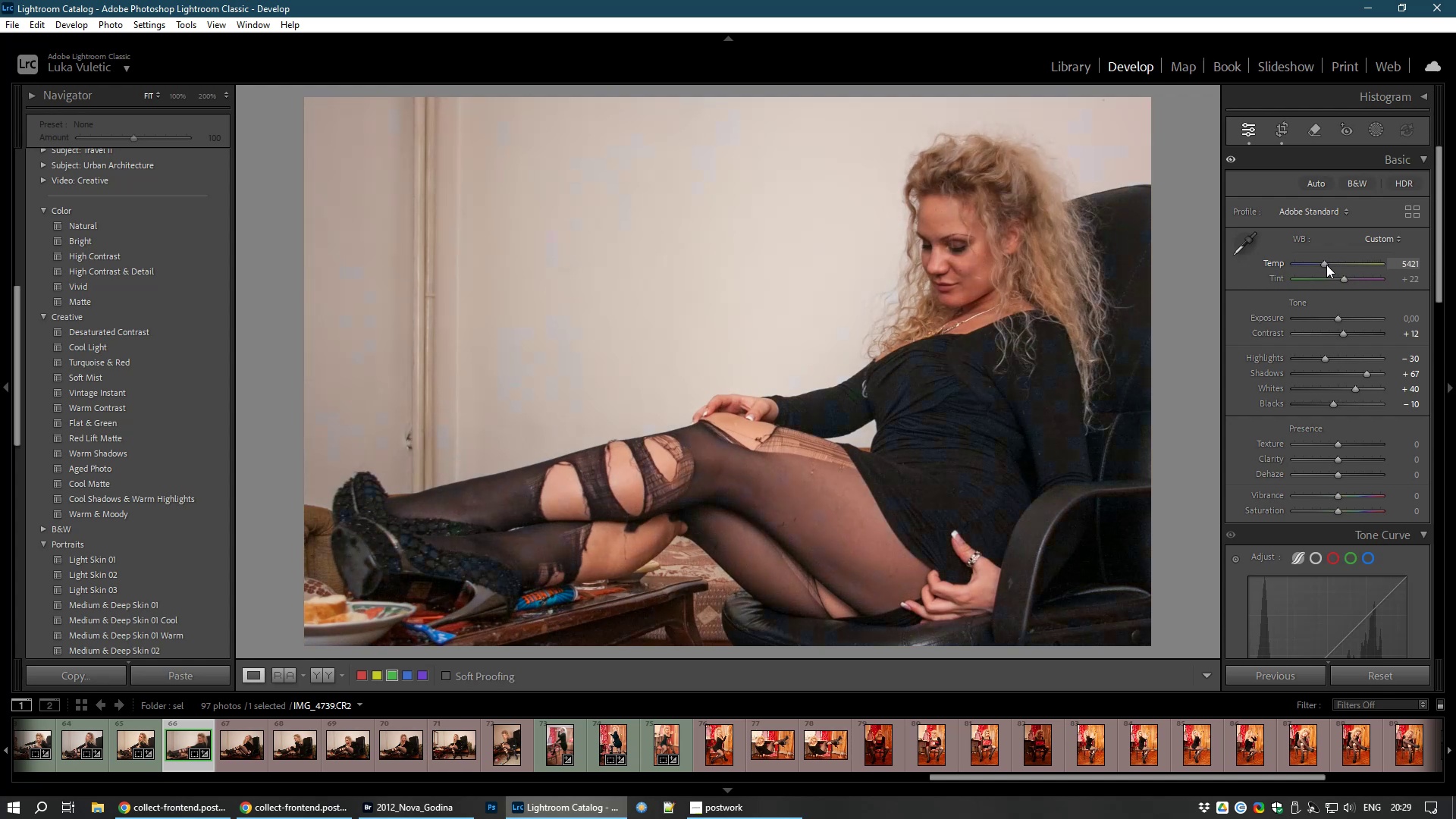 
left_click([240, 745])
 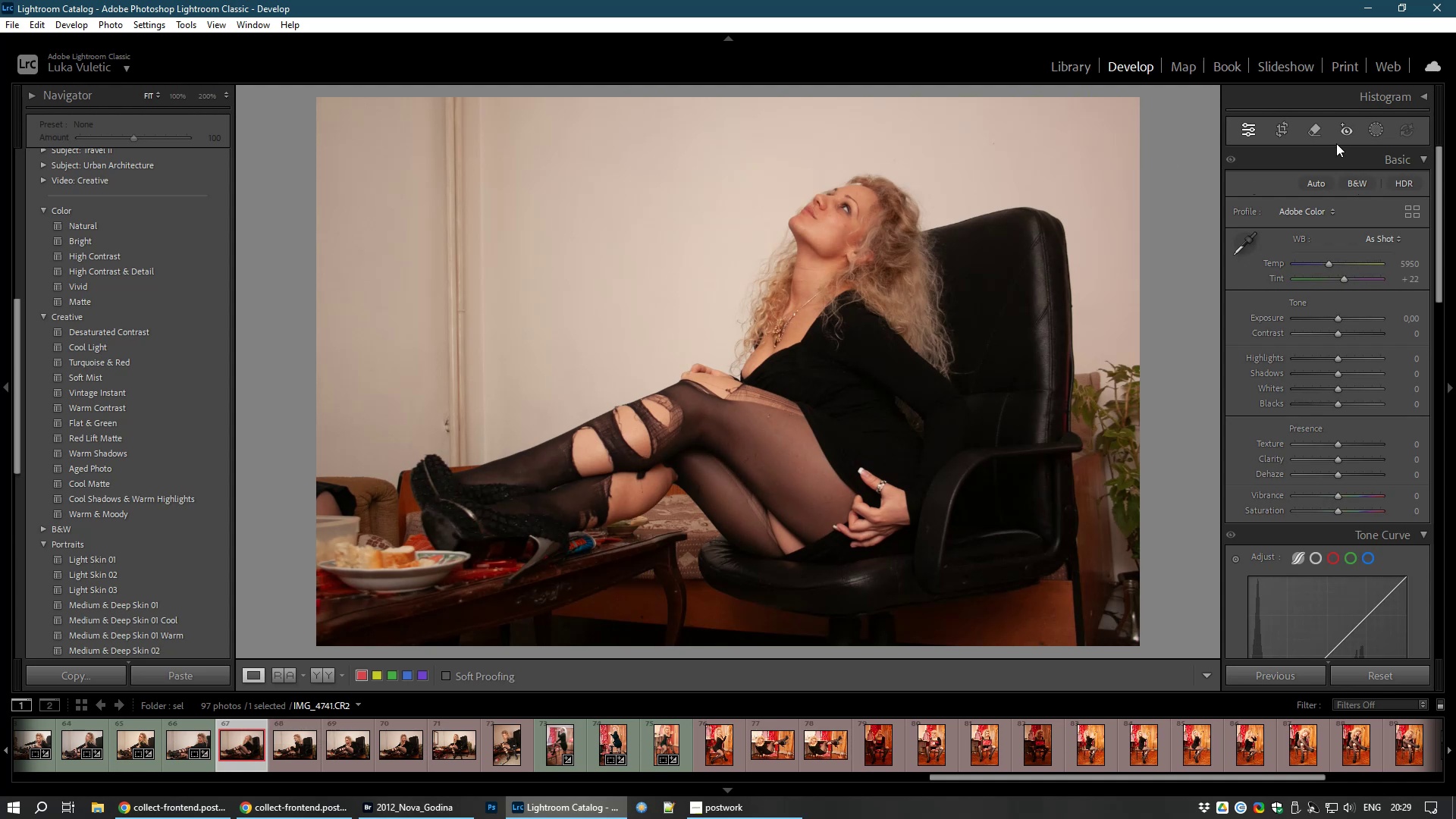 
left_click([1284, 133])
 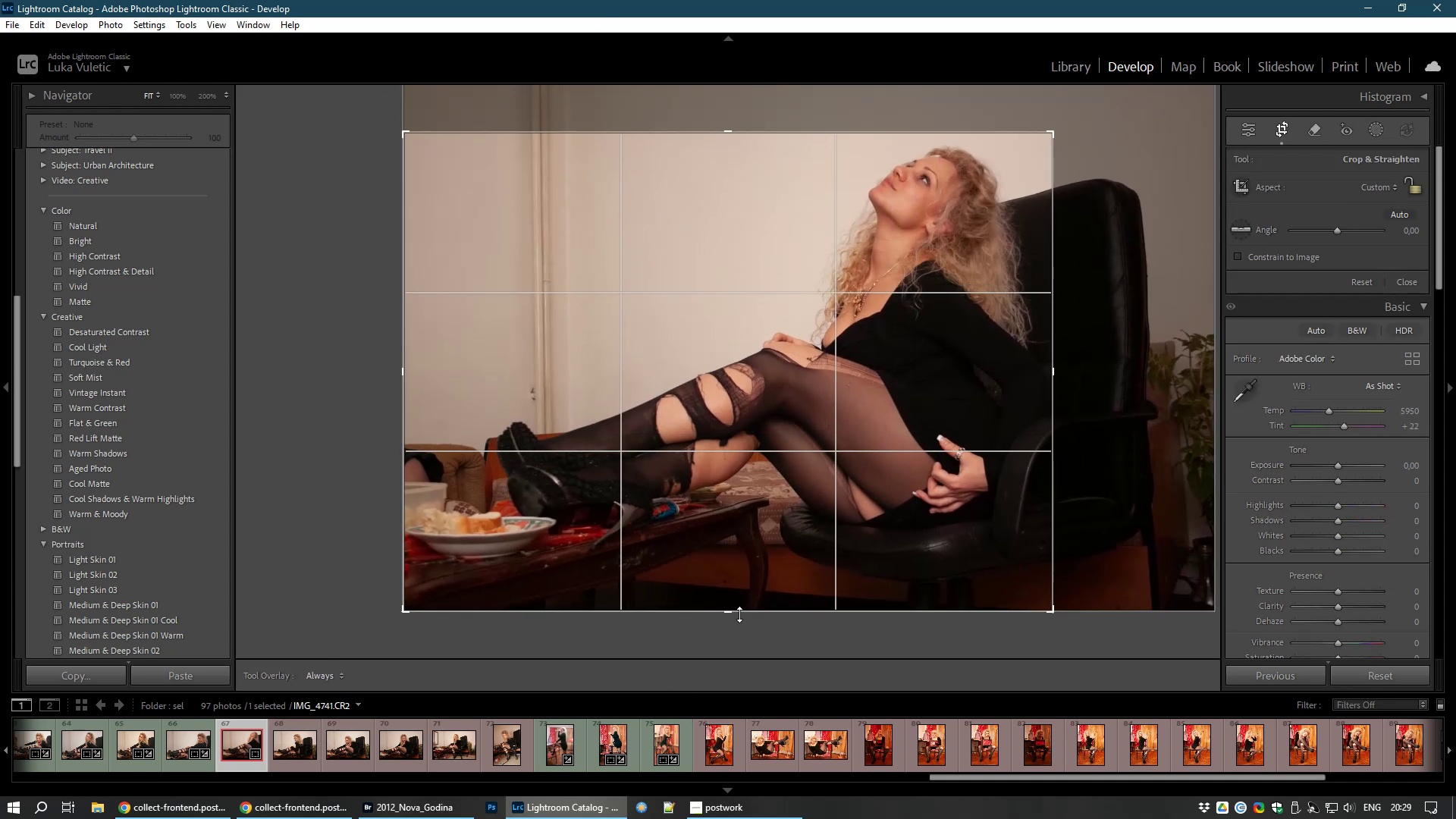 
wait(11.81)
 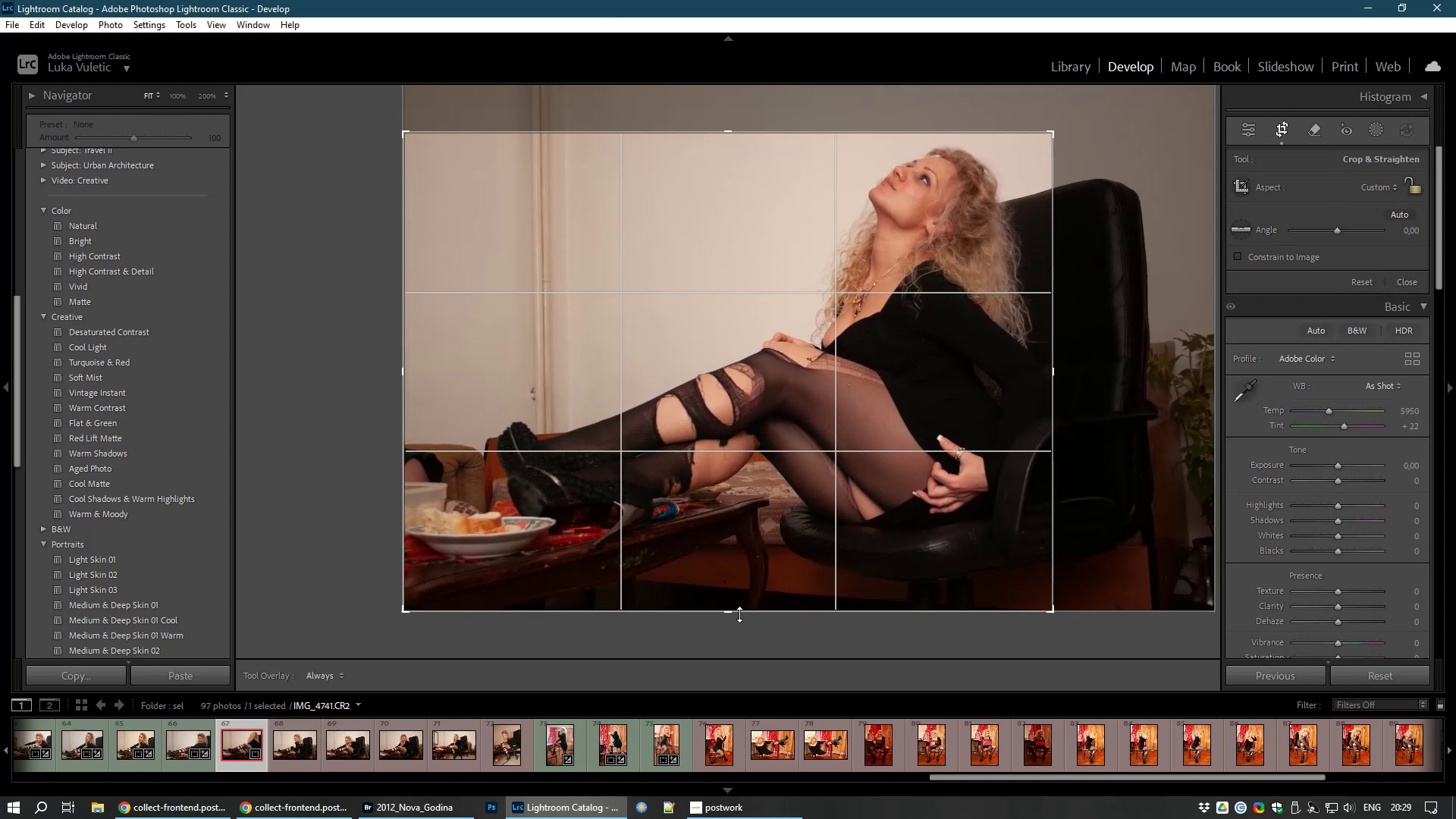 
double_click([764, 533])
 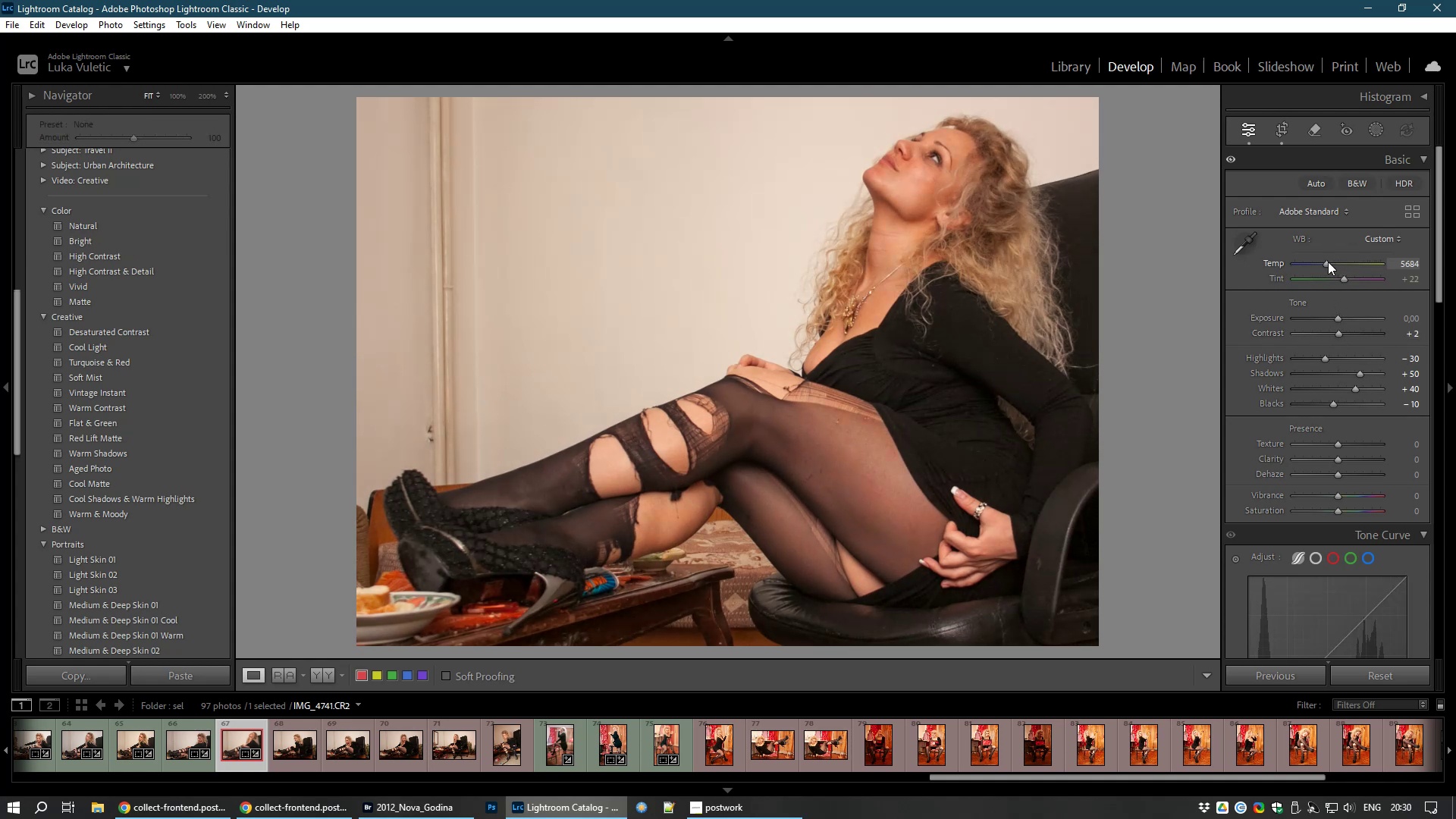 
wait(20.2)
 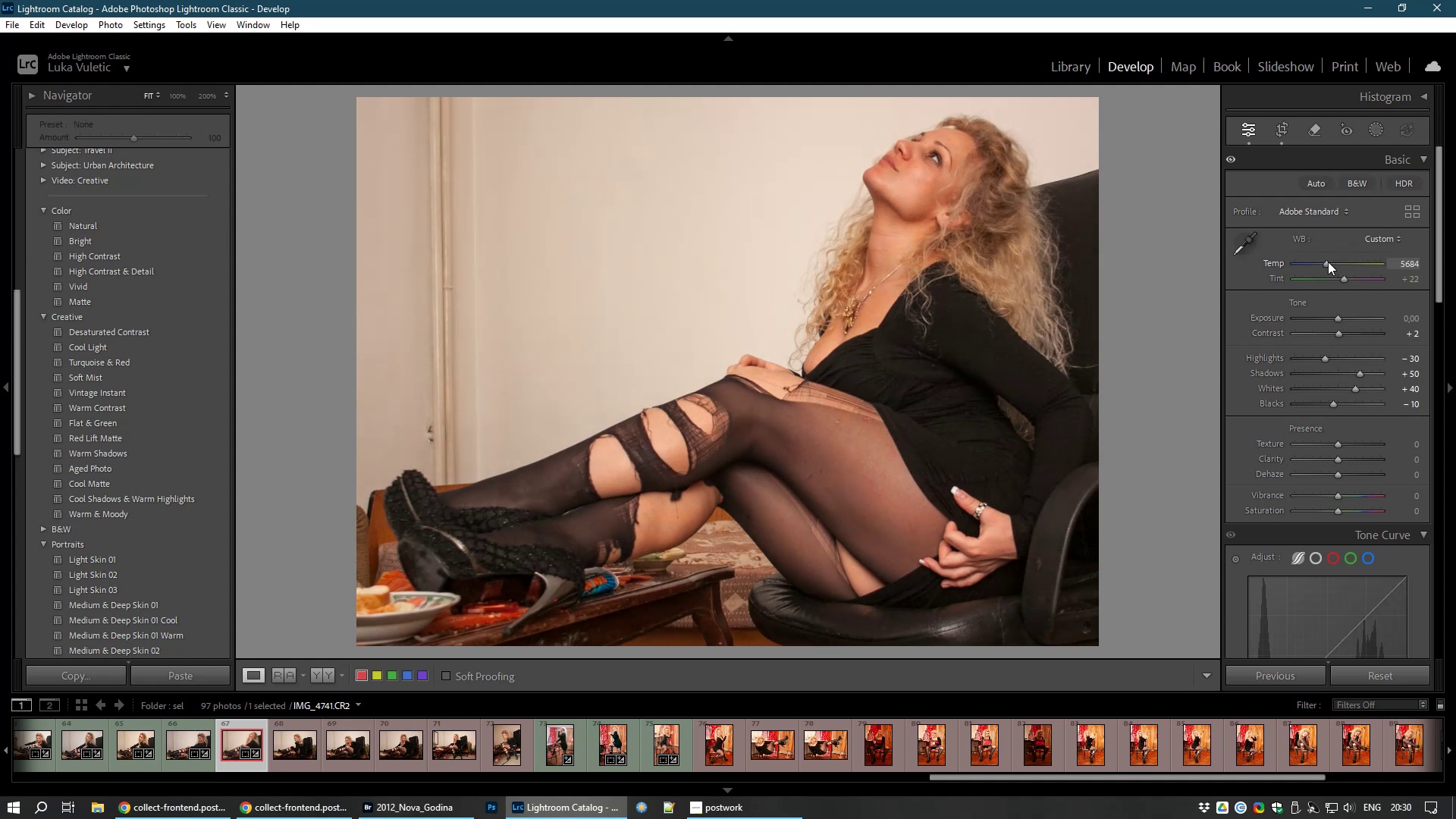 
left_click([571, 482])
 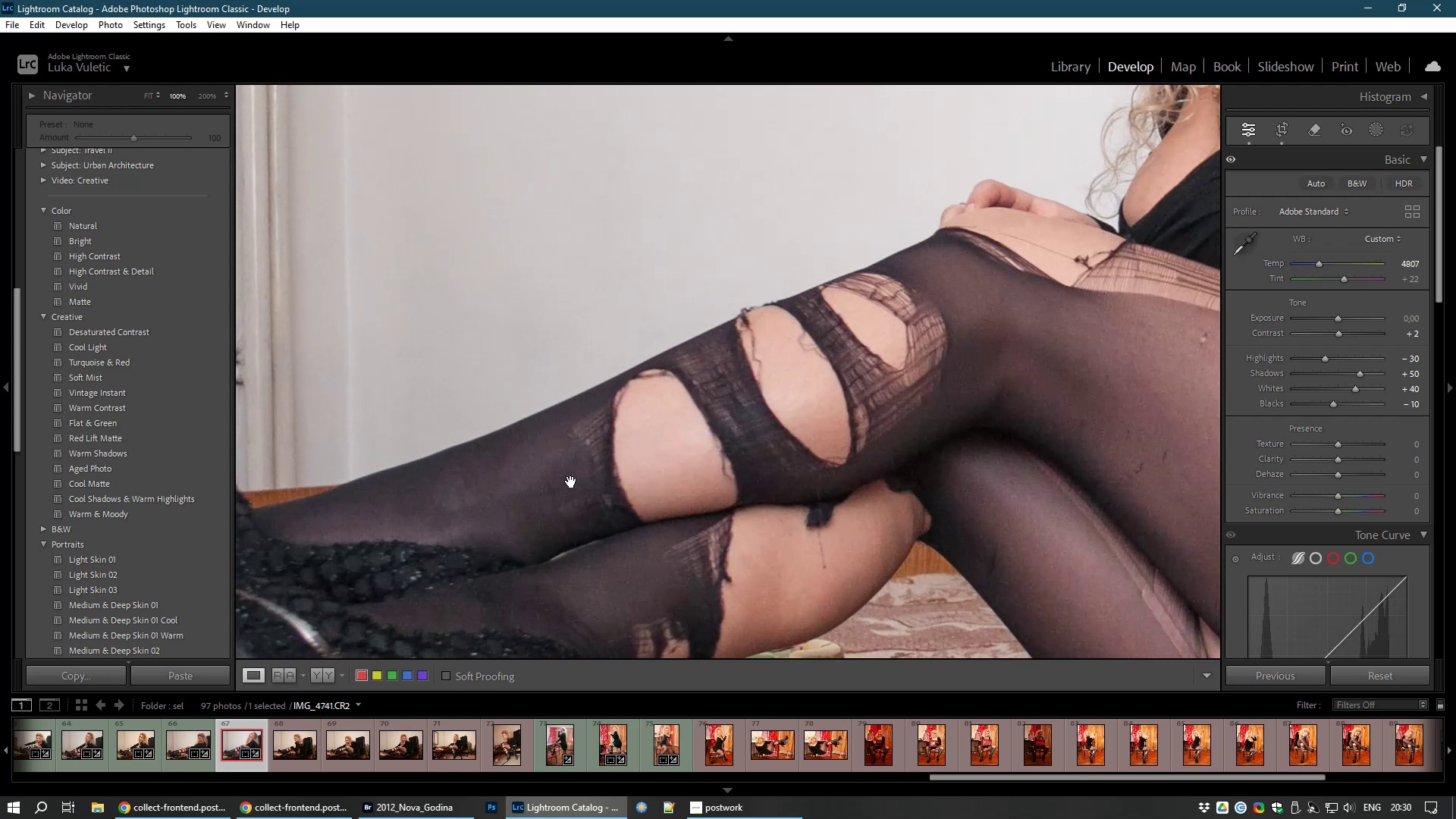 
left_click([571, 482])
 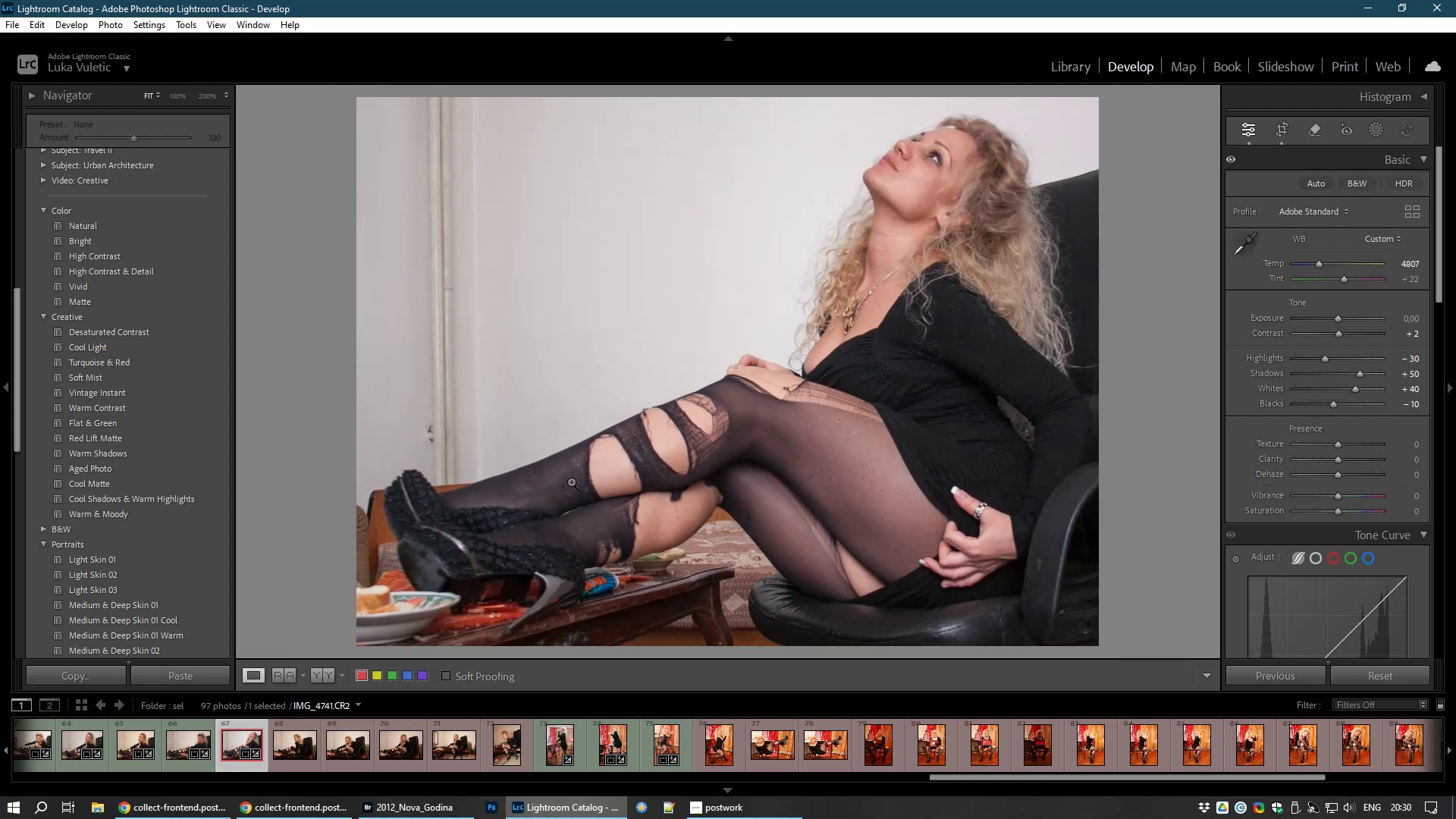 
right_click([571, 482])
 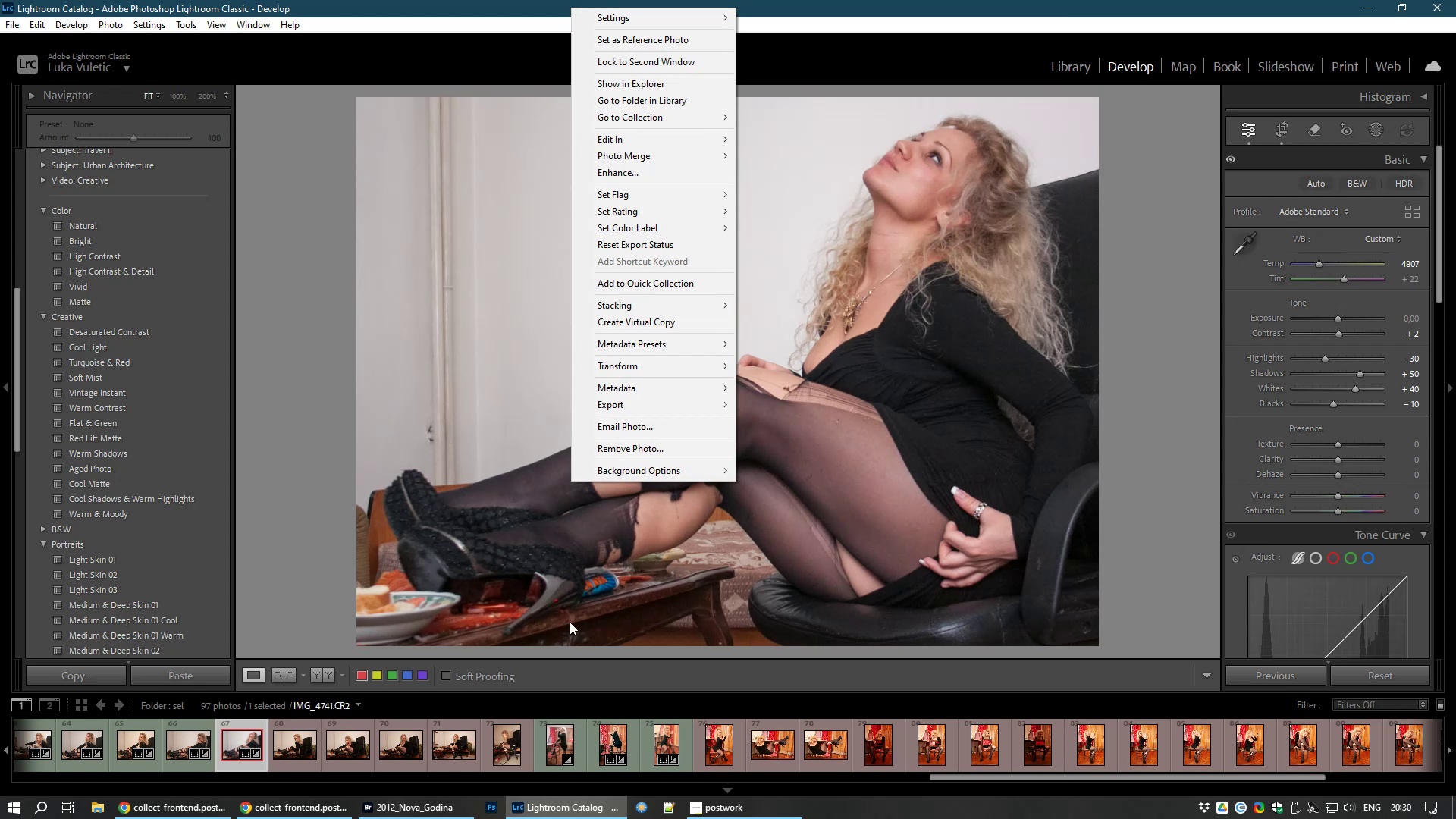 
left_click([570, 622])
 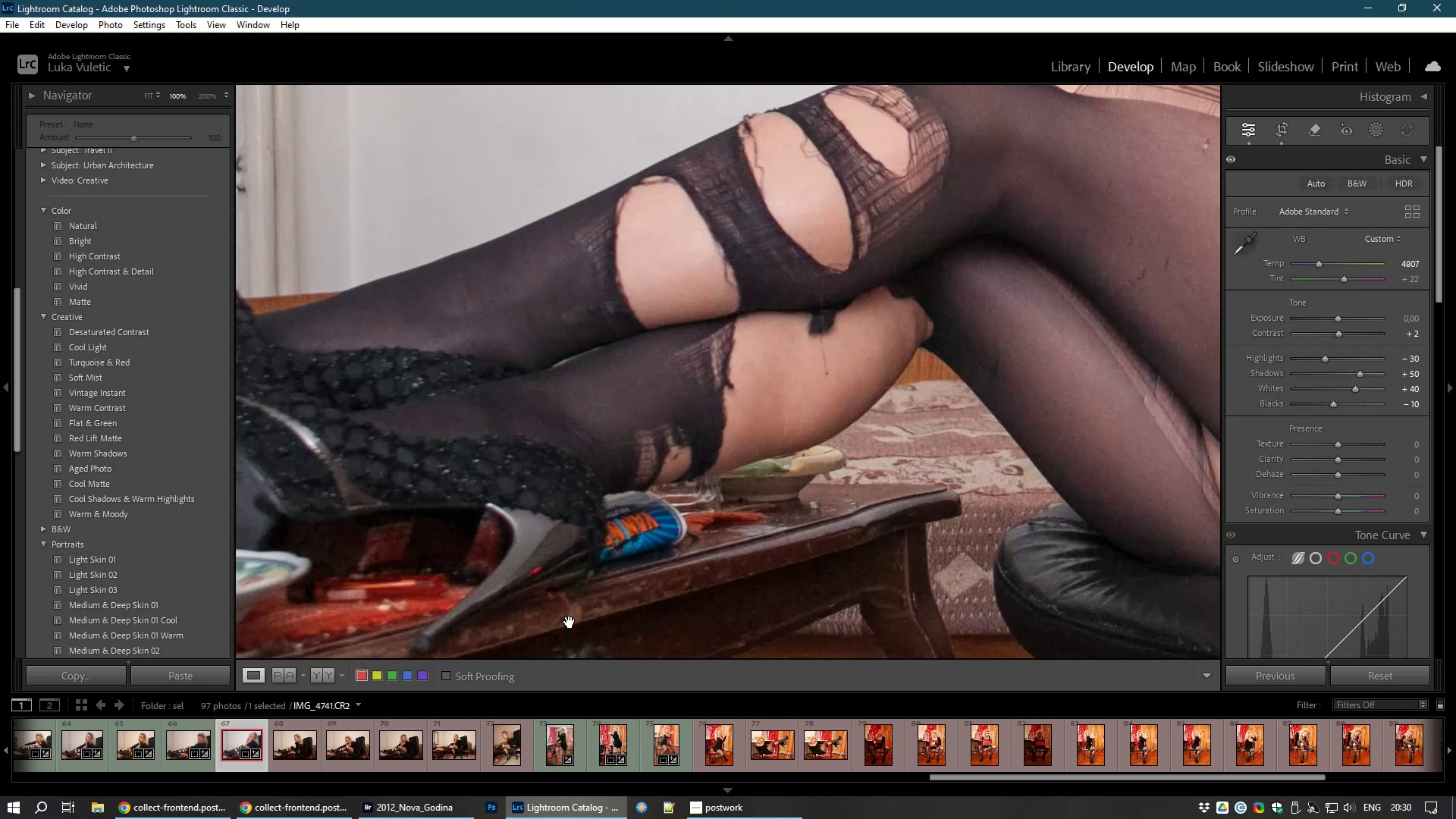 
left_click([570, 622])
 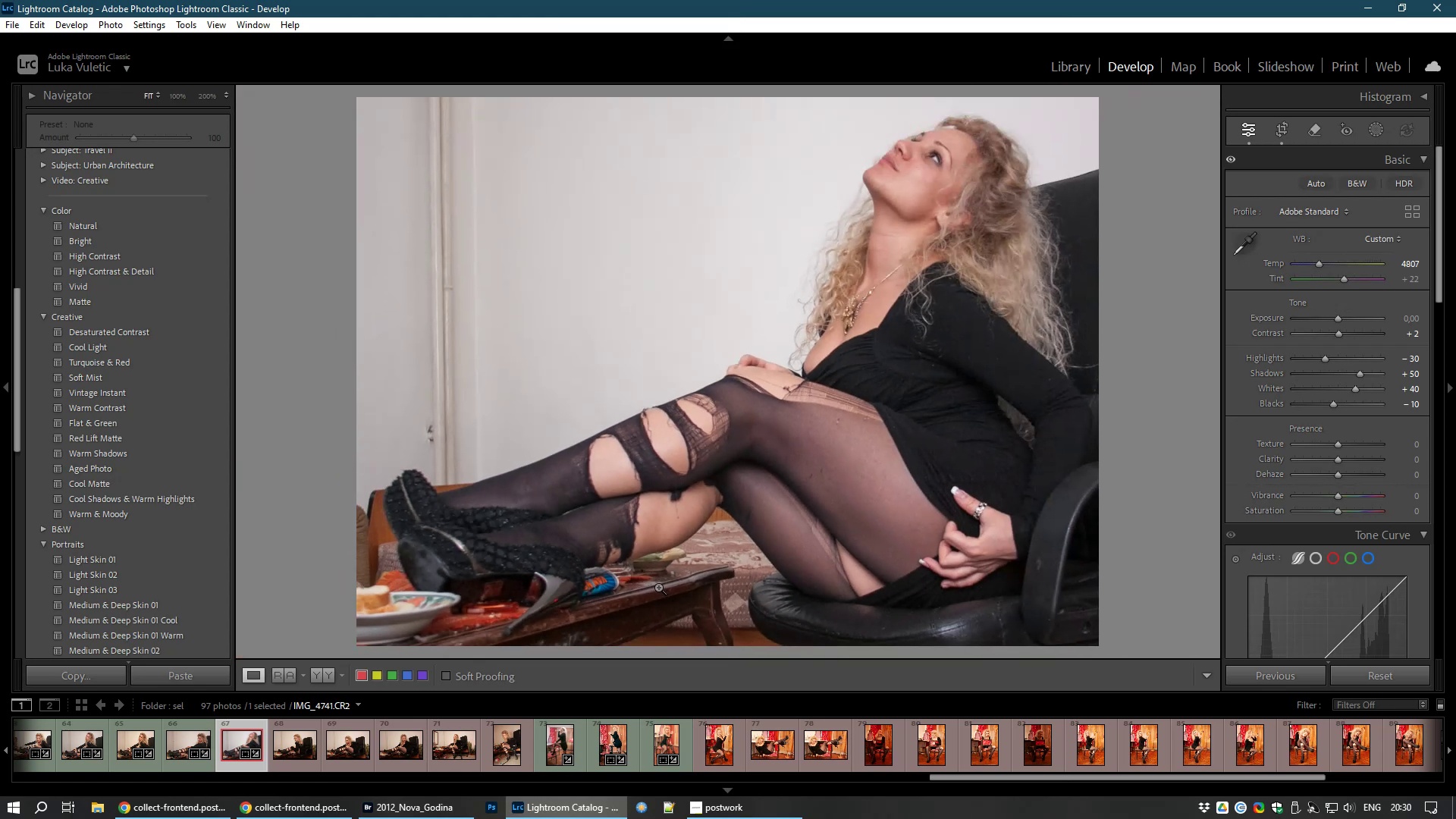 
key(8)
 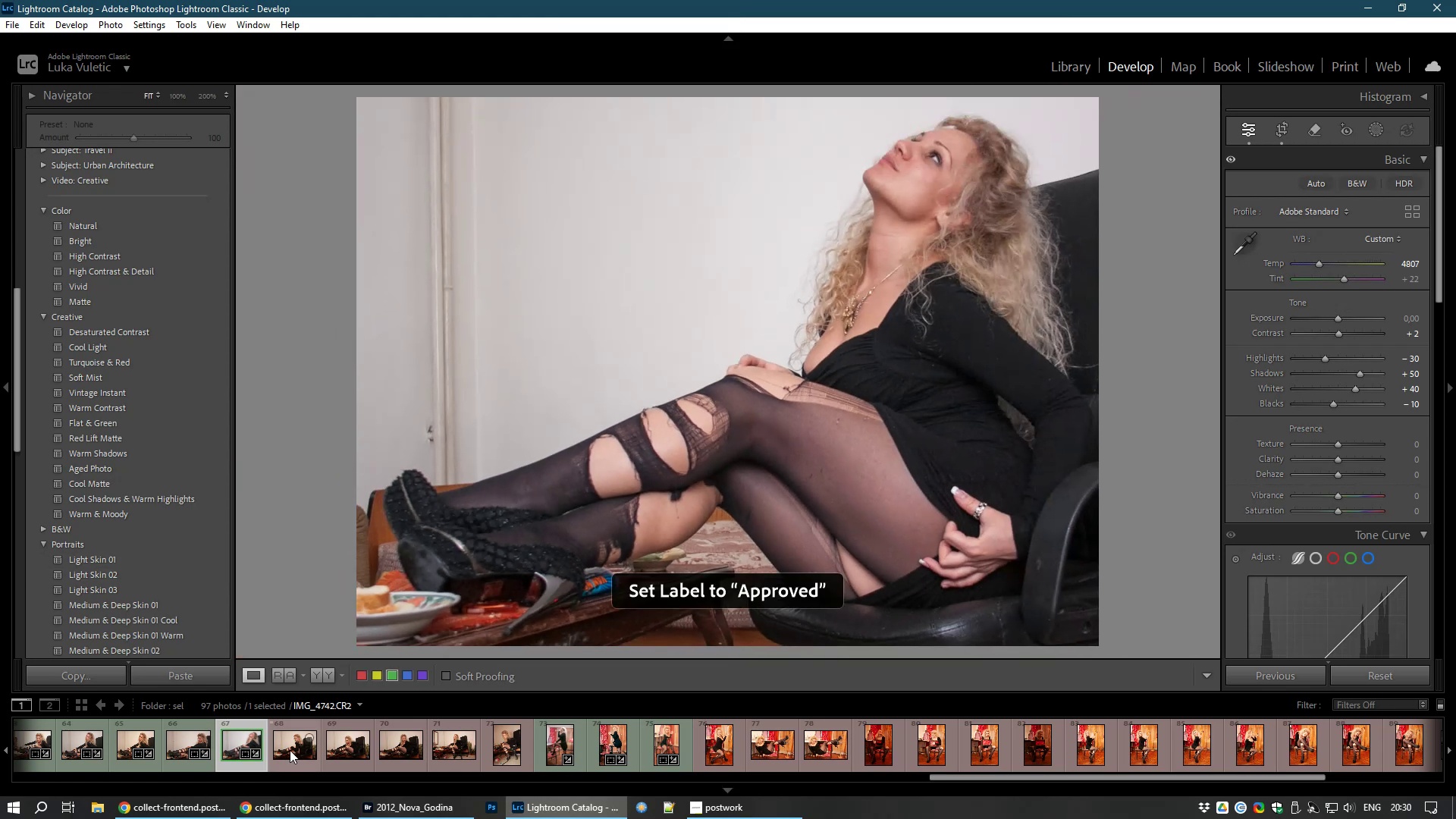 
left_click([290, 750])
 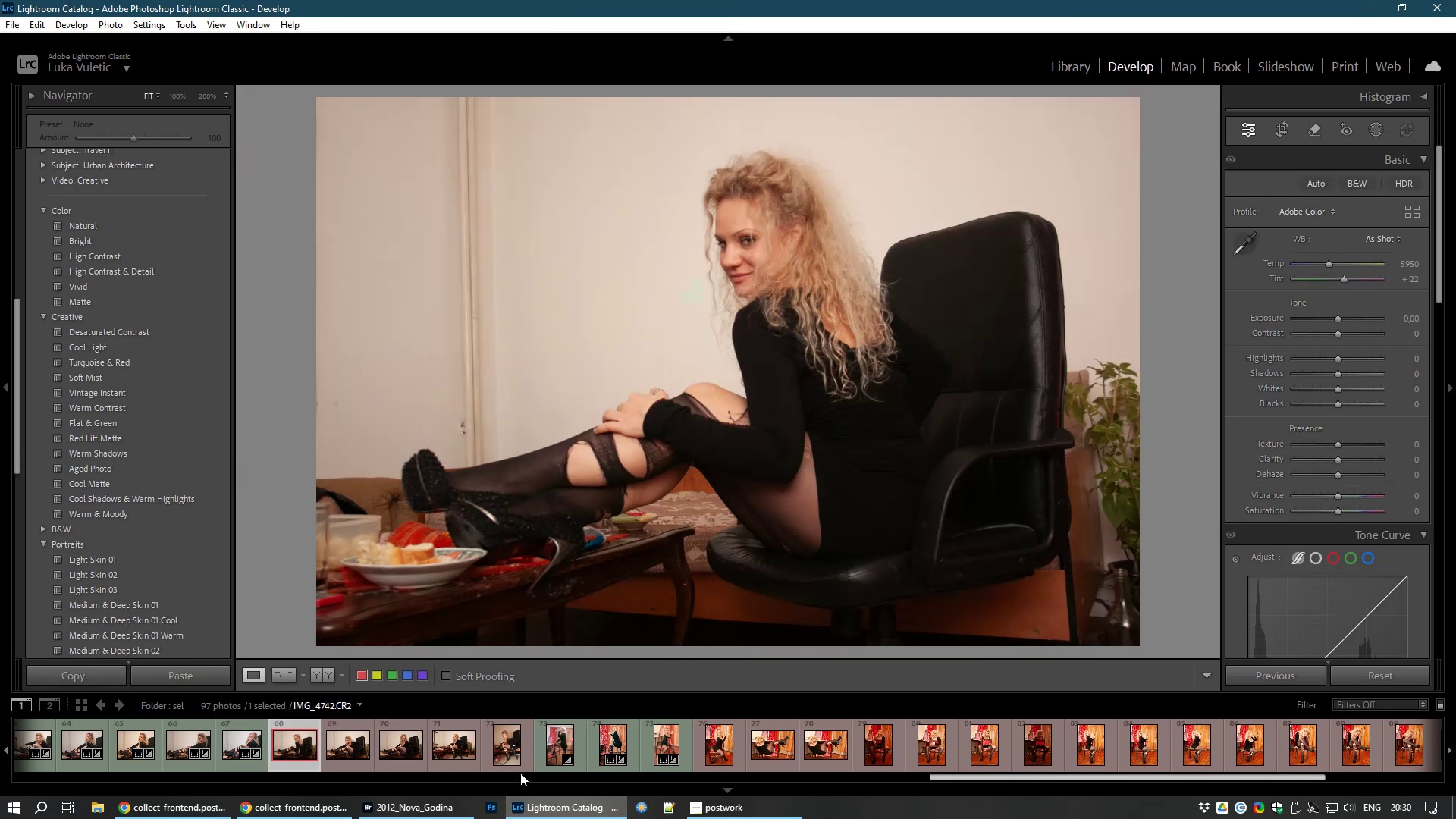 
wait(6.03)
 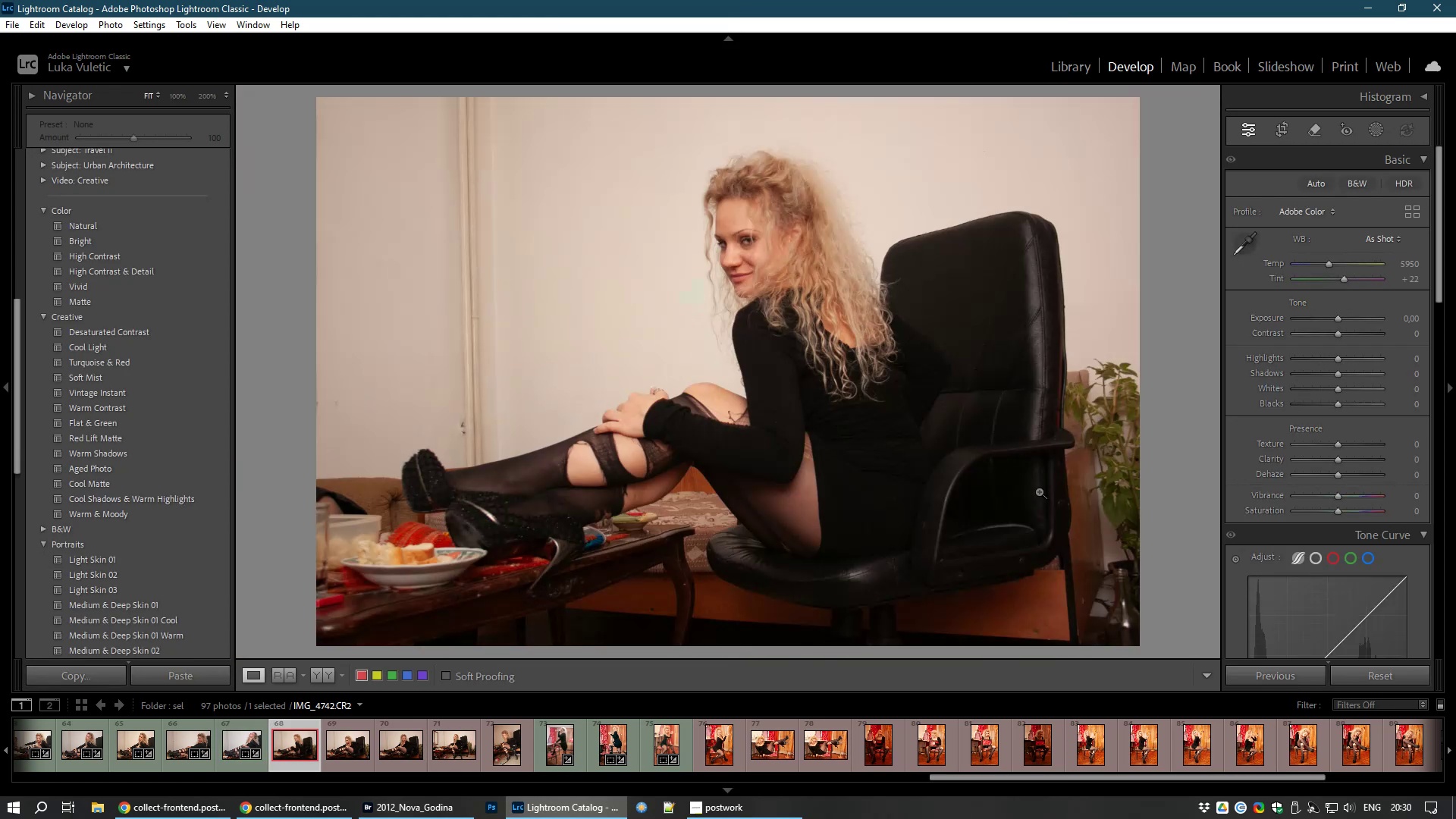 
hold_key(key=ShiftLeft, duration=1.04)
left_click([505, 748])
 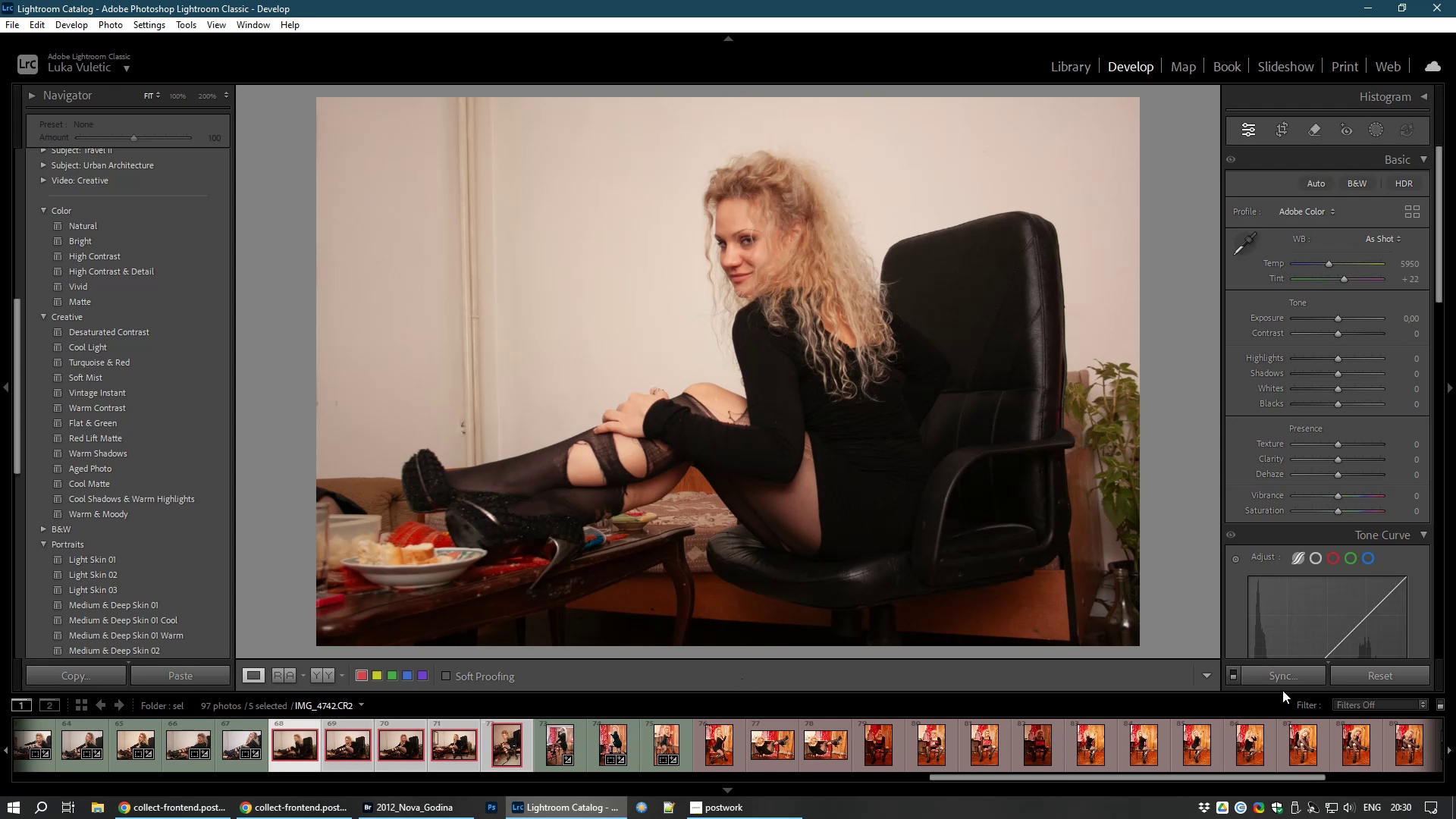 
left_click([1284, 676])
 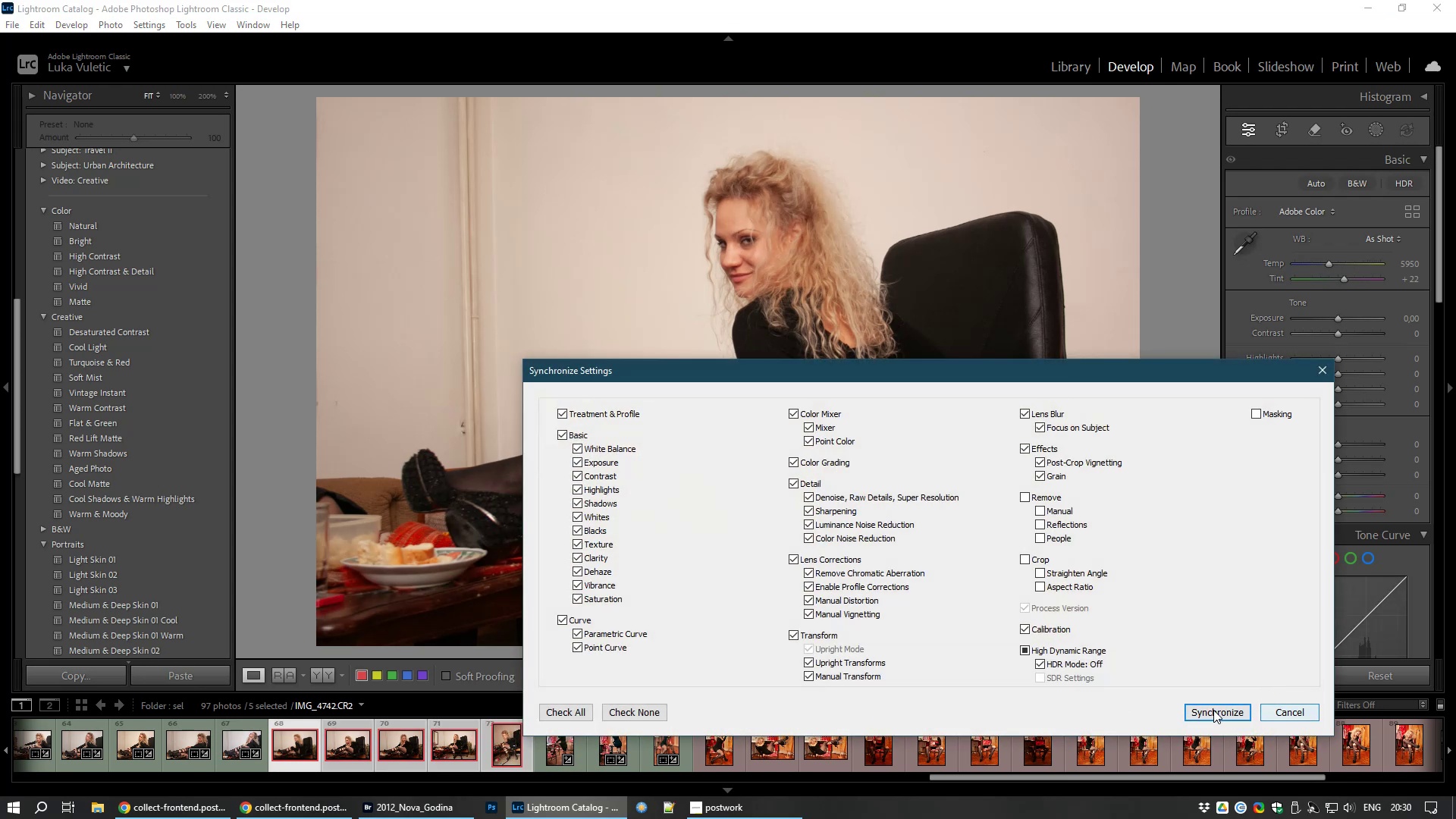 
left_click([1213, 709])
 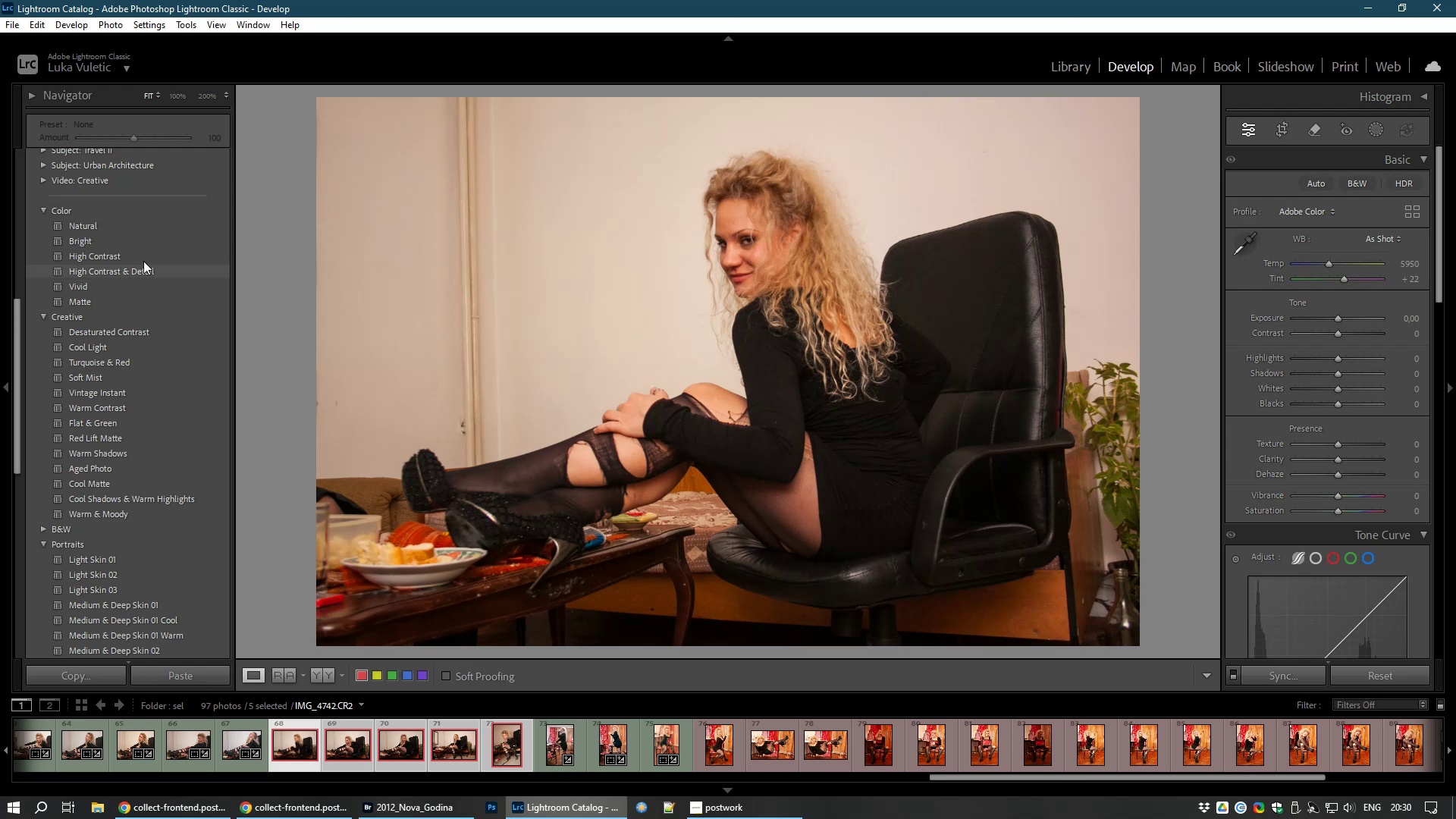 
wait(6.88)
 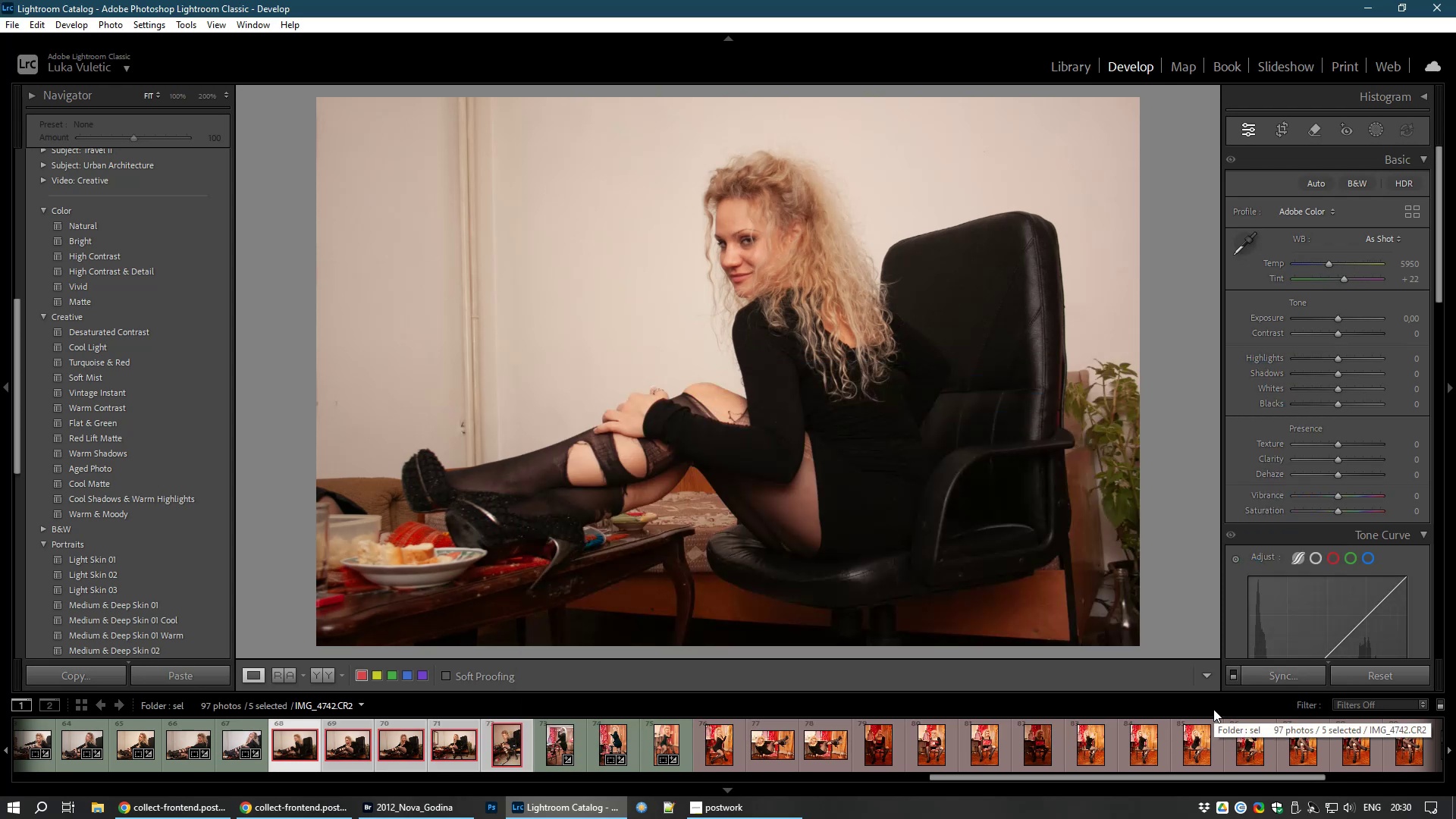 
left_click([107, 243])
 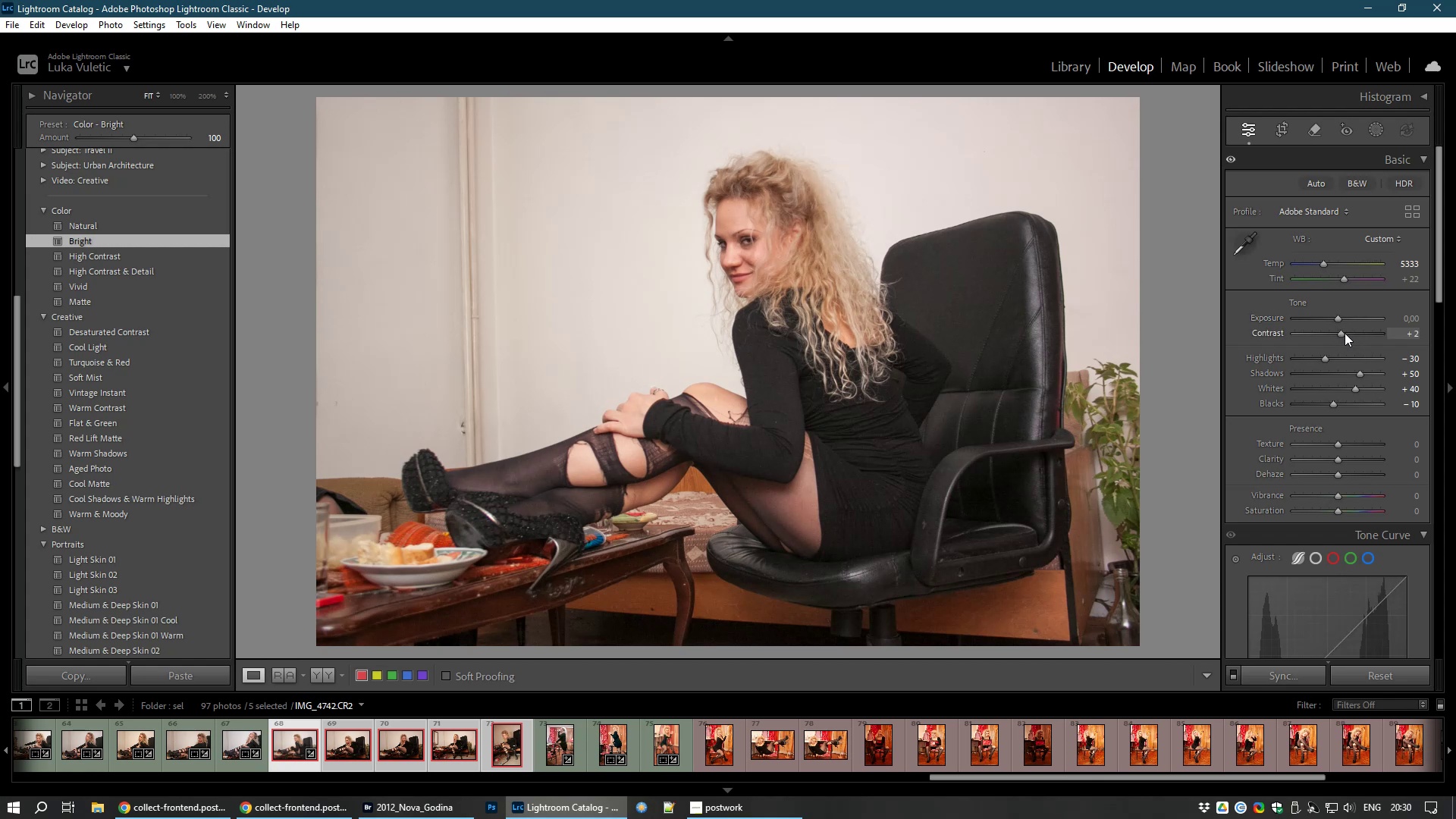 
wait(14.99)
 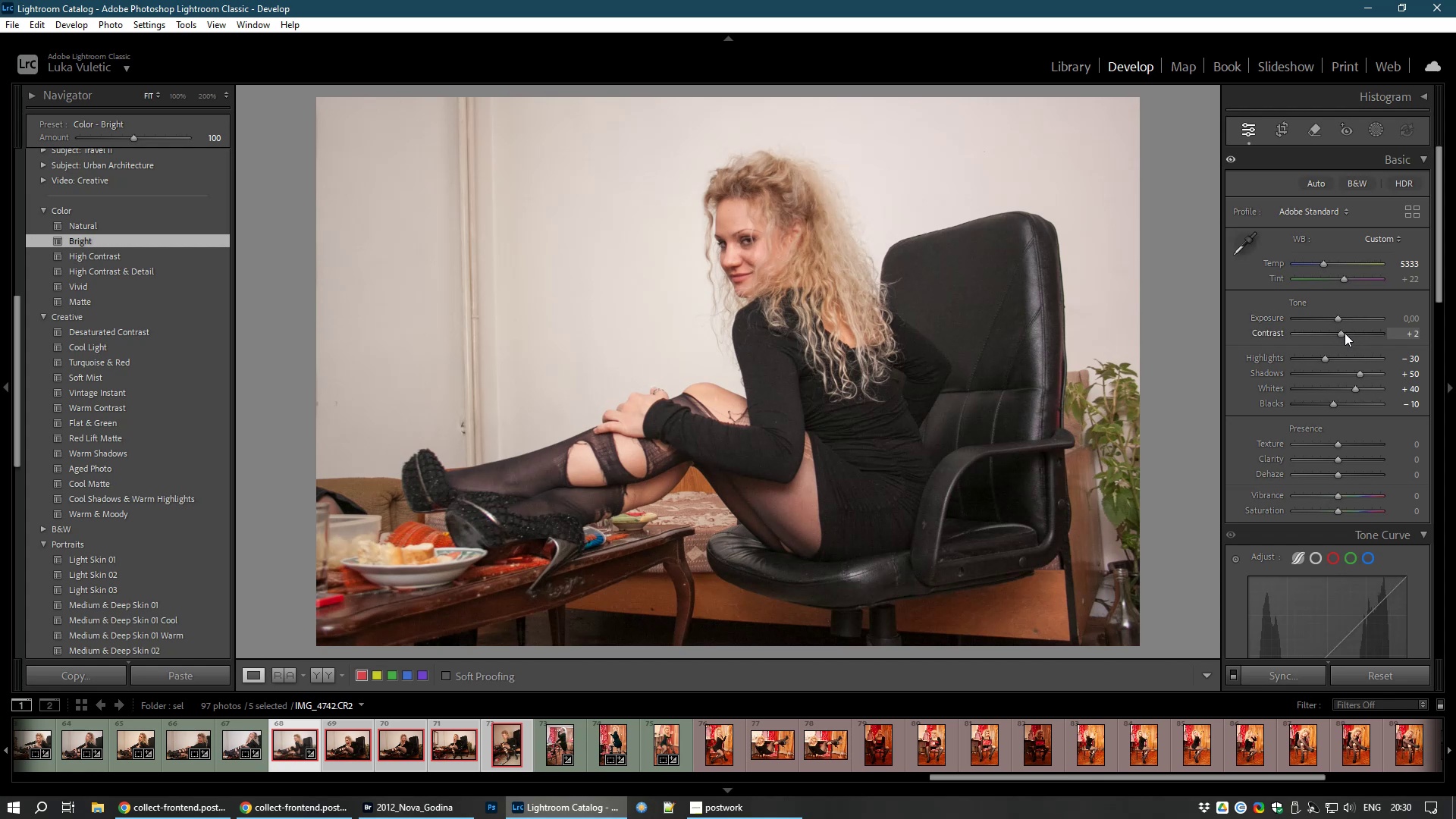 
left_click_drag(start_coordinate=[1191, 576], to_coordinate=[1167, 598])
 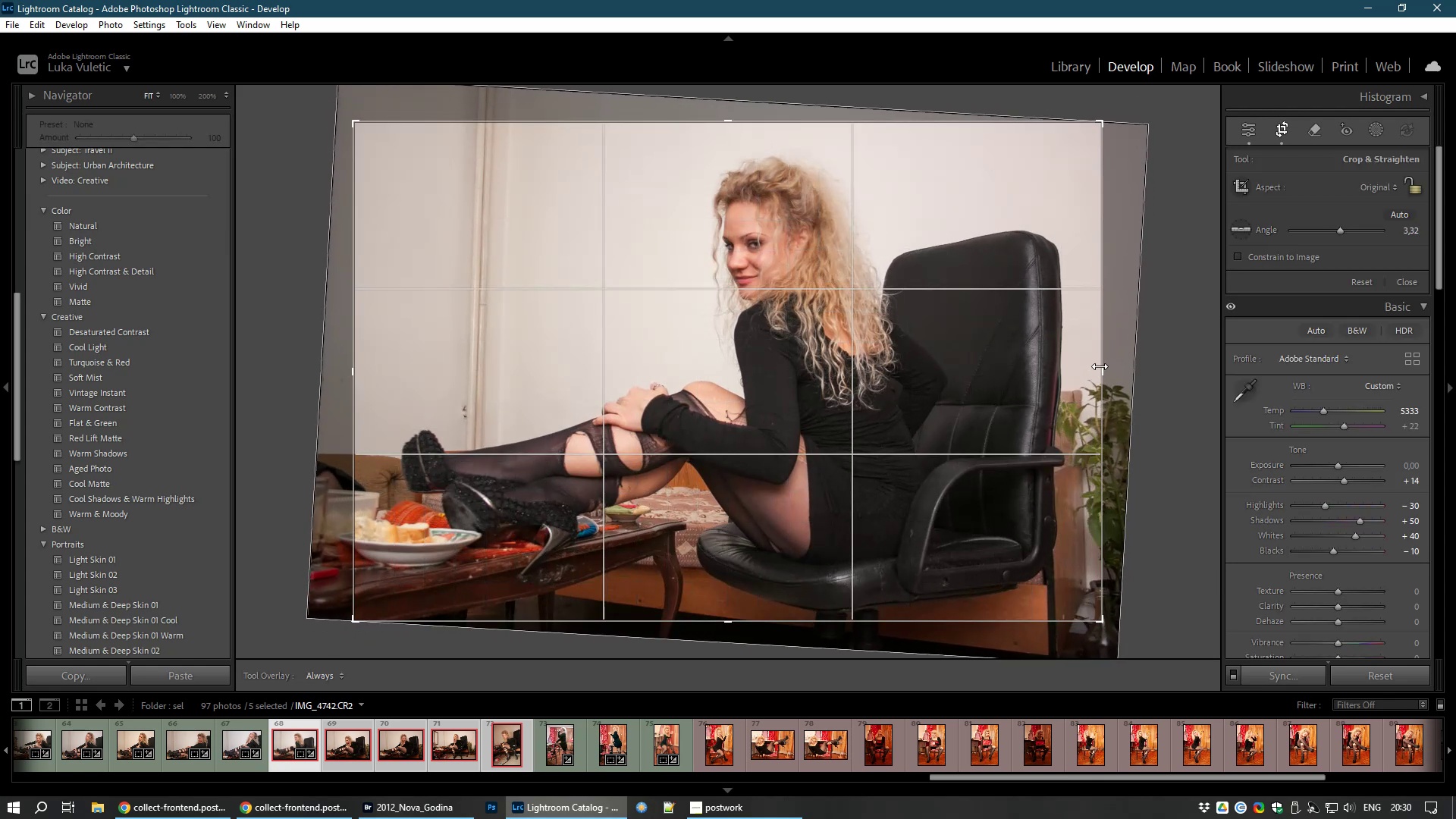 
left_click_drag(start_coordinate=[1106, 382], to_coordinate=[1079, 384])
 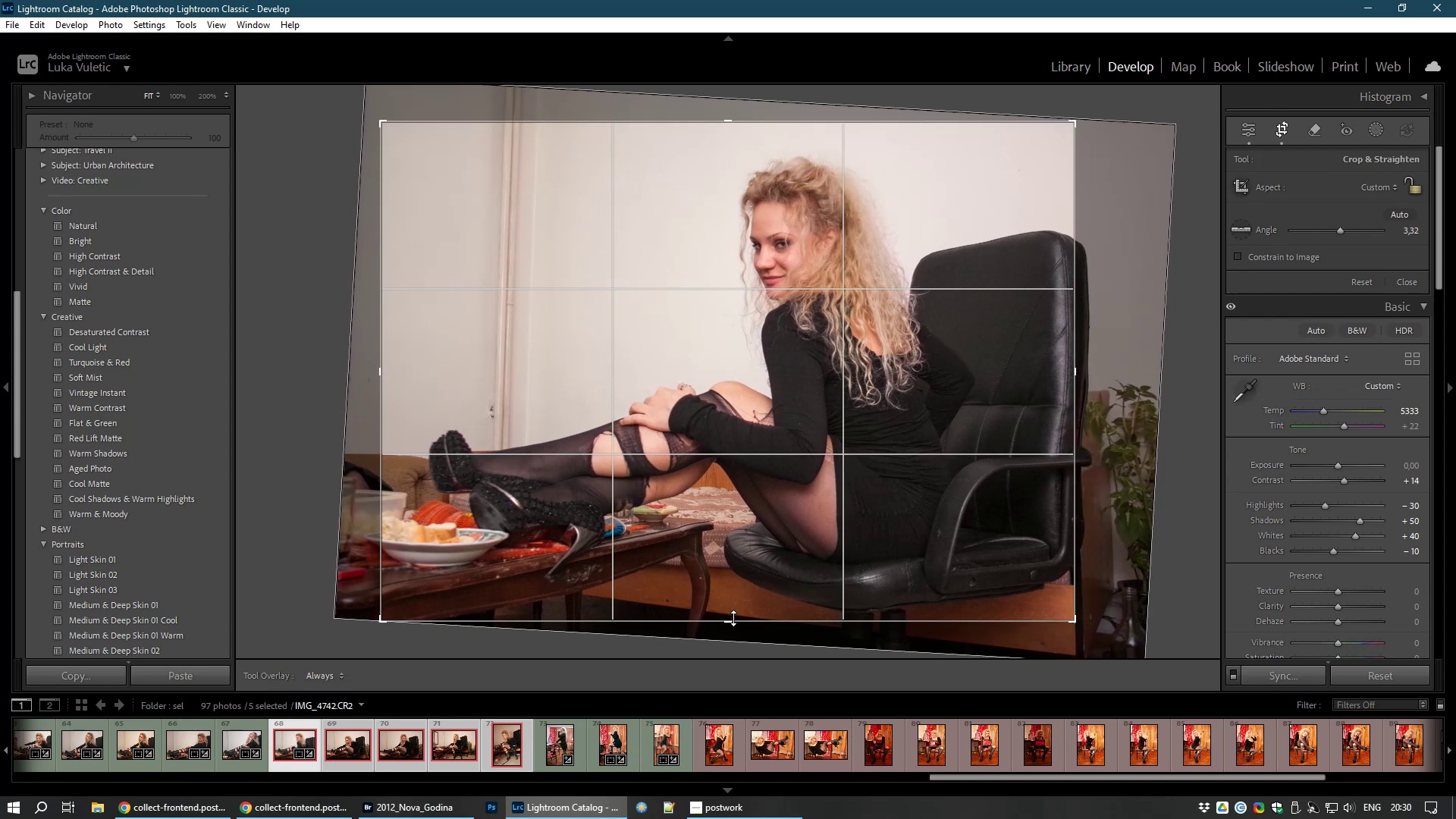 
left_click_drag(start_coordinate=[727, 617], to_coordinate=[726, 613])
 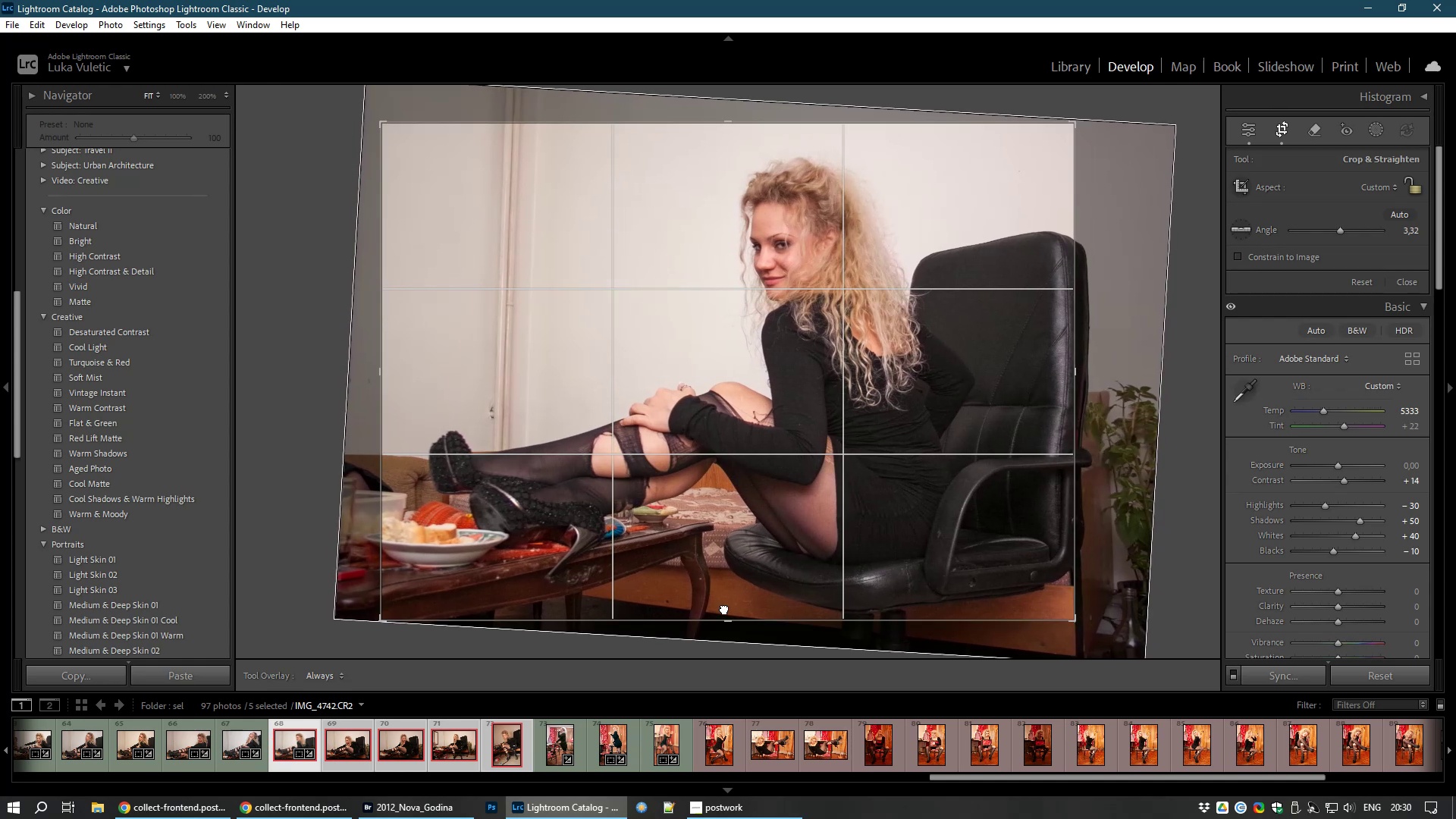 
double_click([724, 608])
 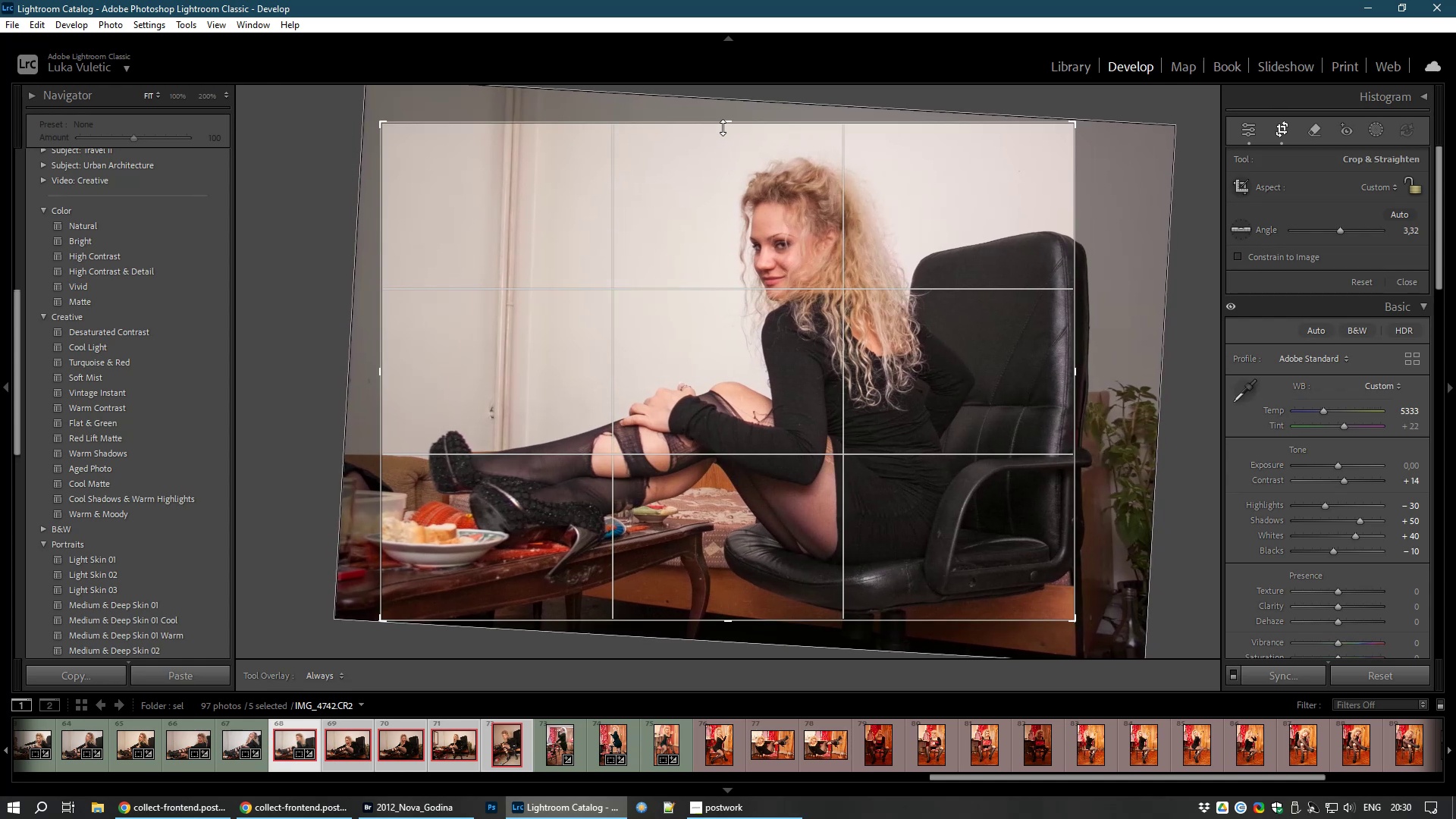 
left_click_drag(start_coordinate=[723, 126], to_coordinate=[723, 130])
 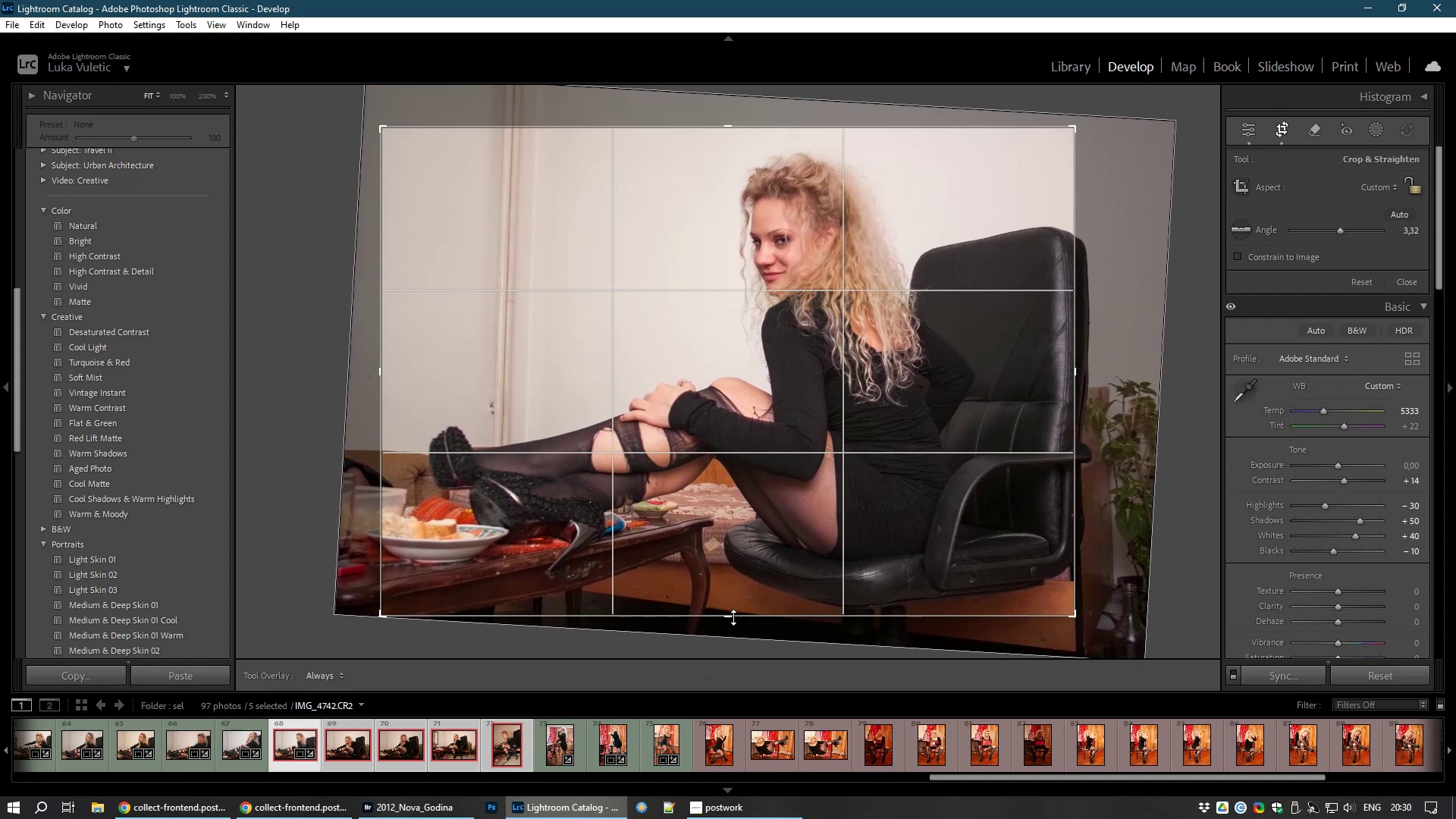 
left_click_drag(start_coordinate=[730, 617], to_coordinate=[721, 613])
 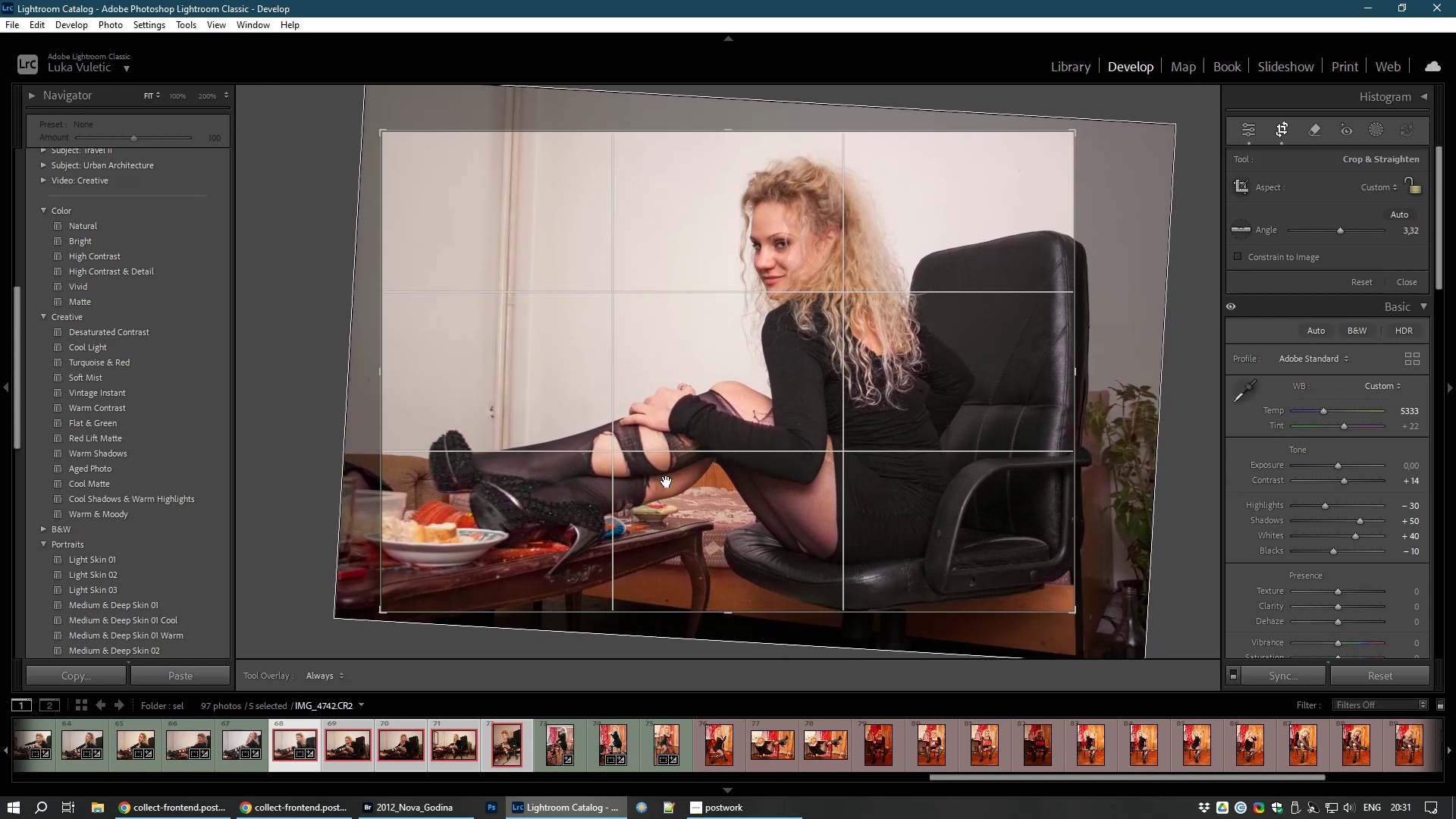 
double_click([667, 482])
 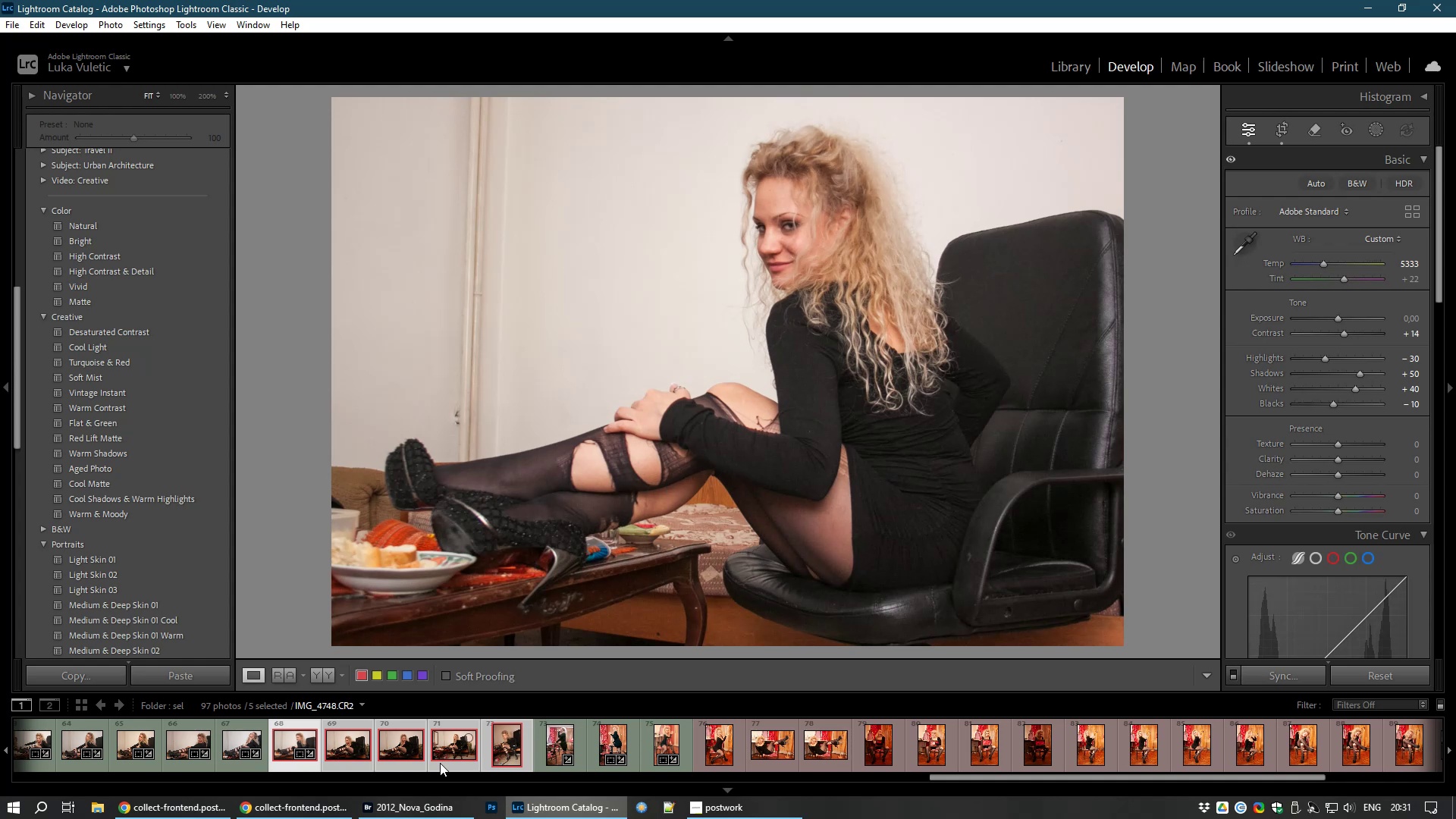 
left_click([284, 754])
 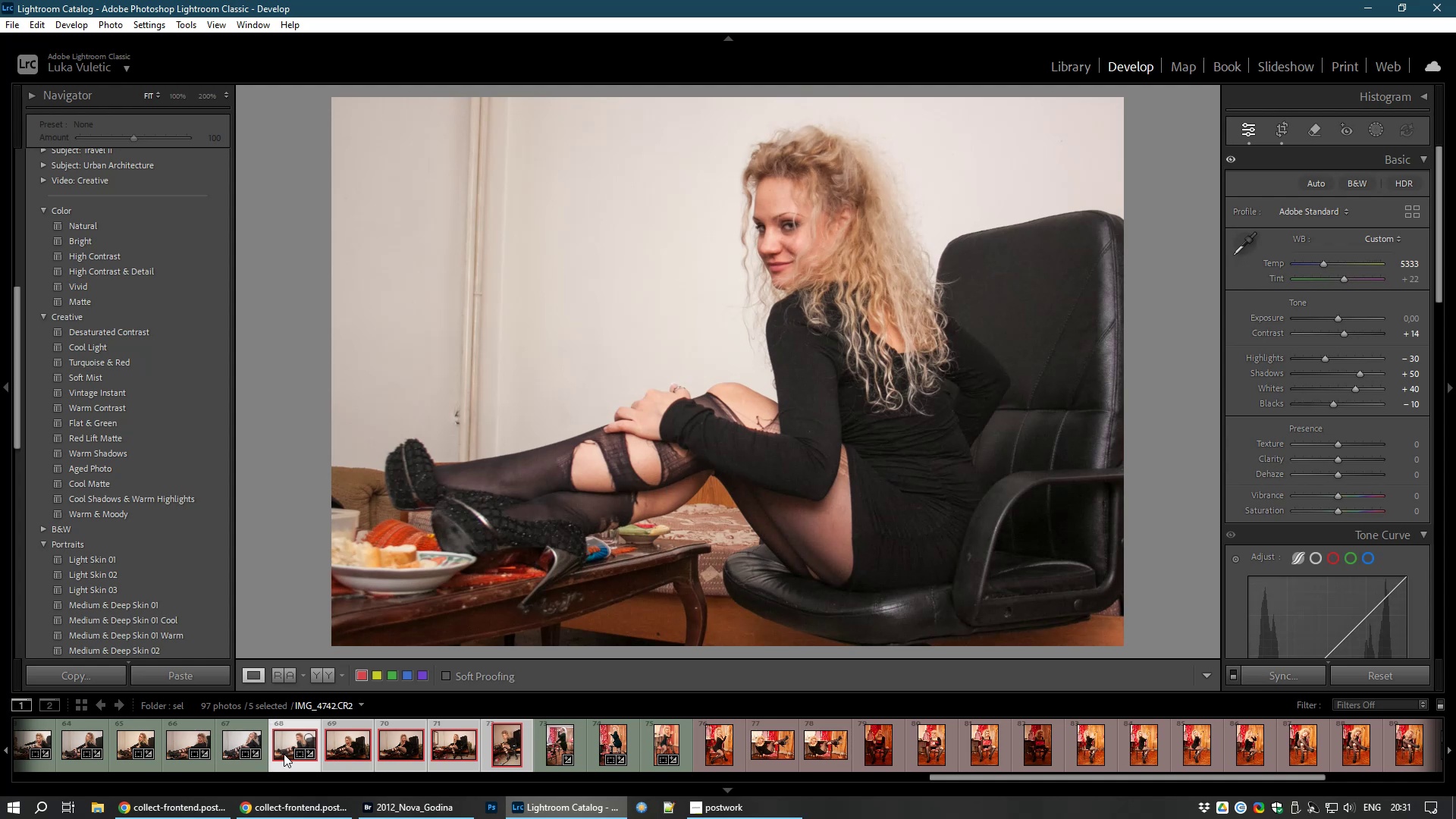 
key(Control+D)
 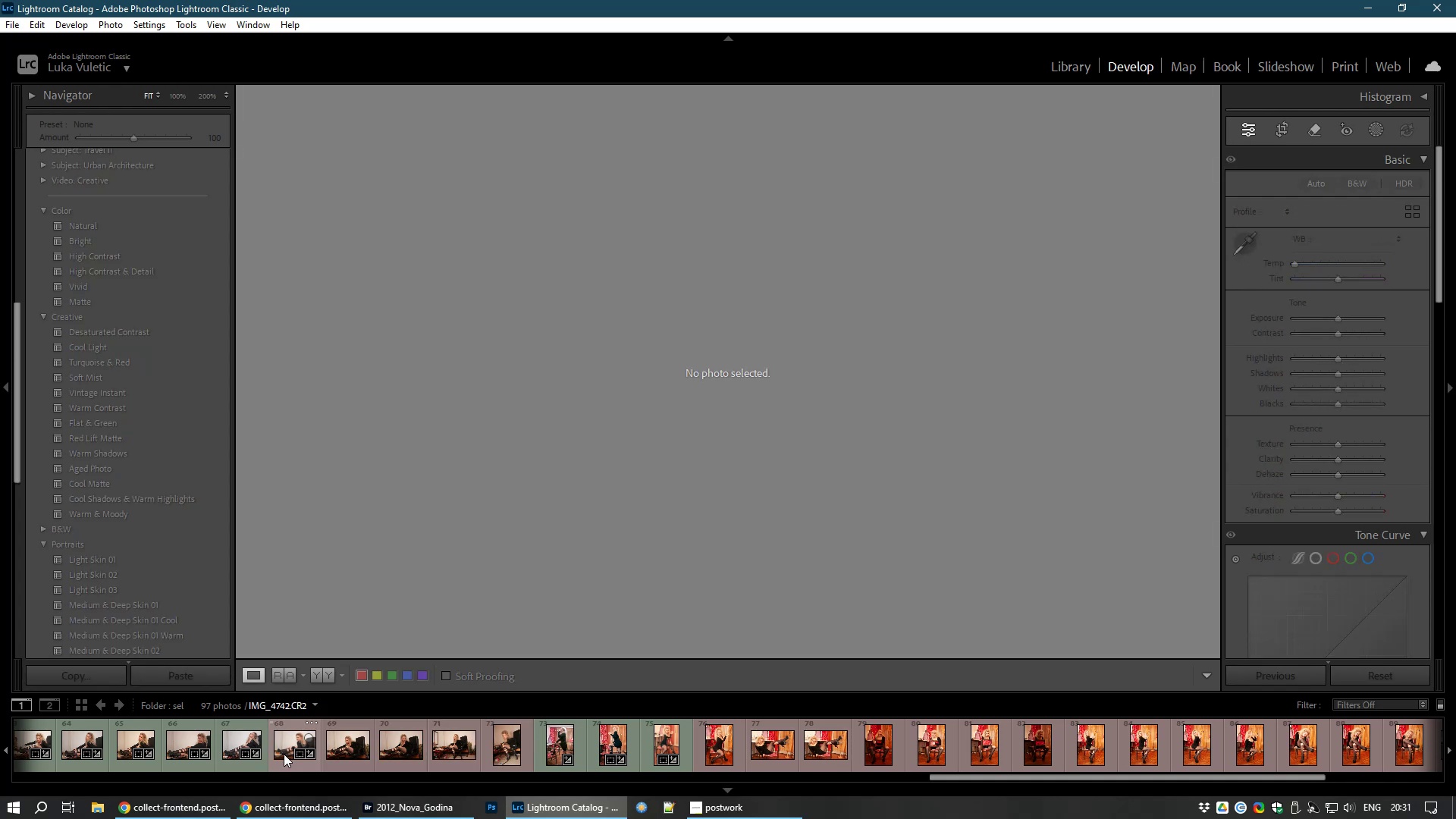 
left_click([284, 754])
 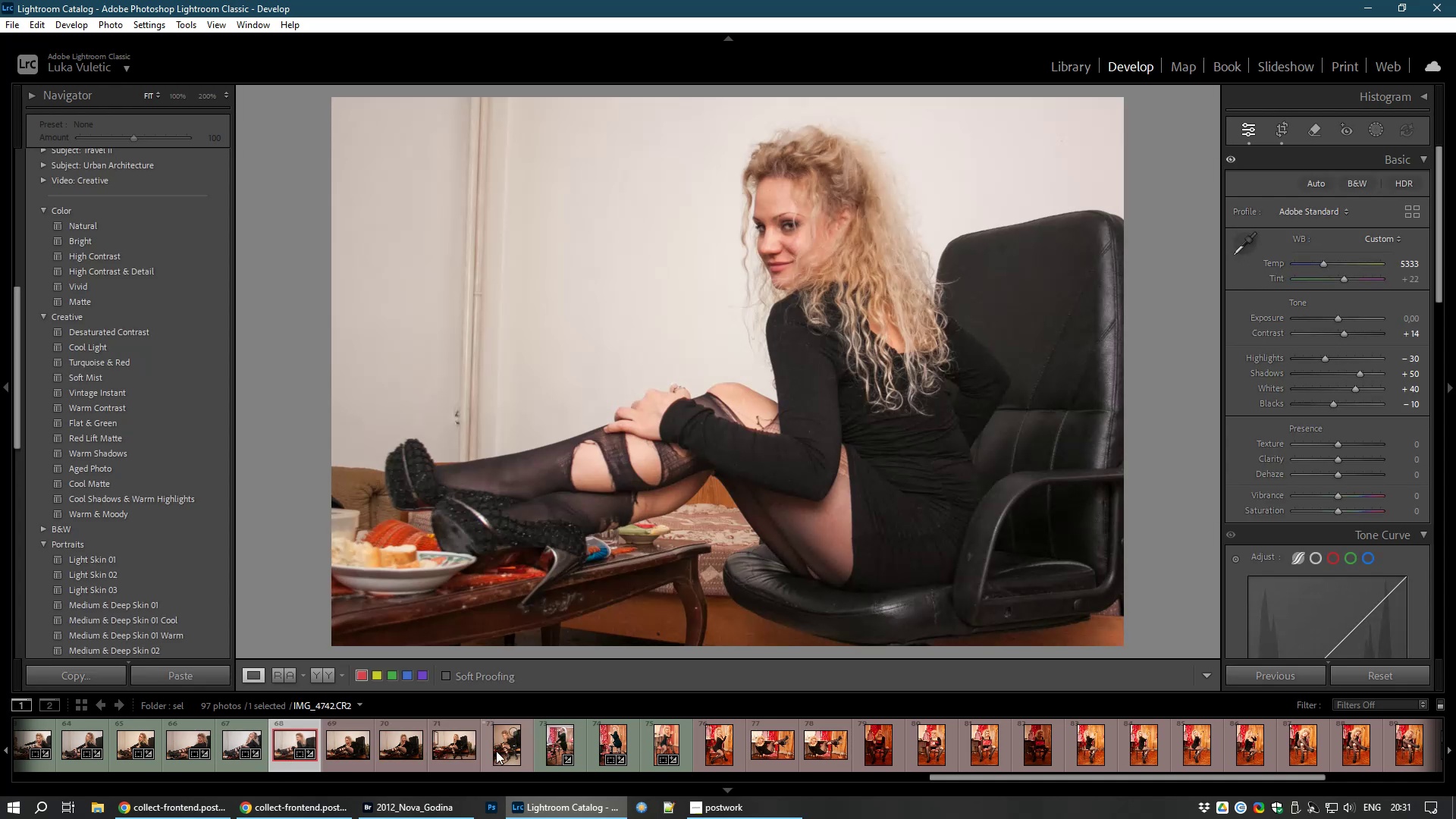 
hold_key(key=ShiftLeft, duration=0.69)
 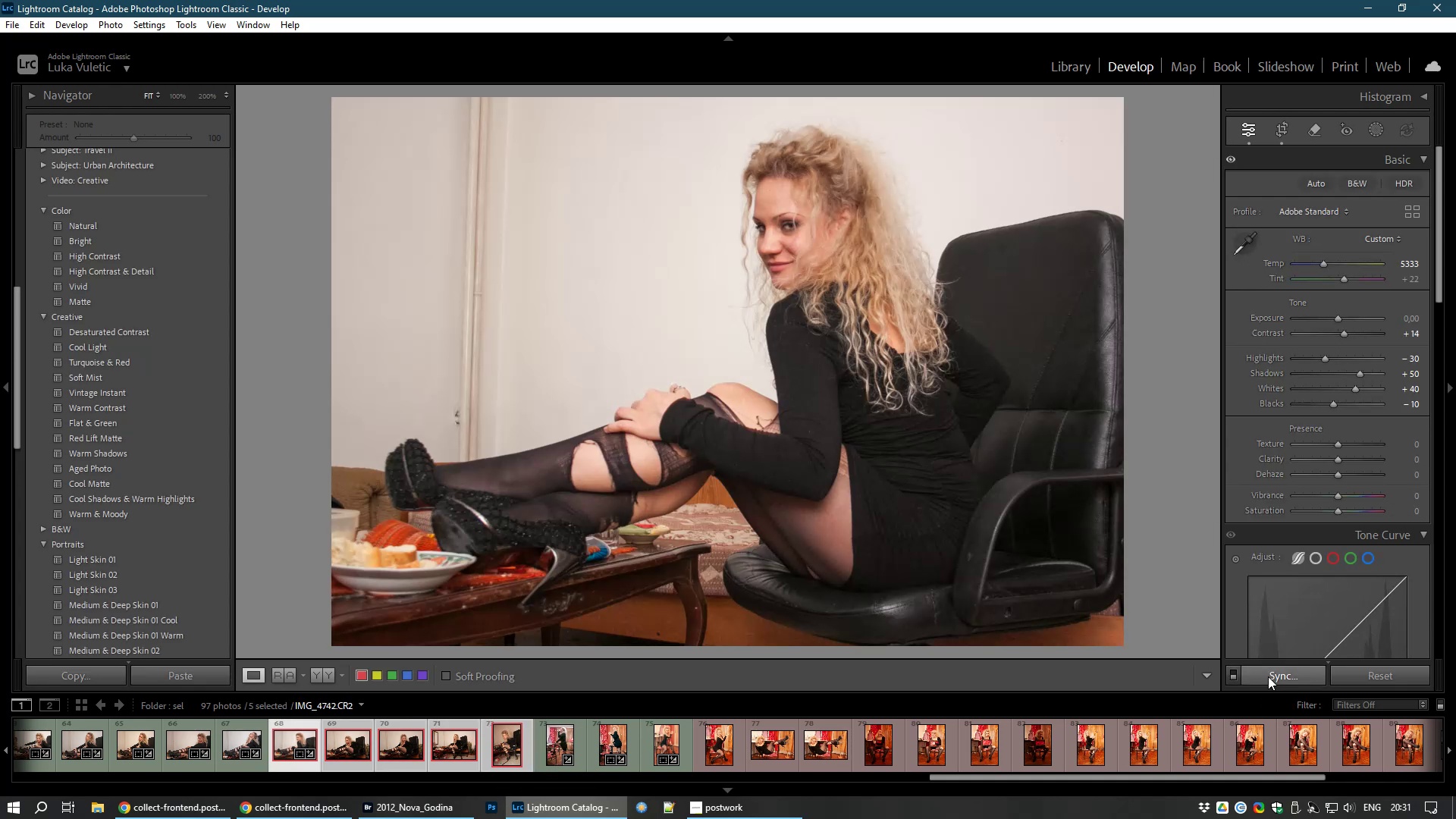 
left_click([1269, 669])
 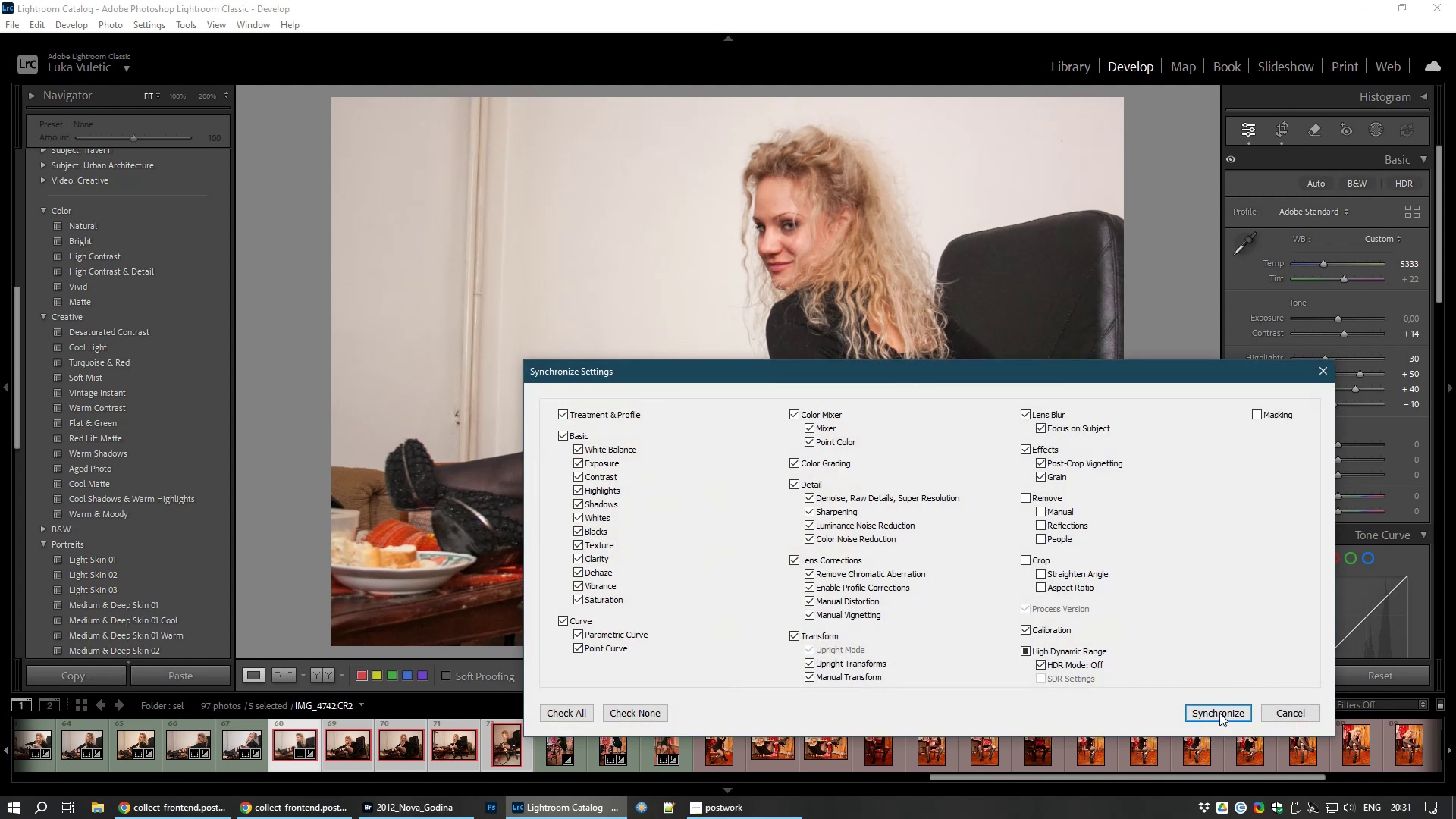 
left_click([1217, 714])
 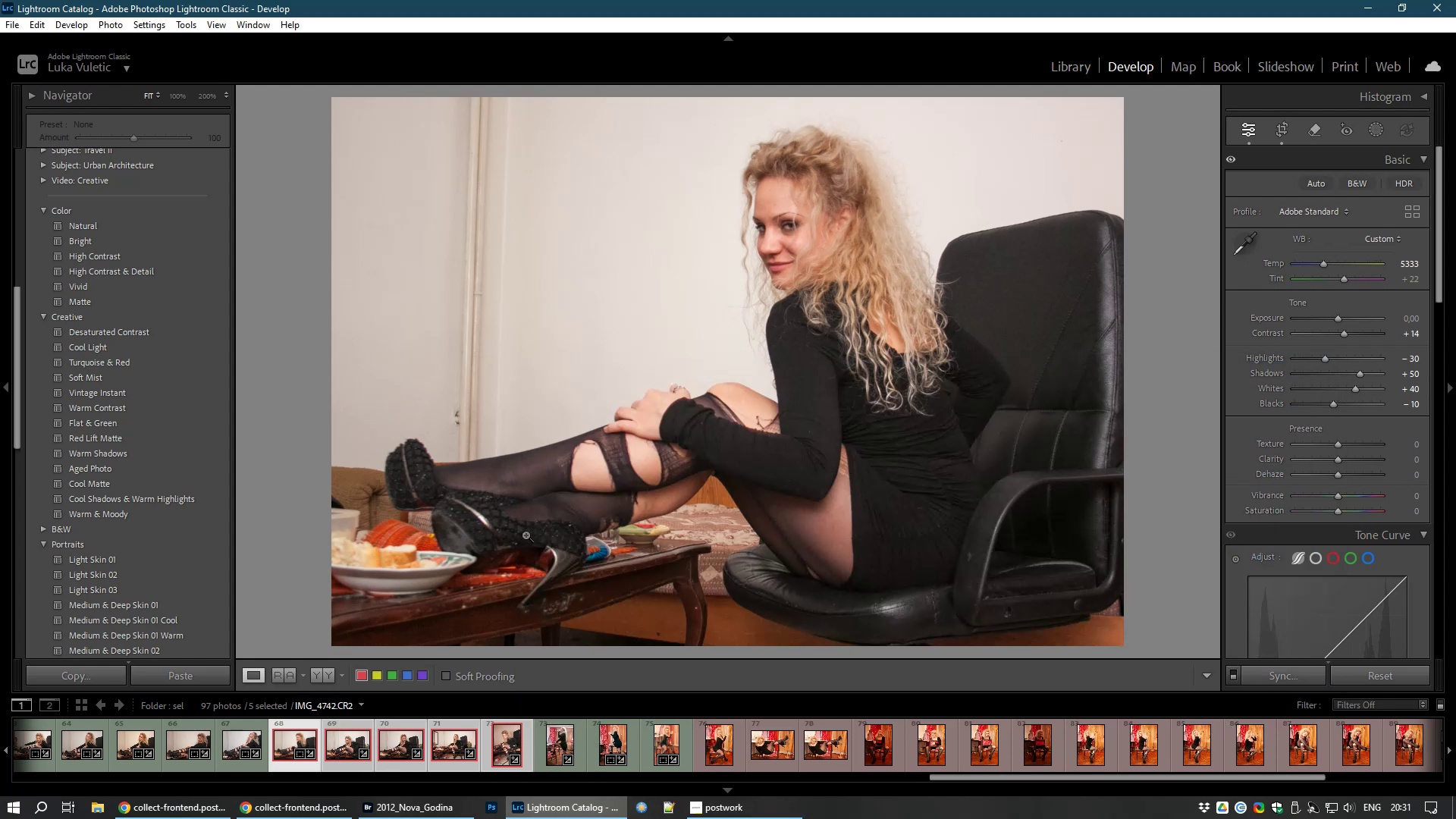 
wait(7.85)
 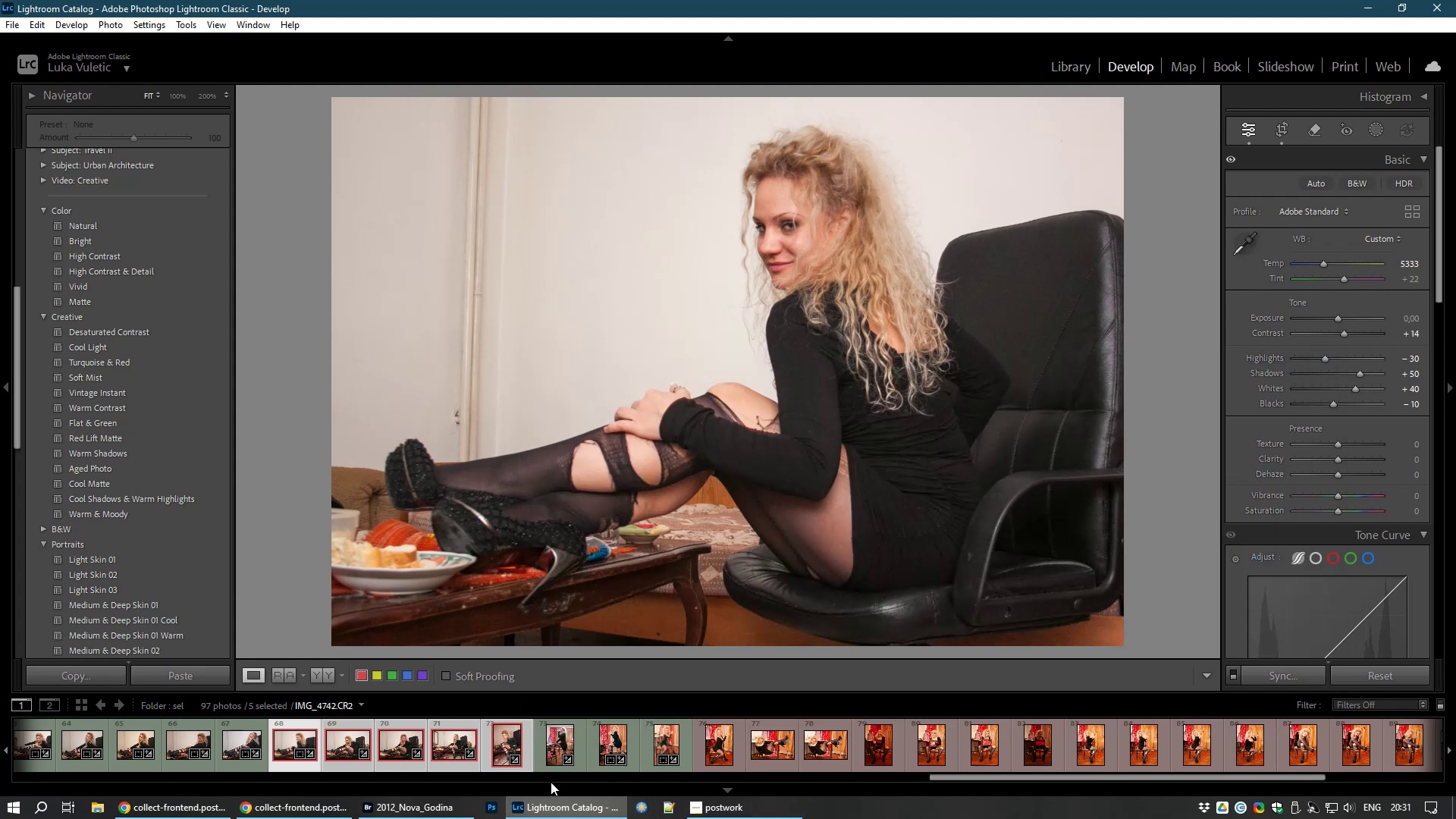 
left_click([285, 733])
 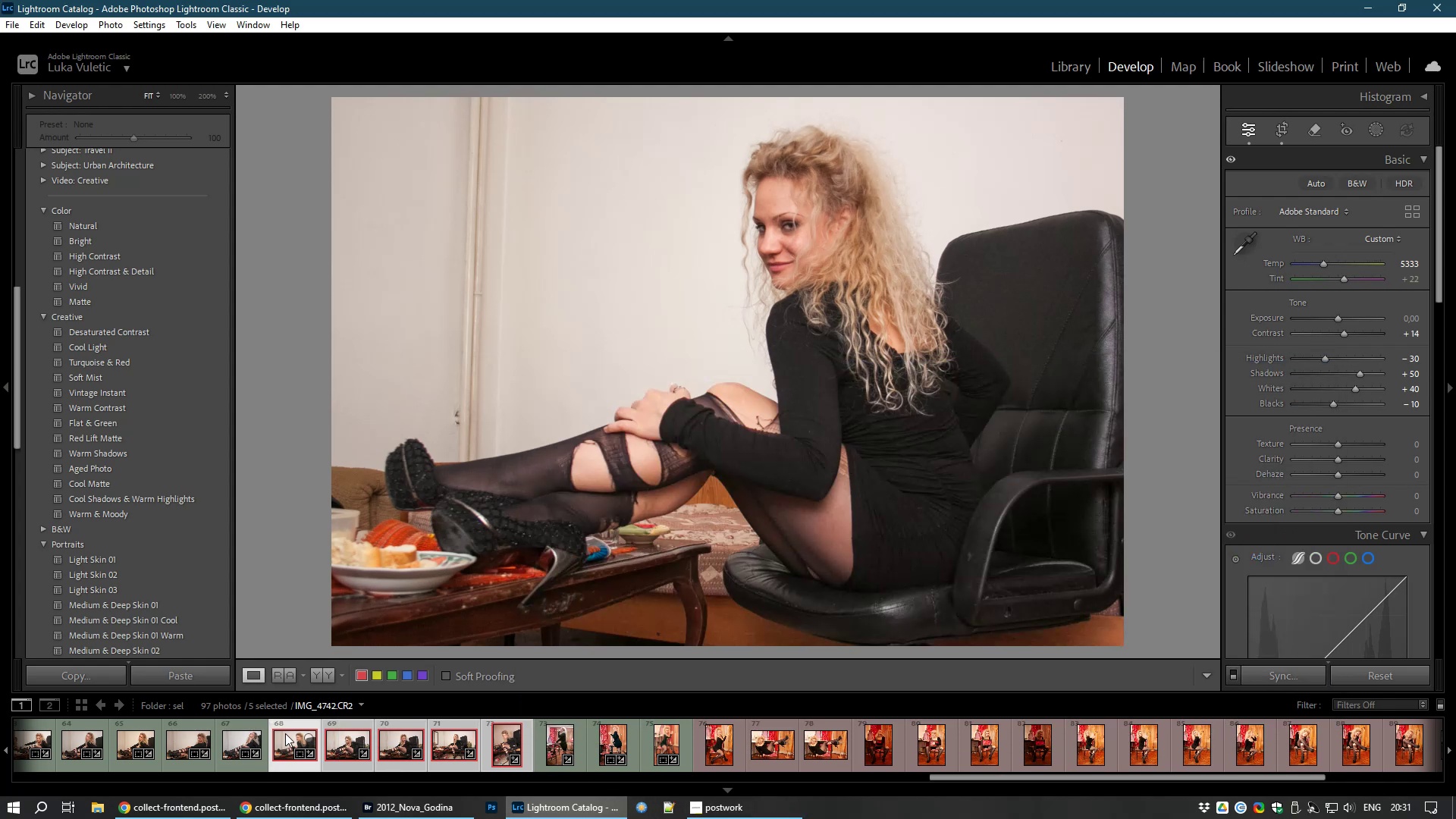 
key(Control+D)
 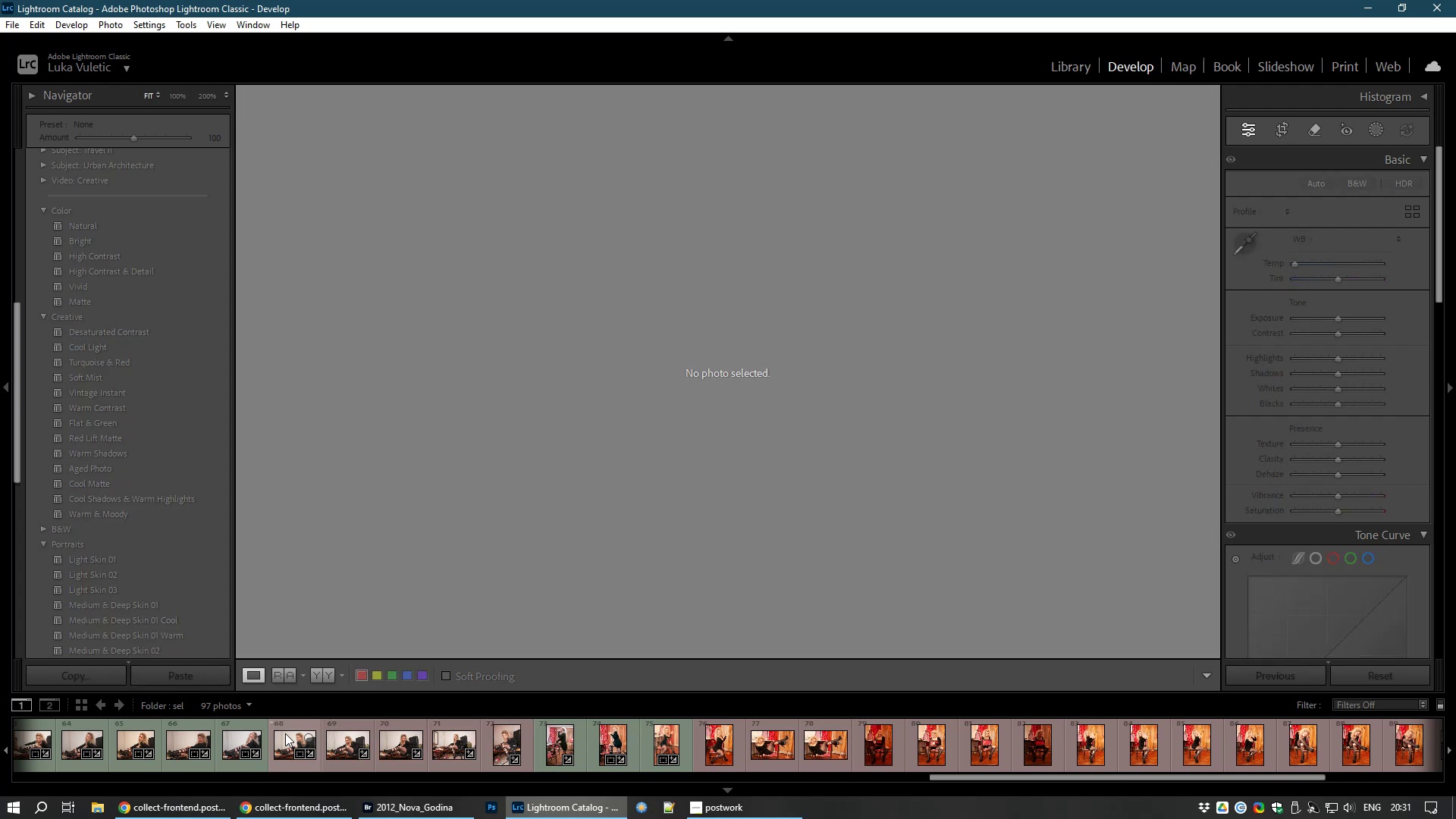 
left_click([285, 733])
 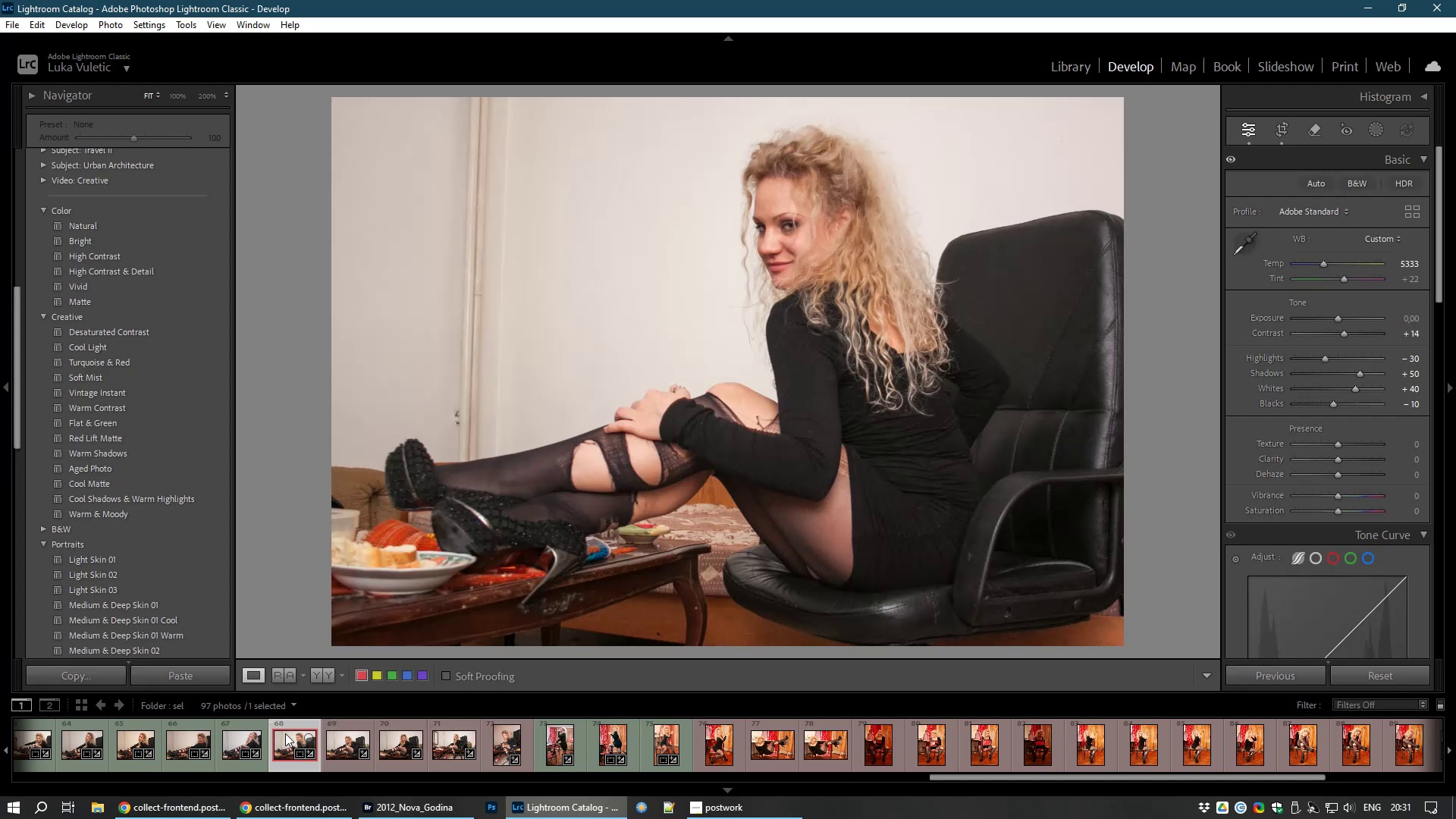 
key(8)
 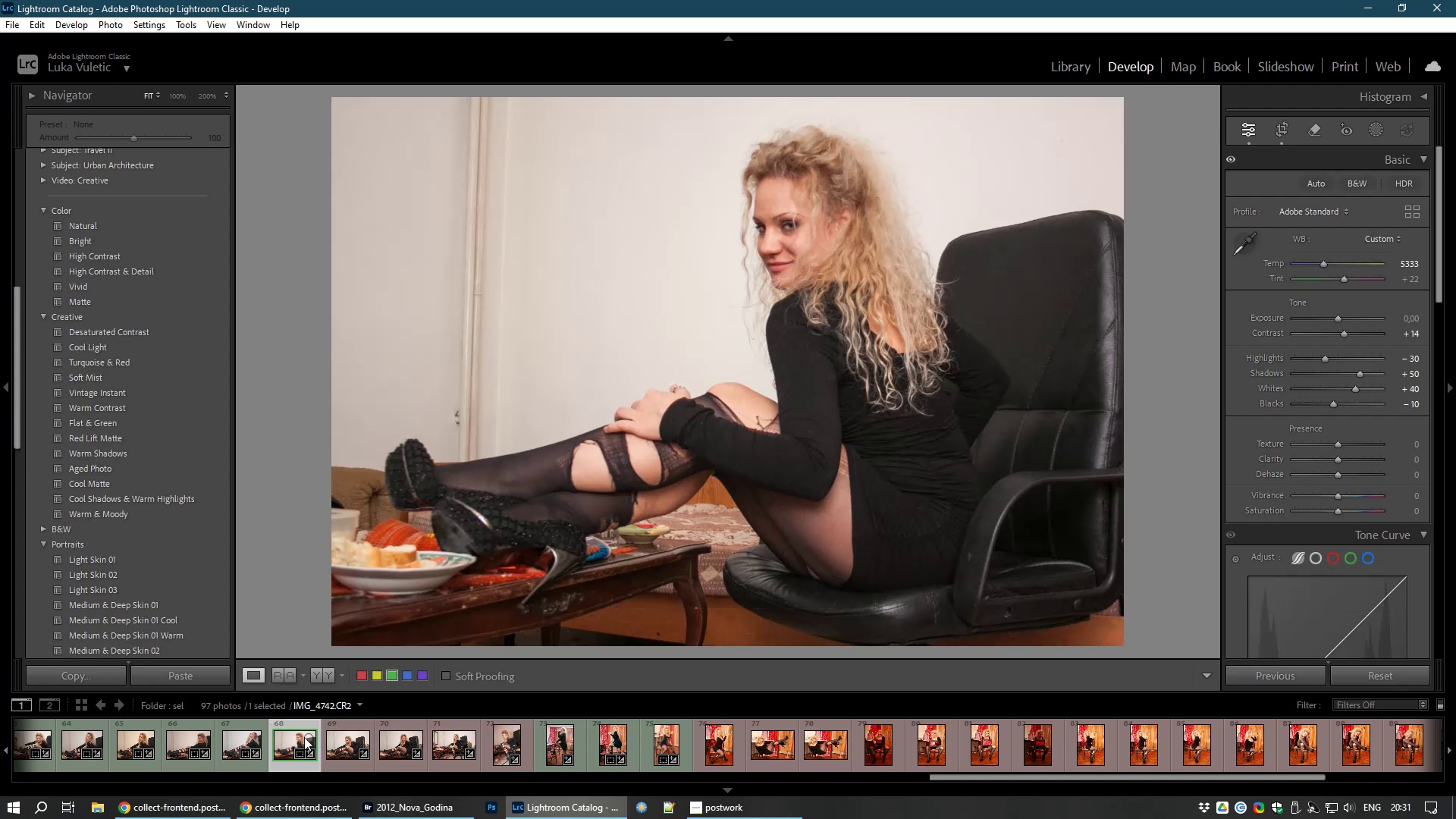 
left_click([338, 748])
 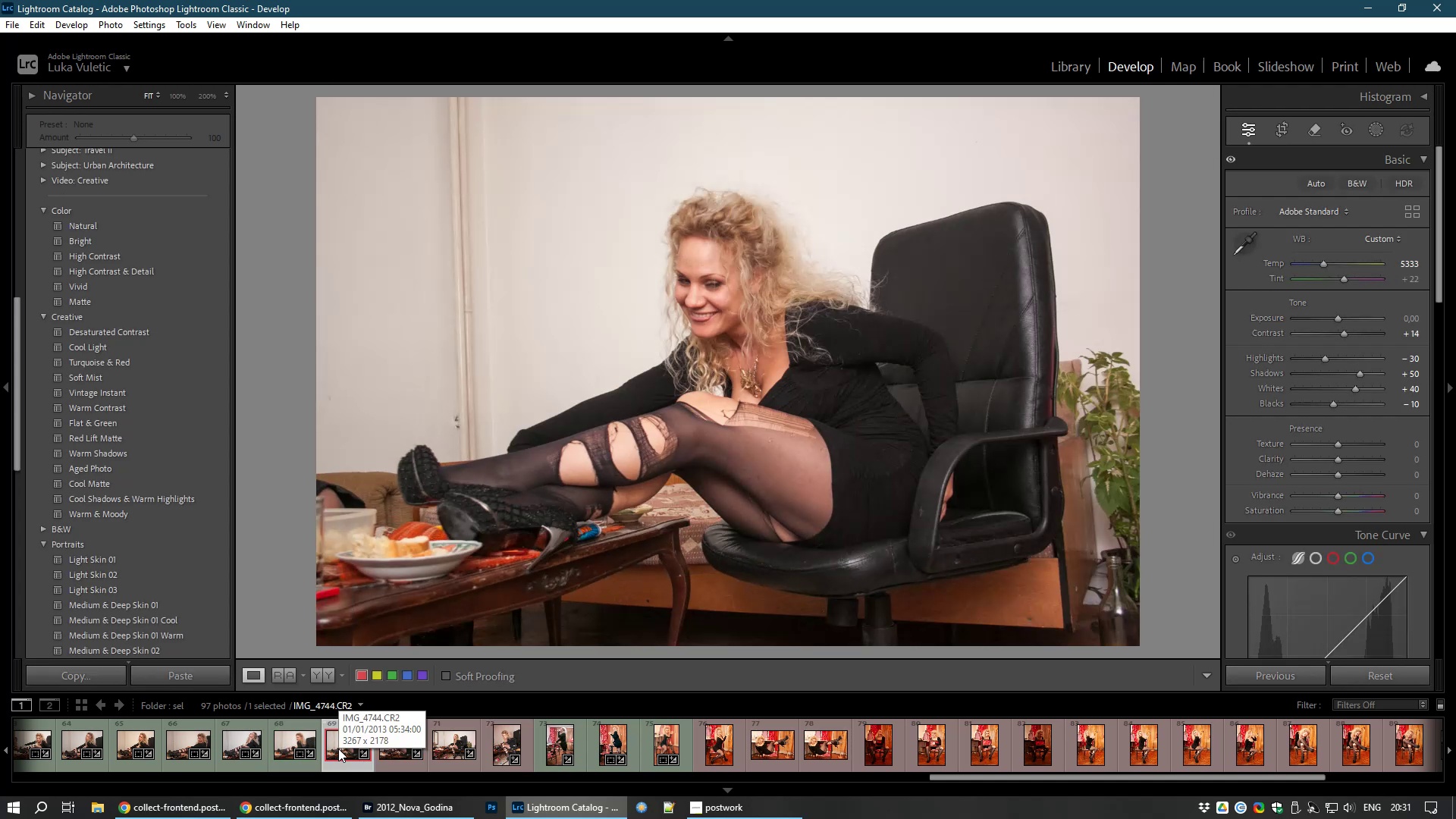 
key(8)
 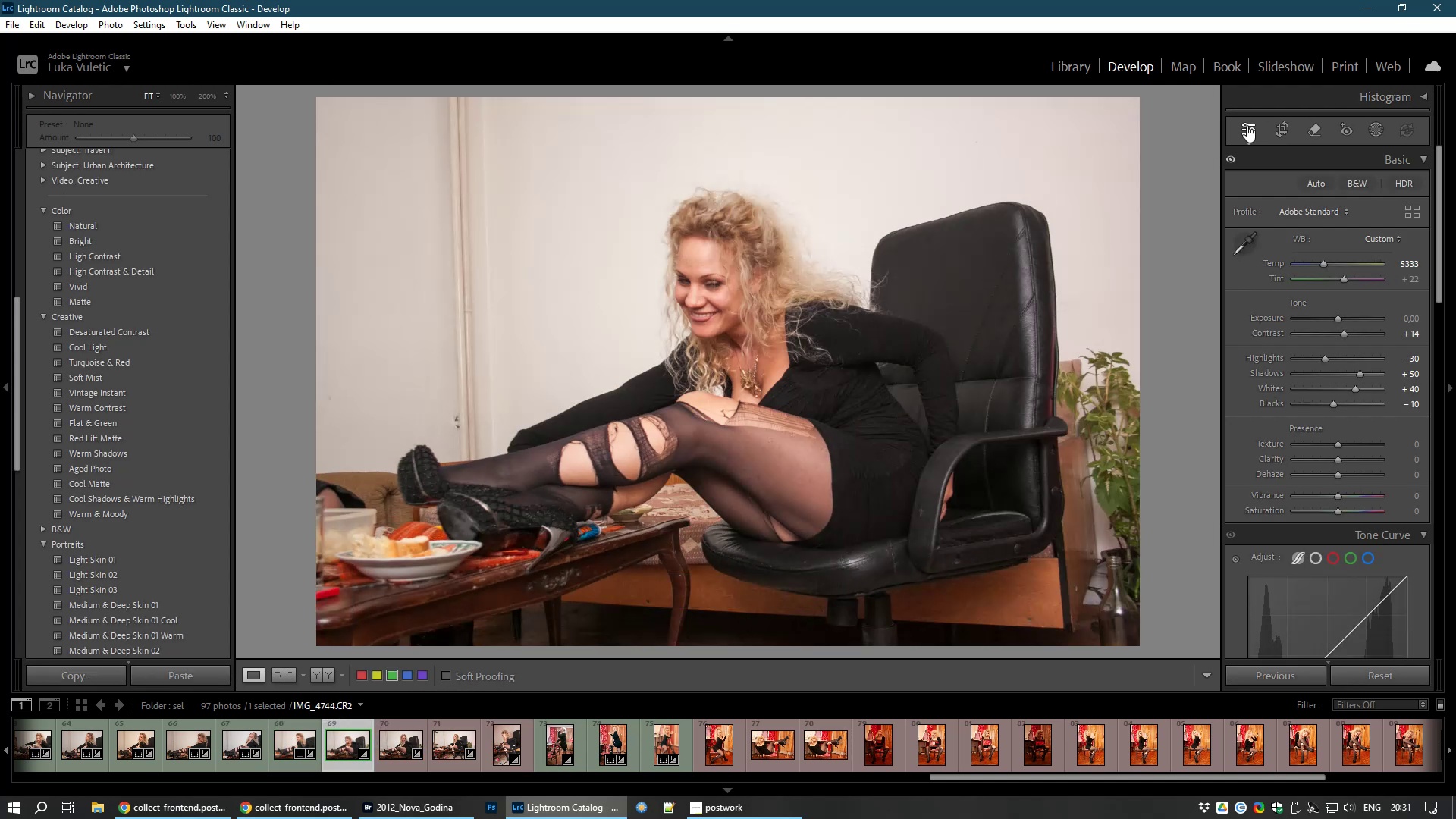 
left_click([1272, 124])
 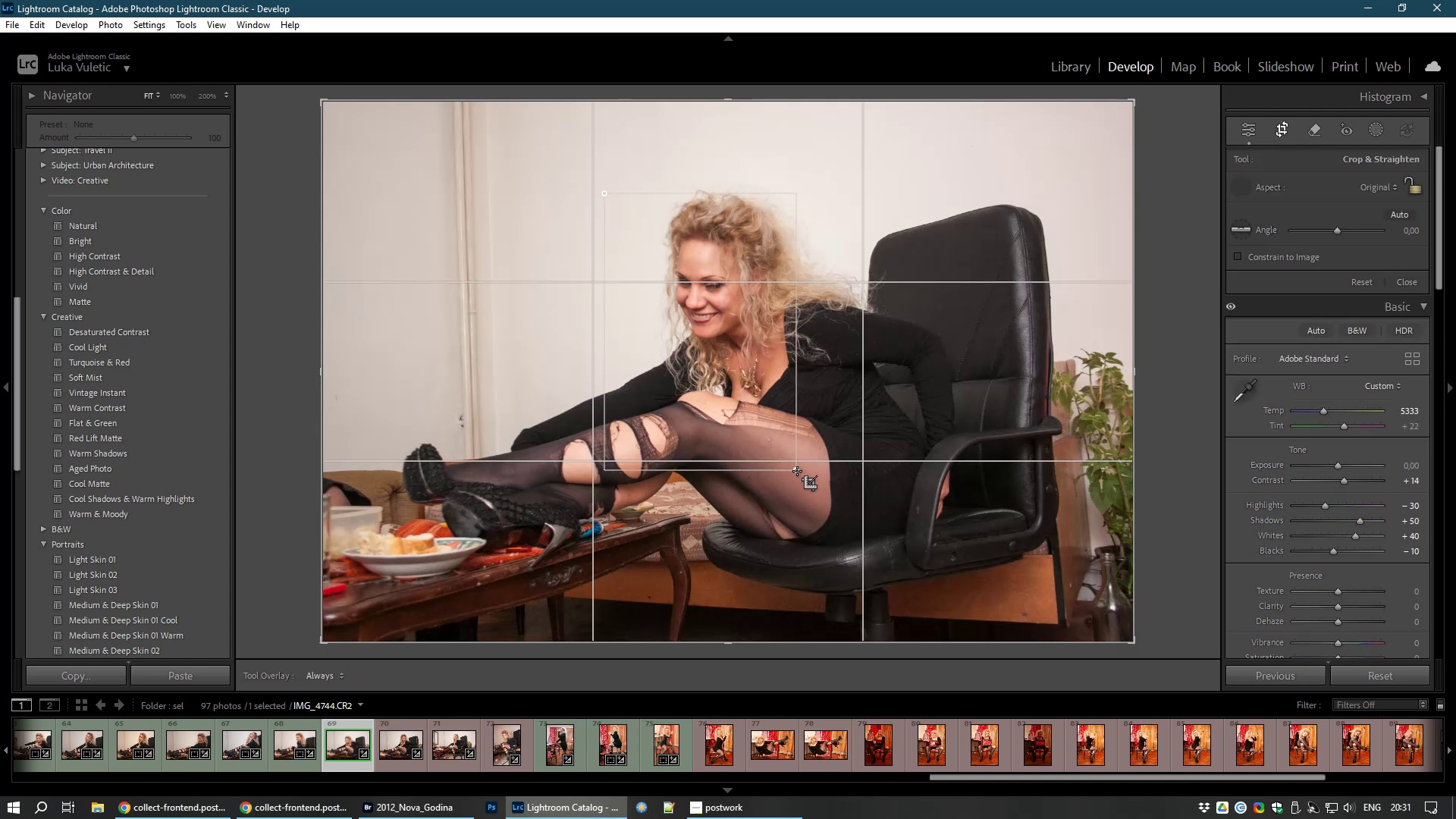 
wait(8.03)
 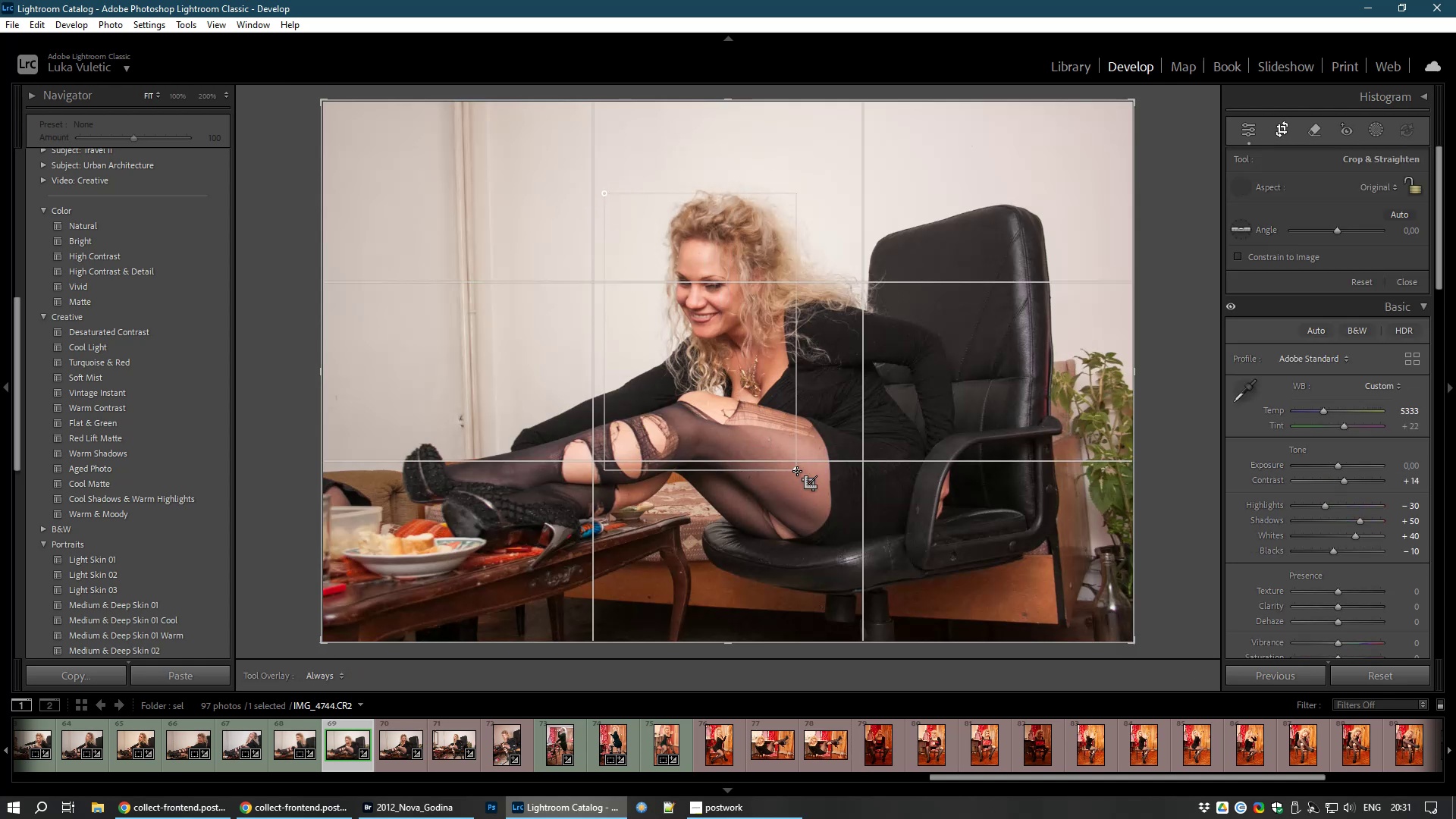 
double_click([638, 413])
 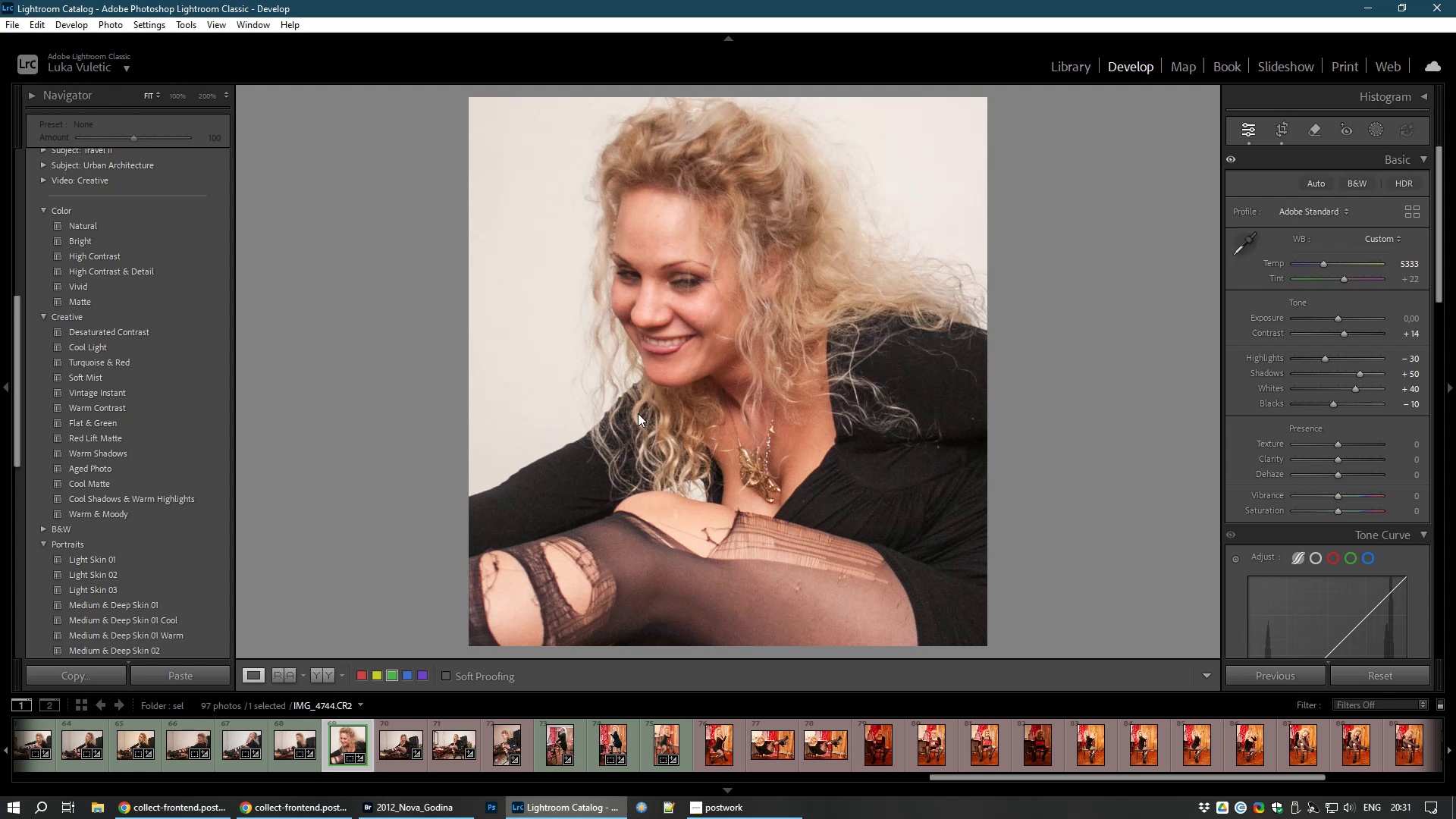 
left_click([638, 413])
 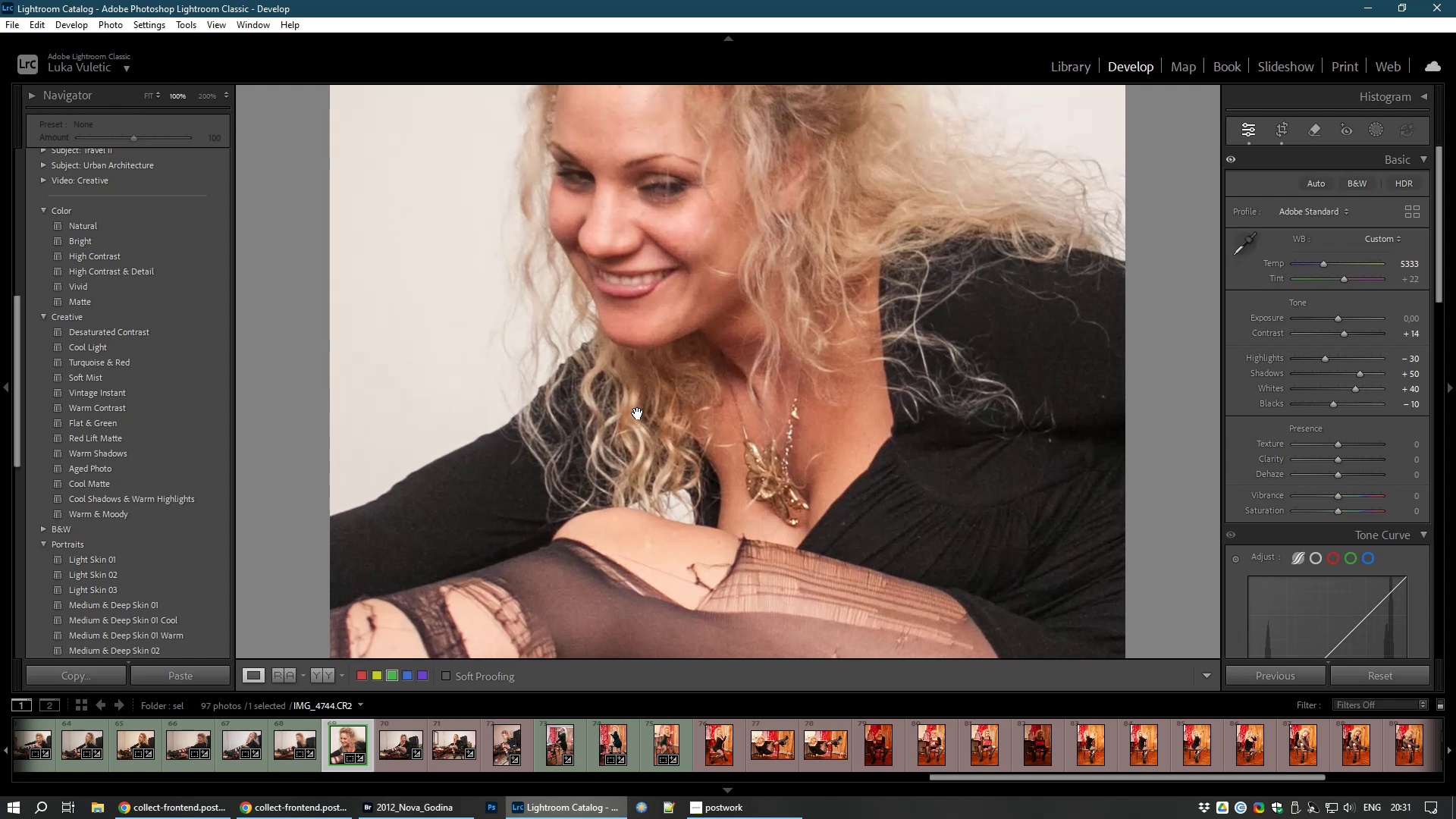 
left_click([638, 413])
 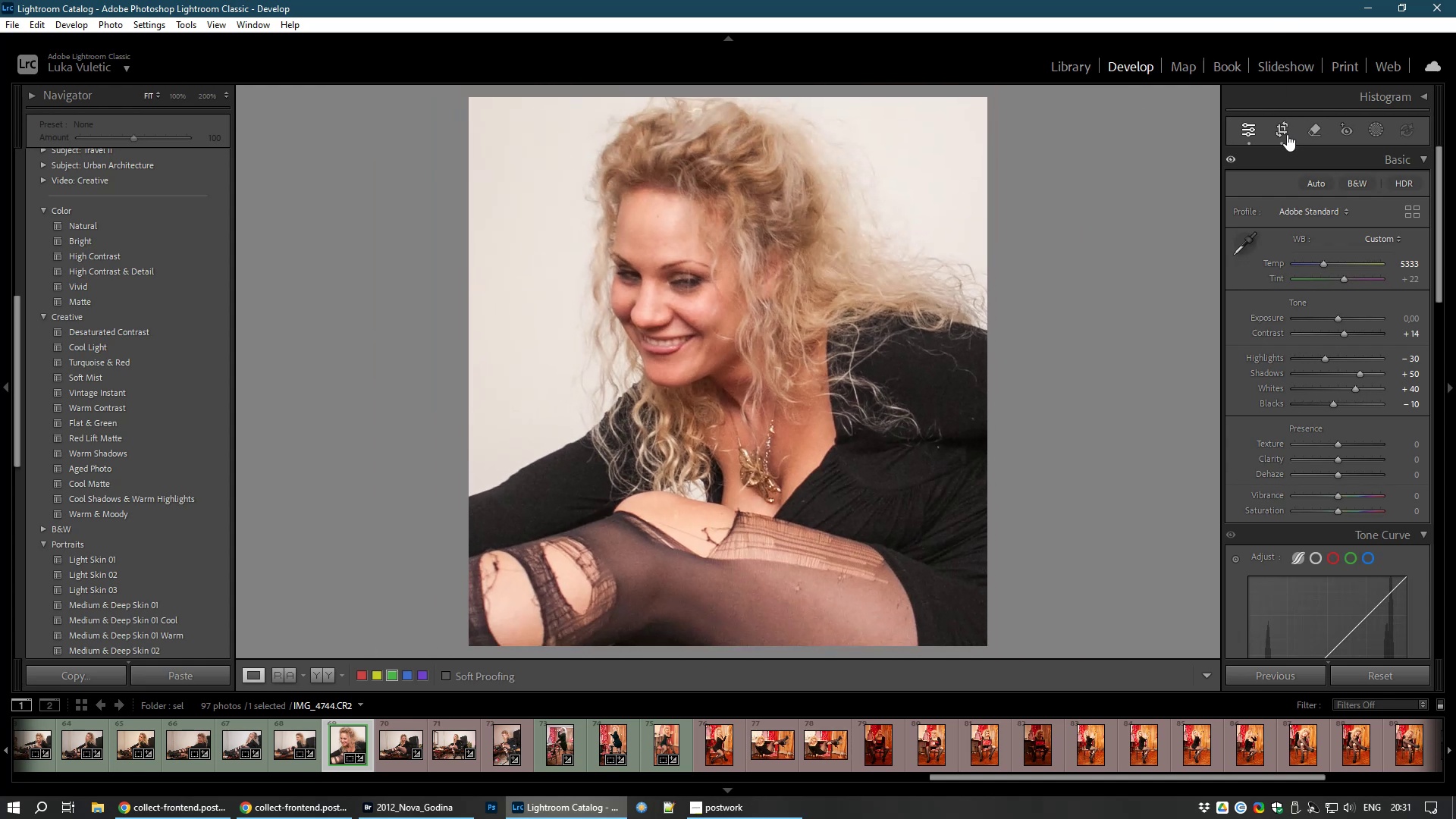 
left_click([1282, 133])
 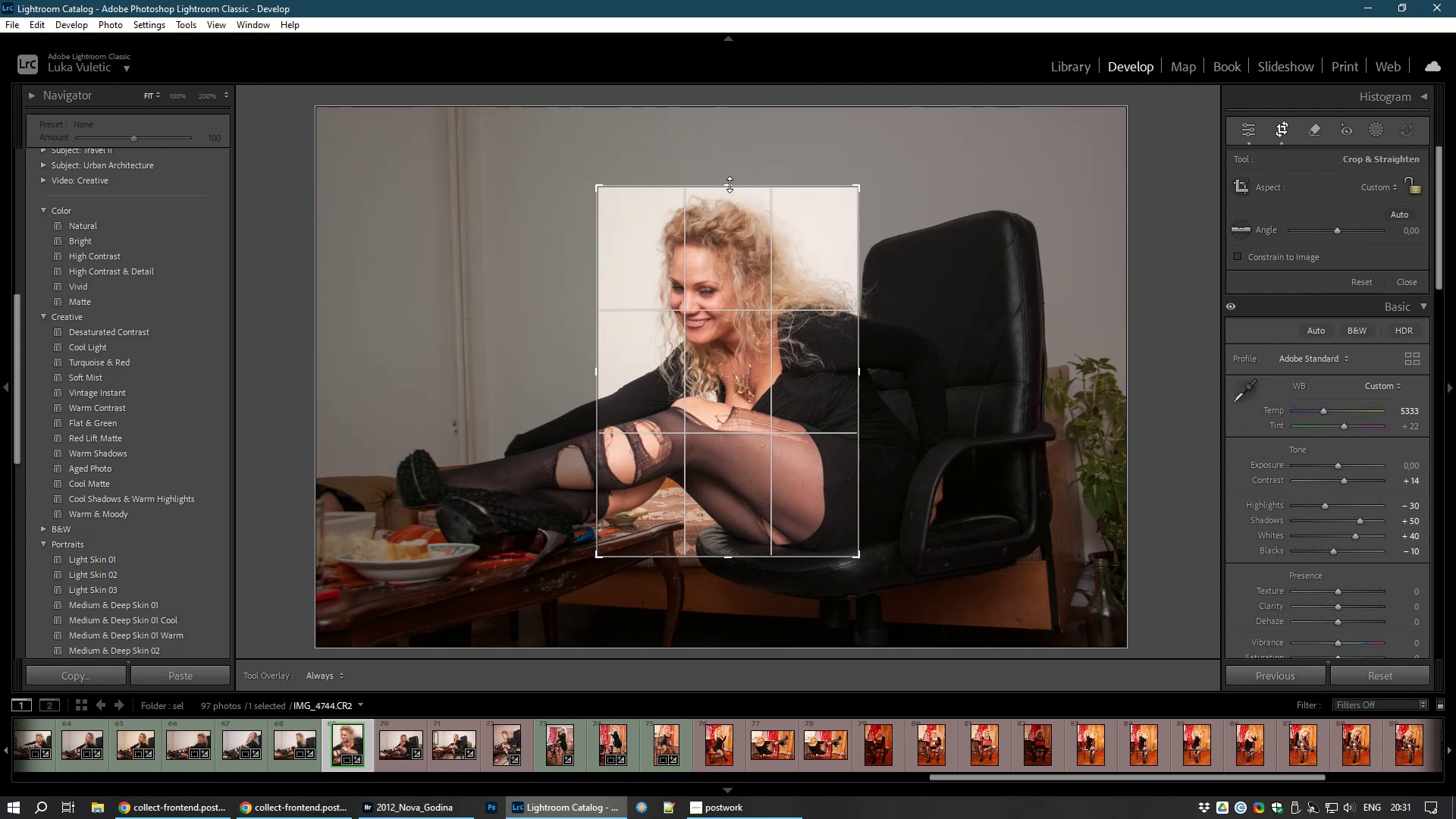 
wait(10.43)
 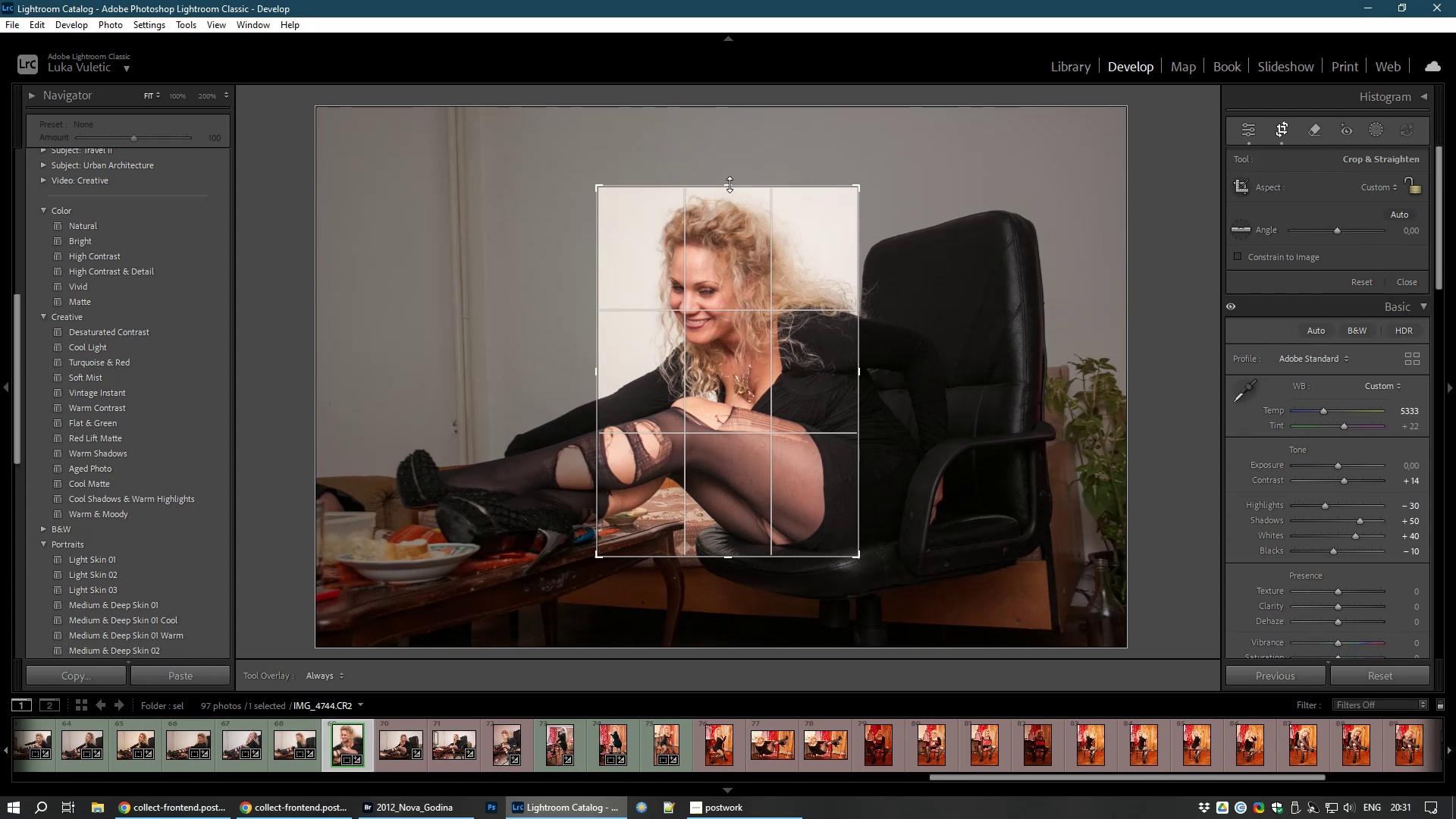 
left_click([741, 387])
 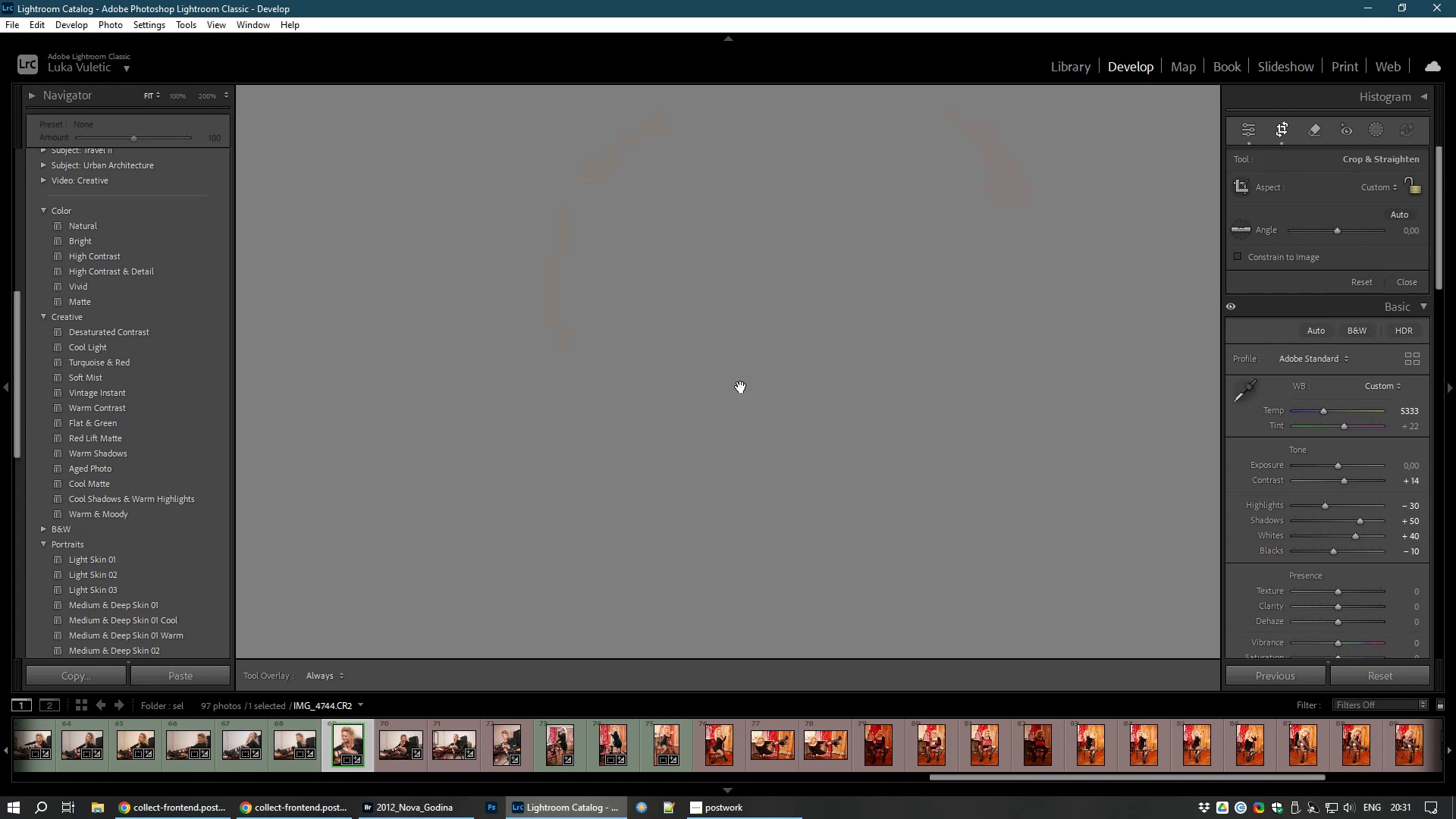 
left_click([741, 387])
 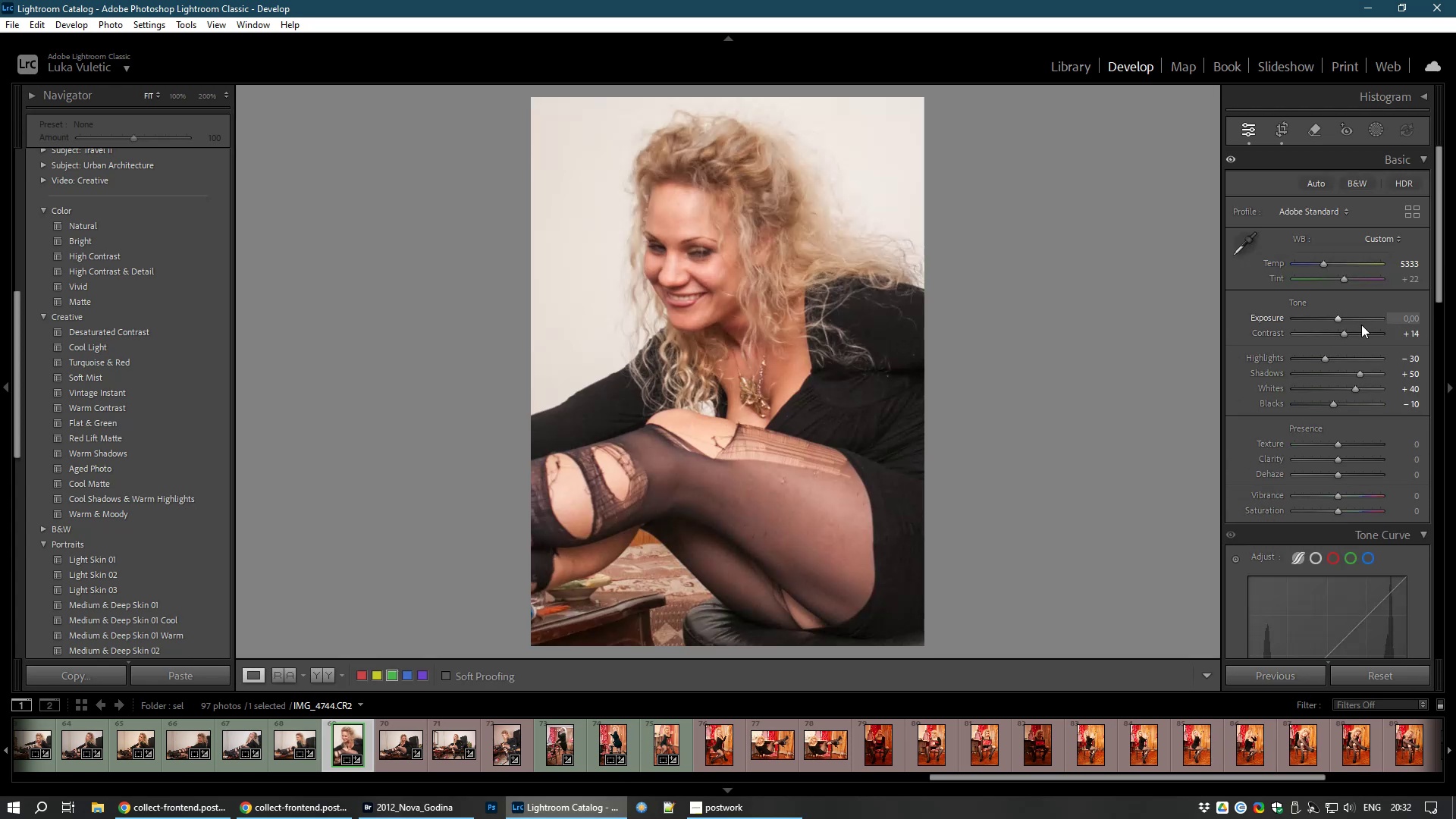 
left_click_drag(start_coordinate=[1341, 336], to_coordinate=[1355, 336])
 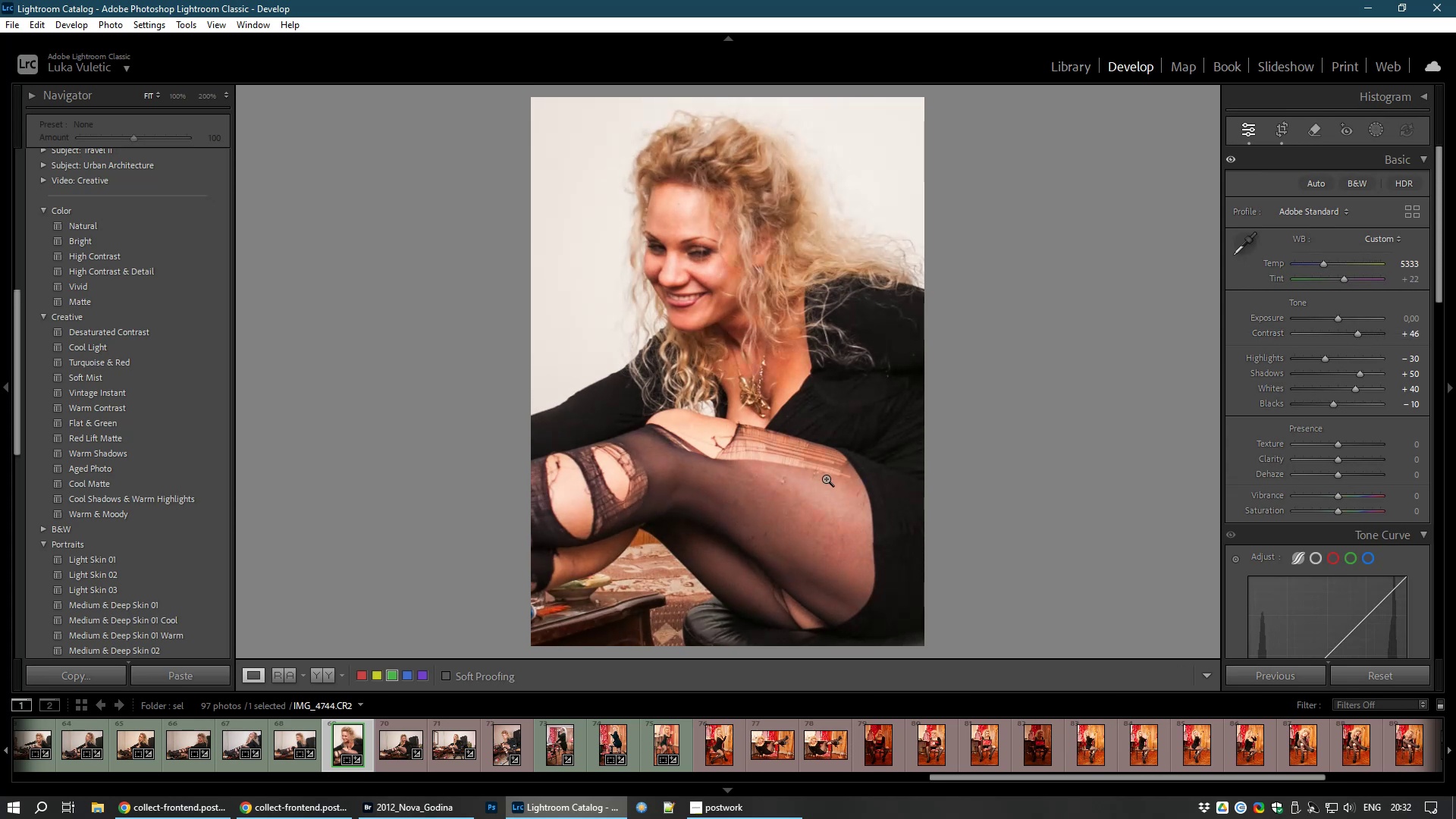 
right_click([1351, 336])
 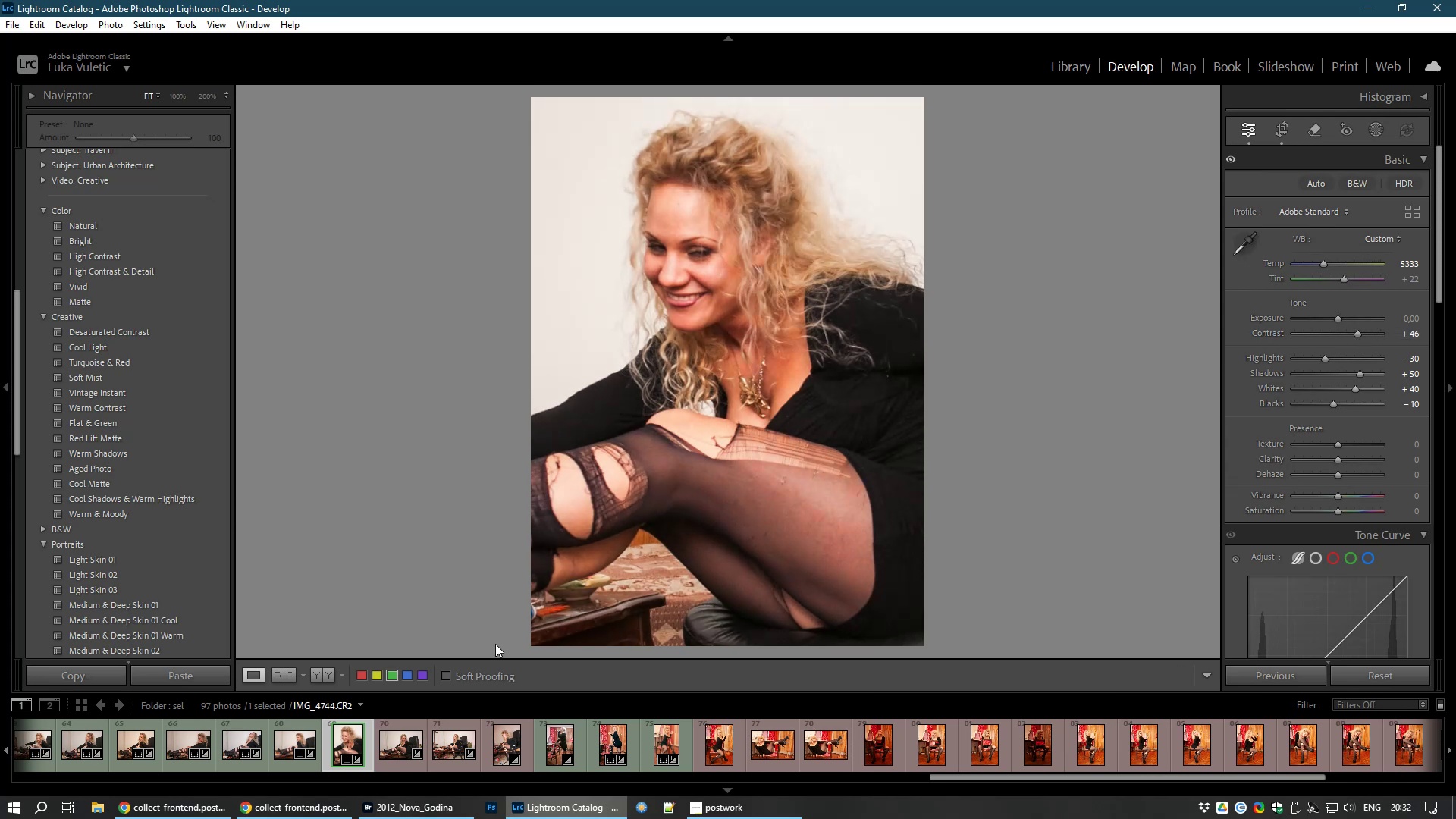 
left_click([397, 746])
 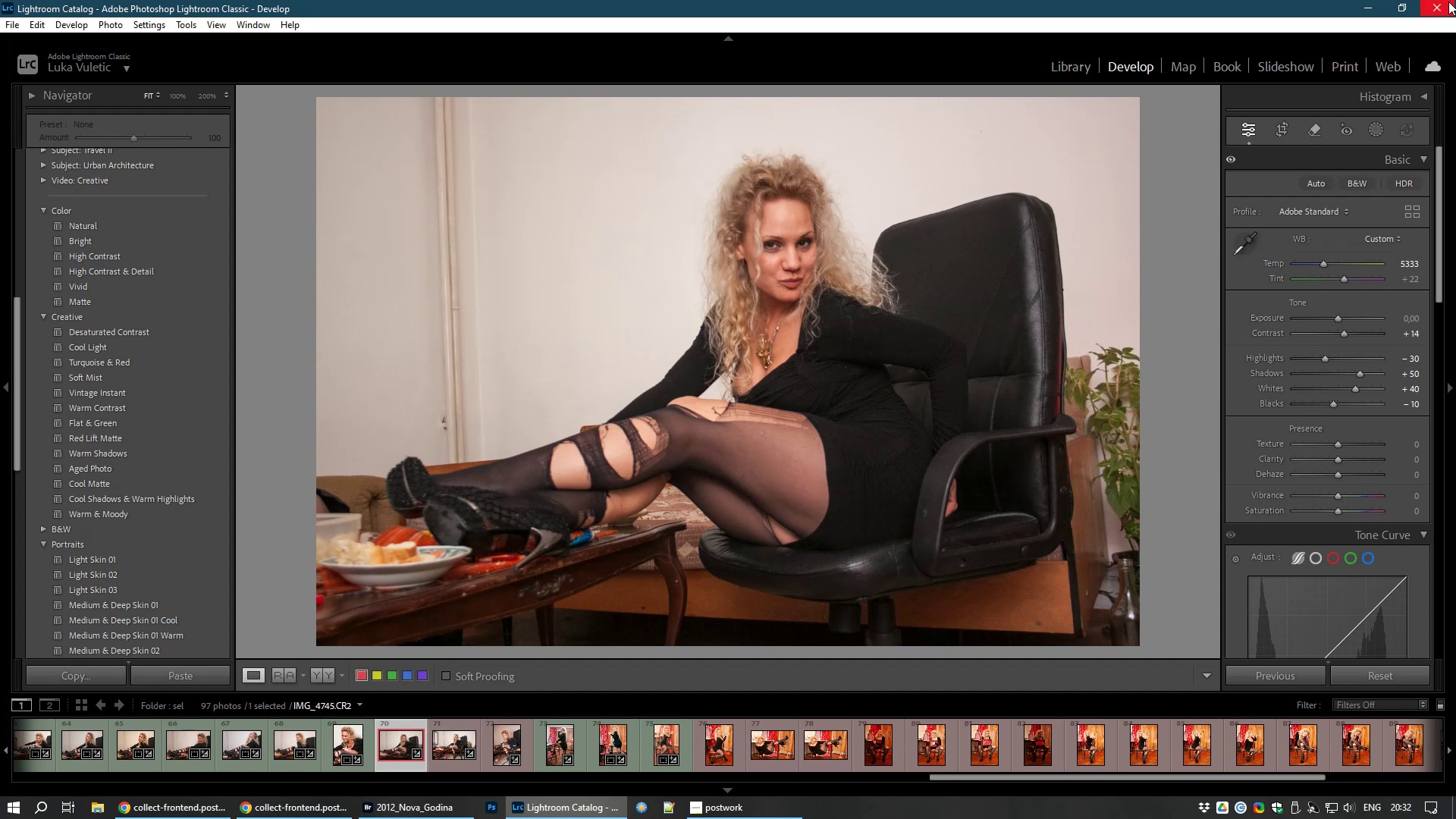 
wait(5.21)
 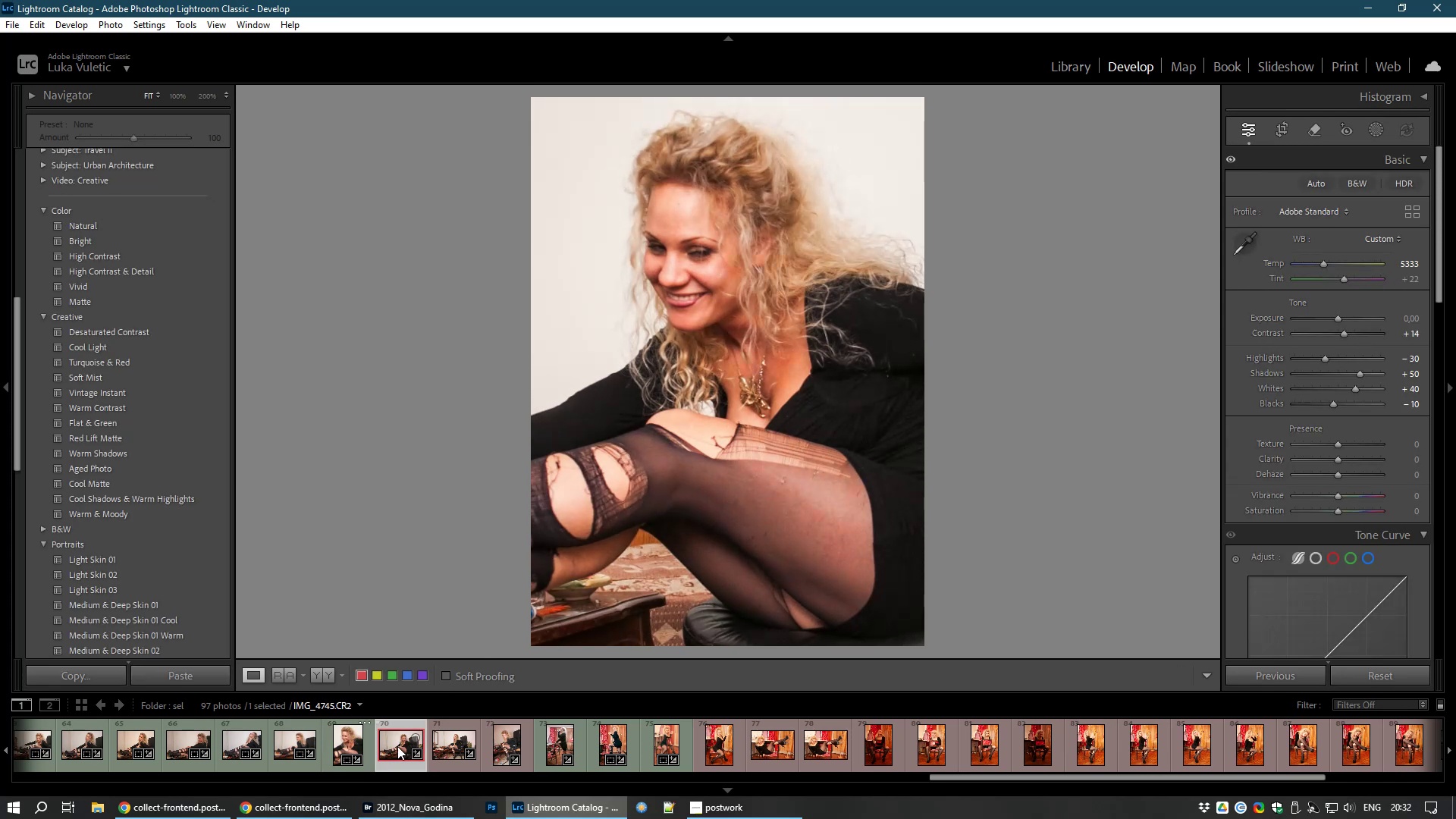 
left_click([1279, 129])
 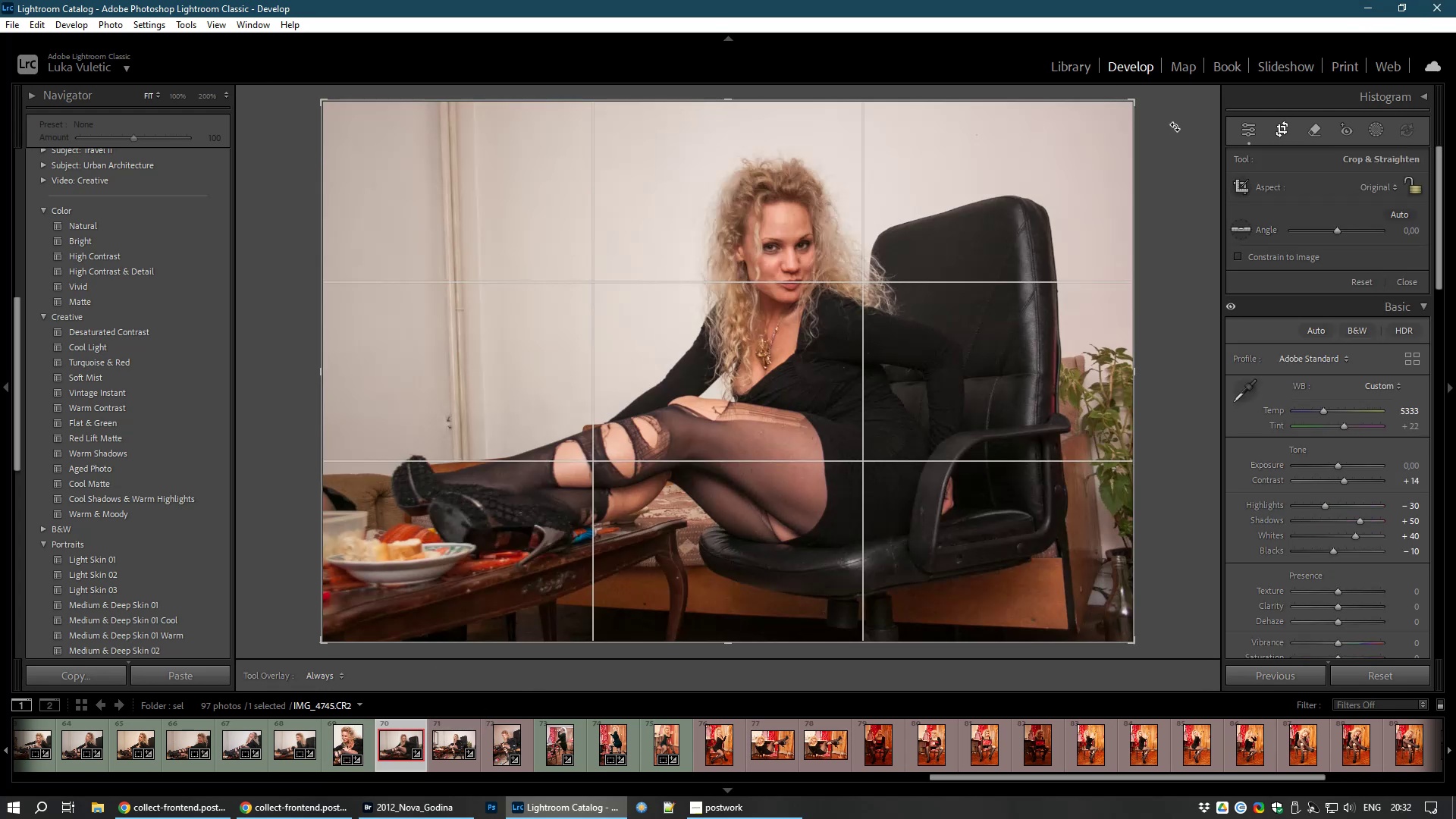 
left_click_drag(start_coordinate=[1177, 126], to_coordinate=[1168, 153])
 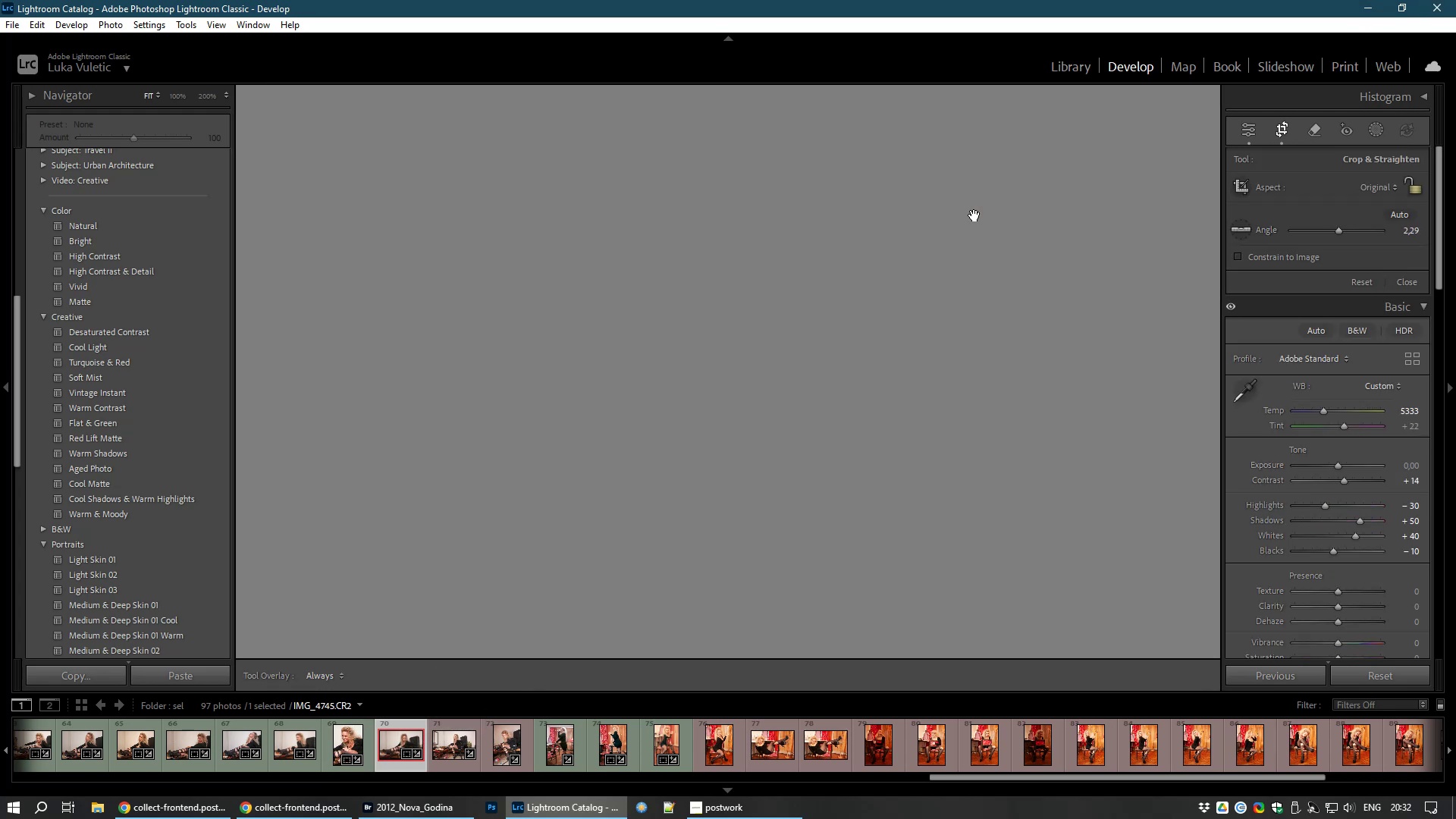 
double_click([974, 215])
 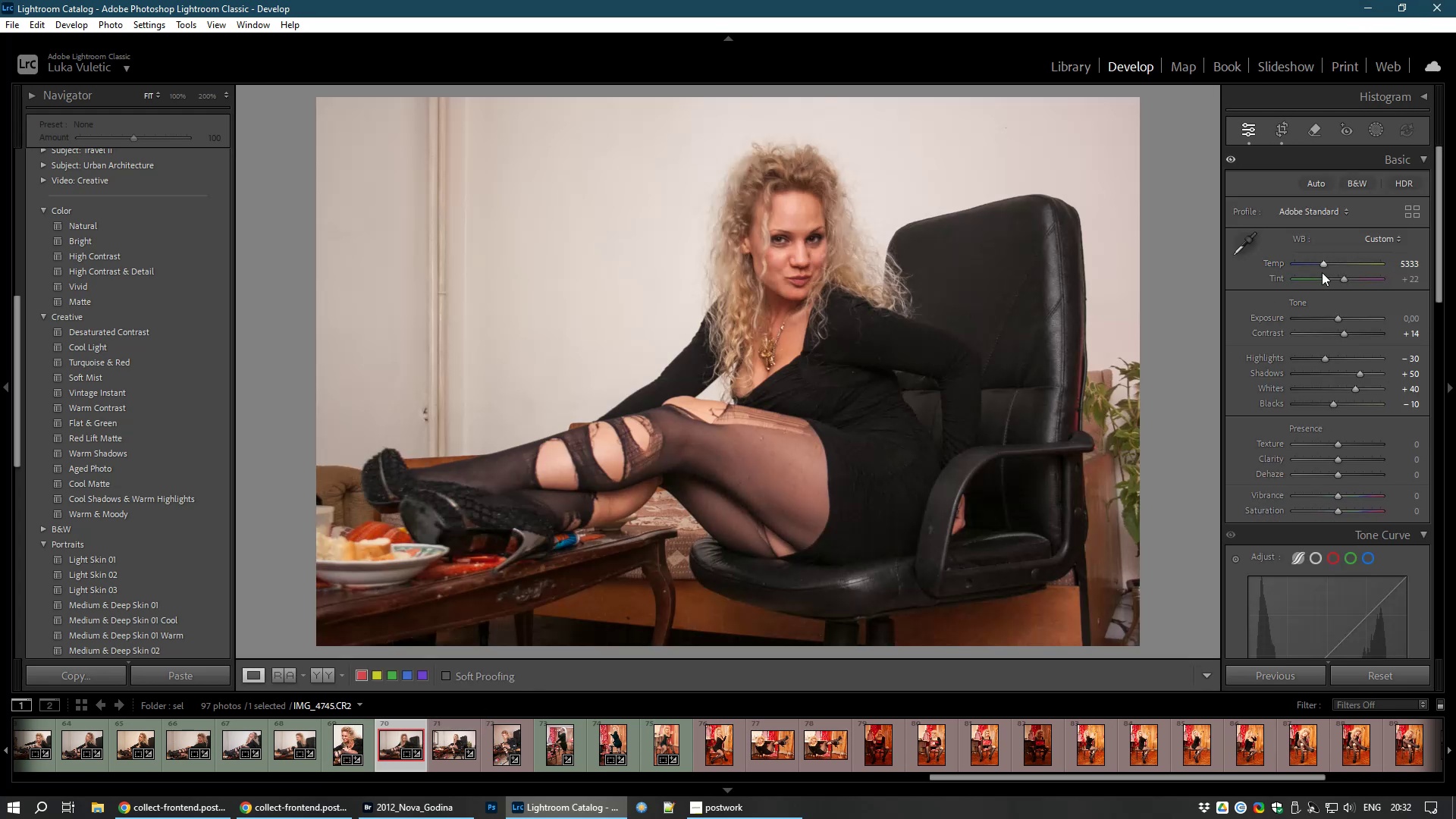 
left_click_drag(start_coordinate=[1322, 264], to_coordinate=[1316, 263])
 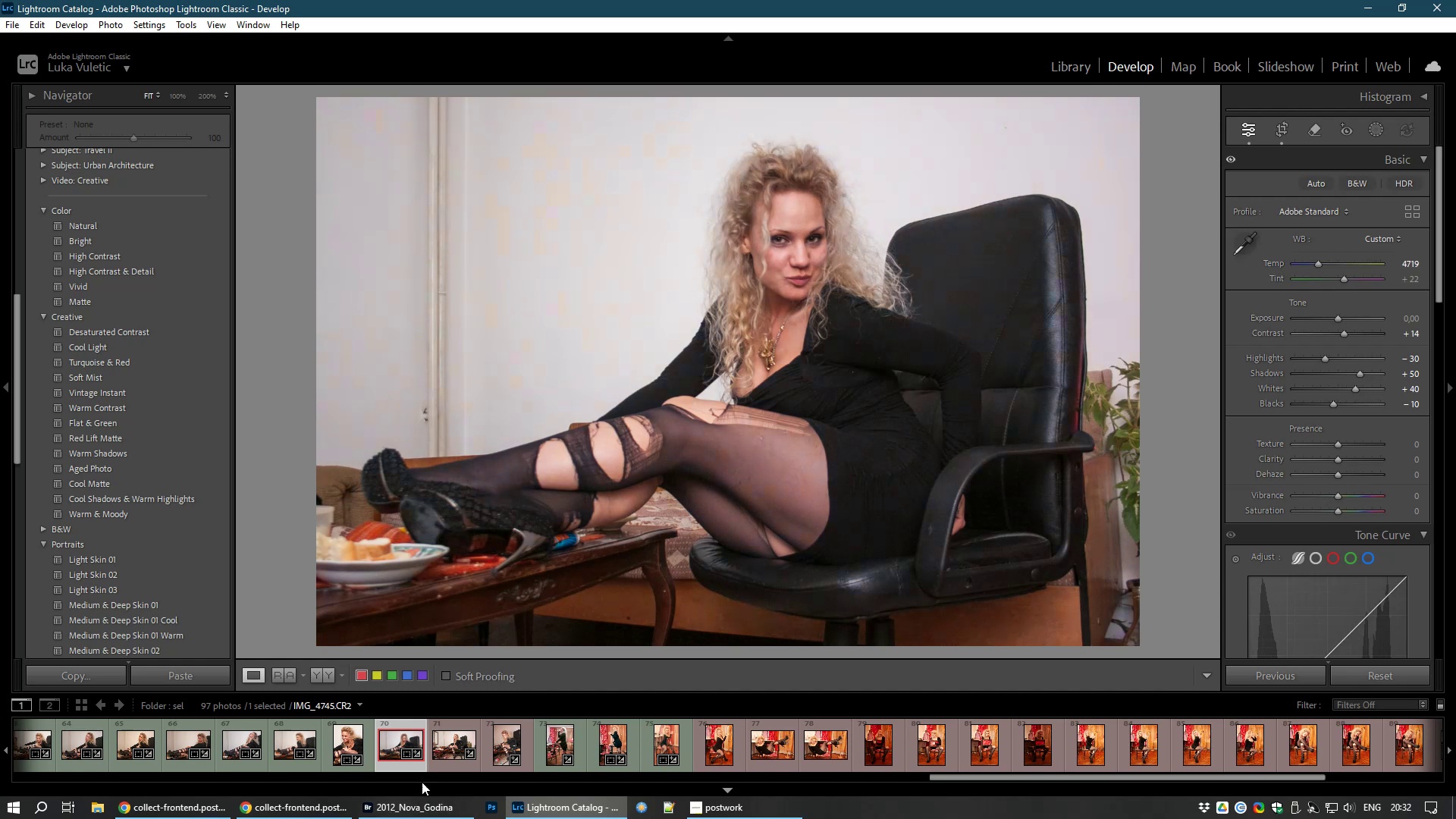 
key(8)
 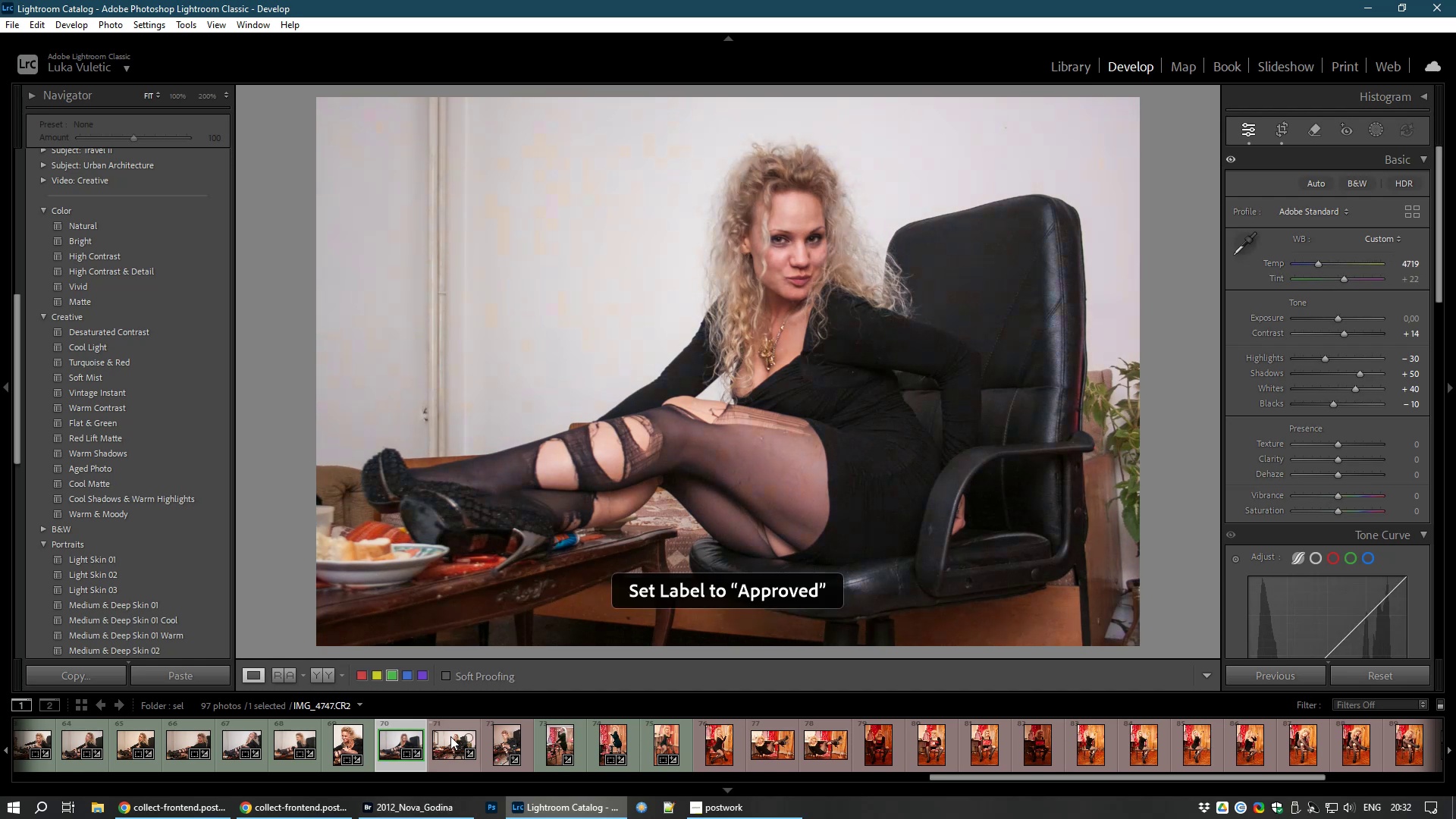 
left_click([453, 748])
 